 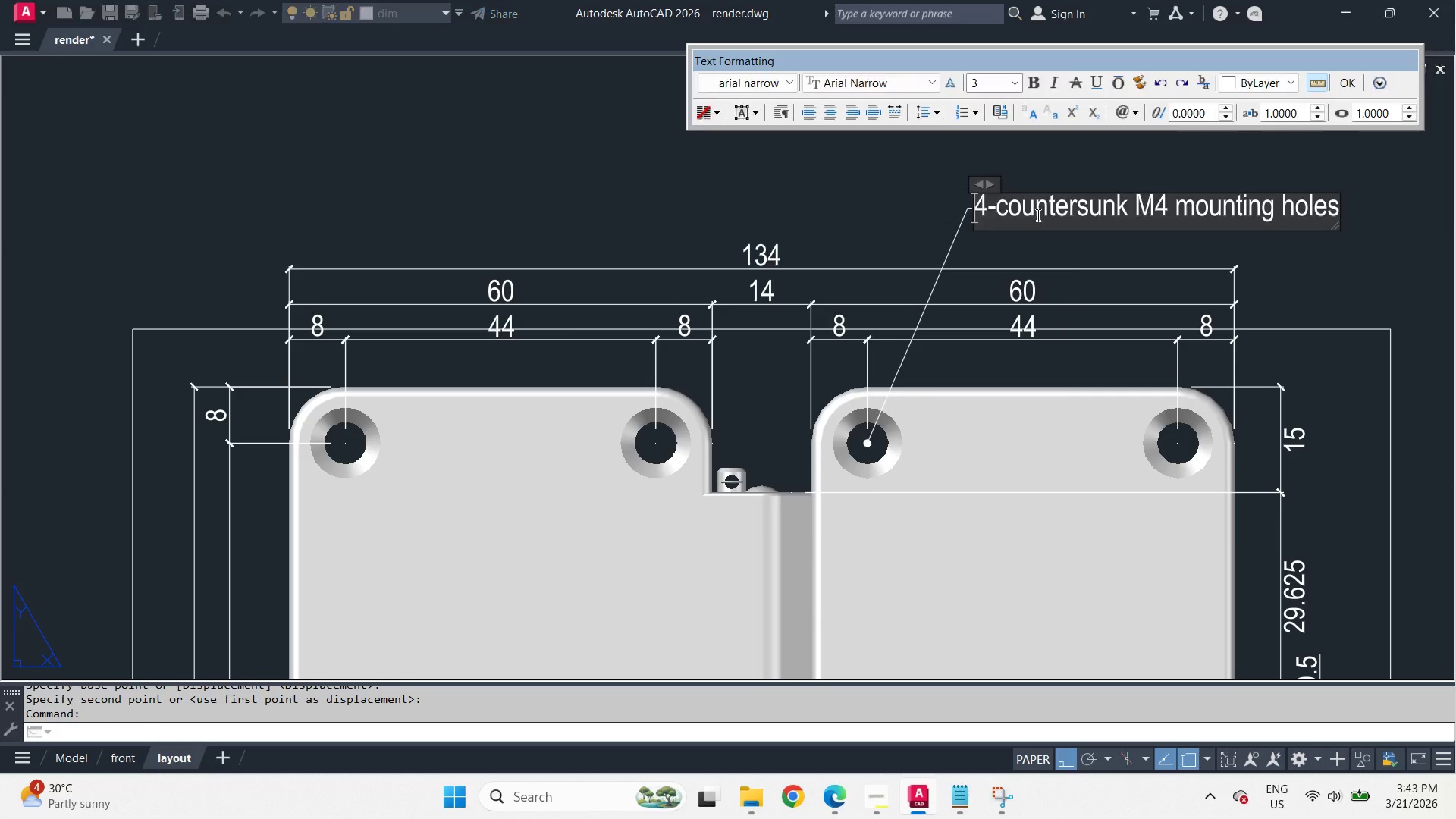 
left_click_drag(start_coordinate=[1000, 207], to_coordinate=[1357, 219])
 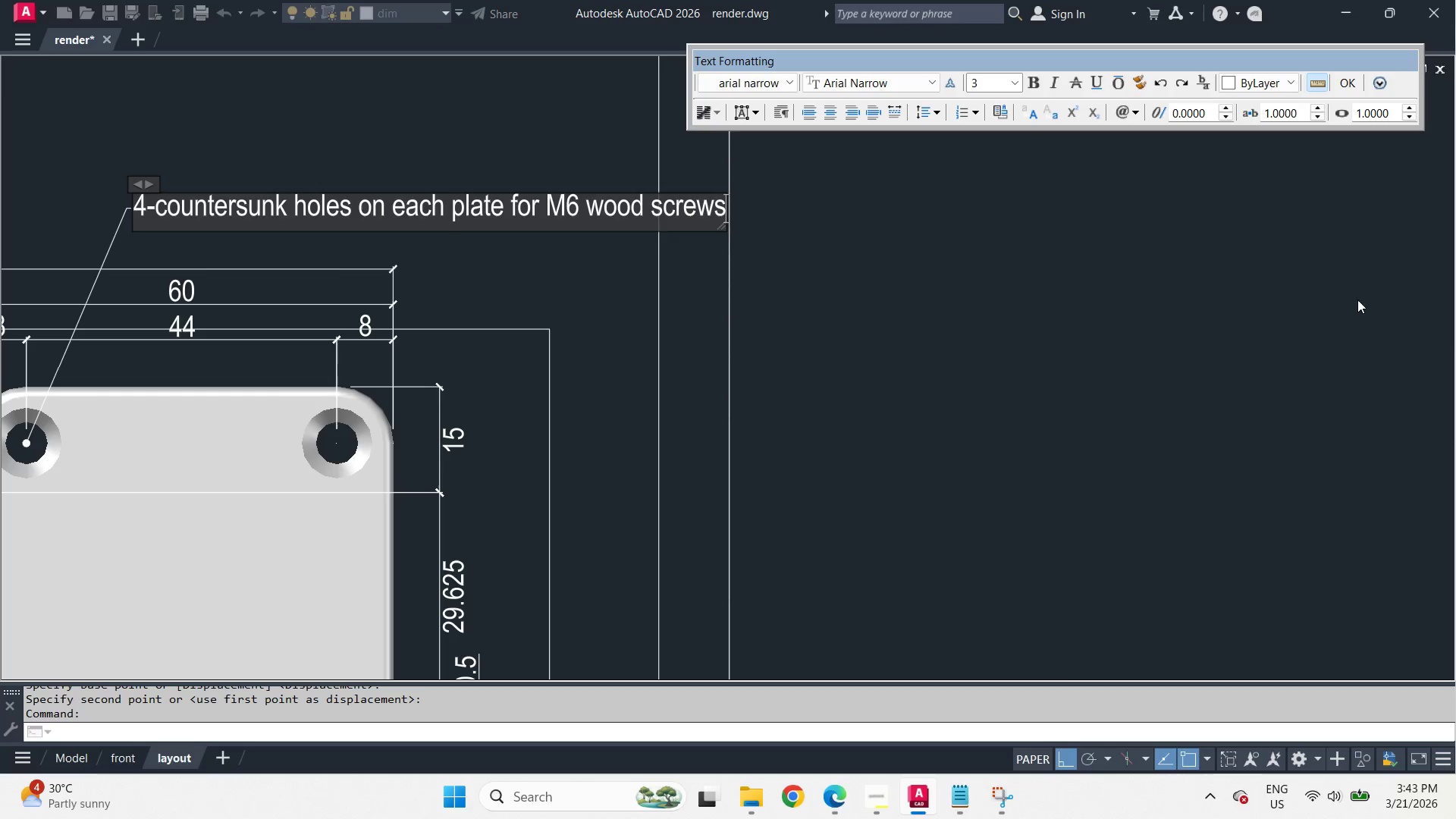 
key(Control+V)
 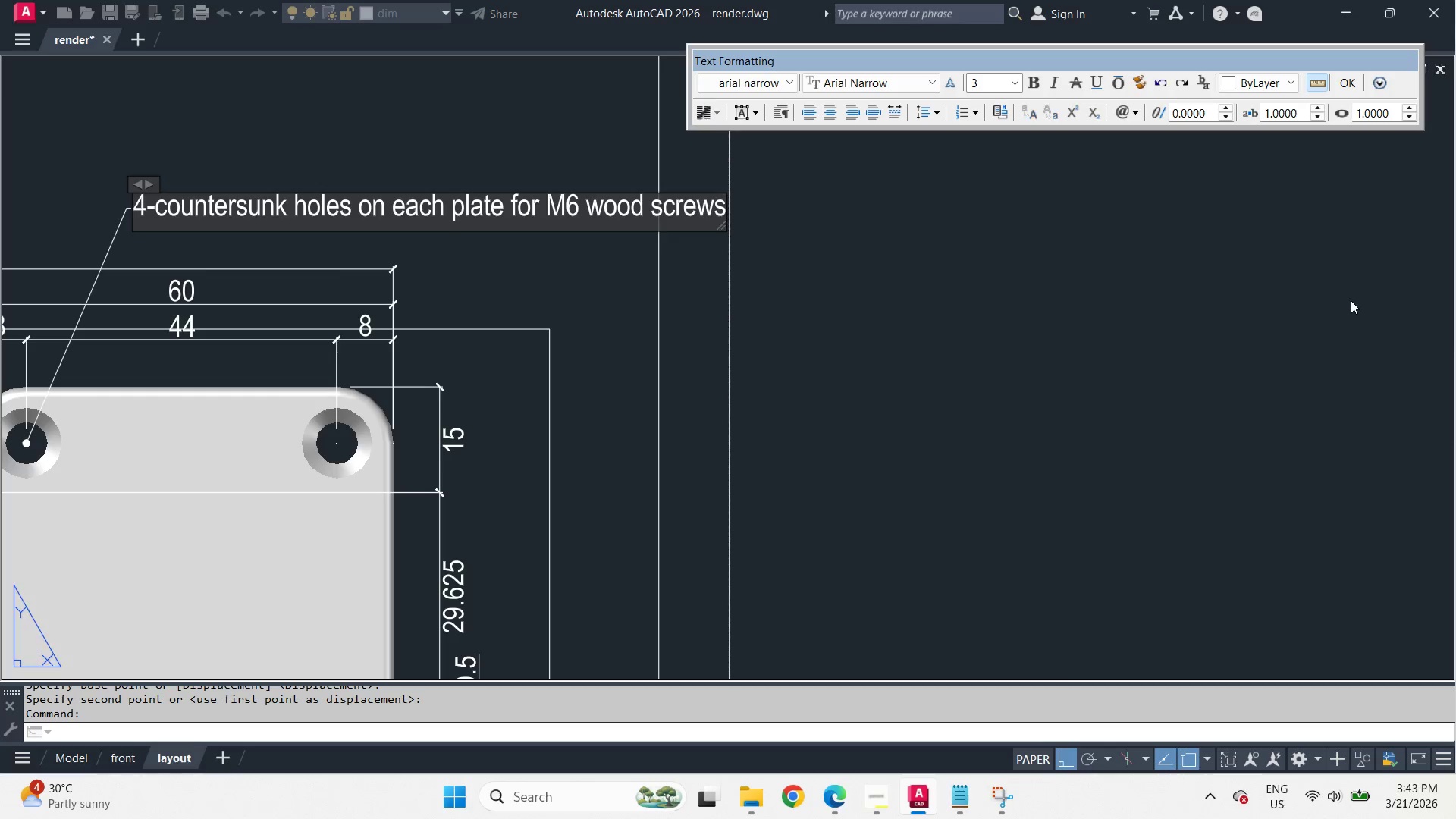 
left_click([1321, 306])
 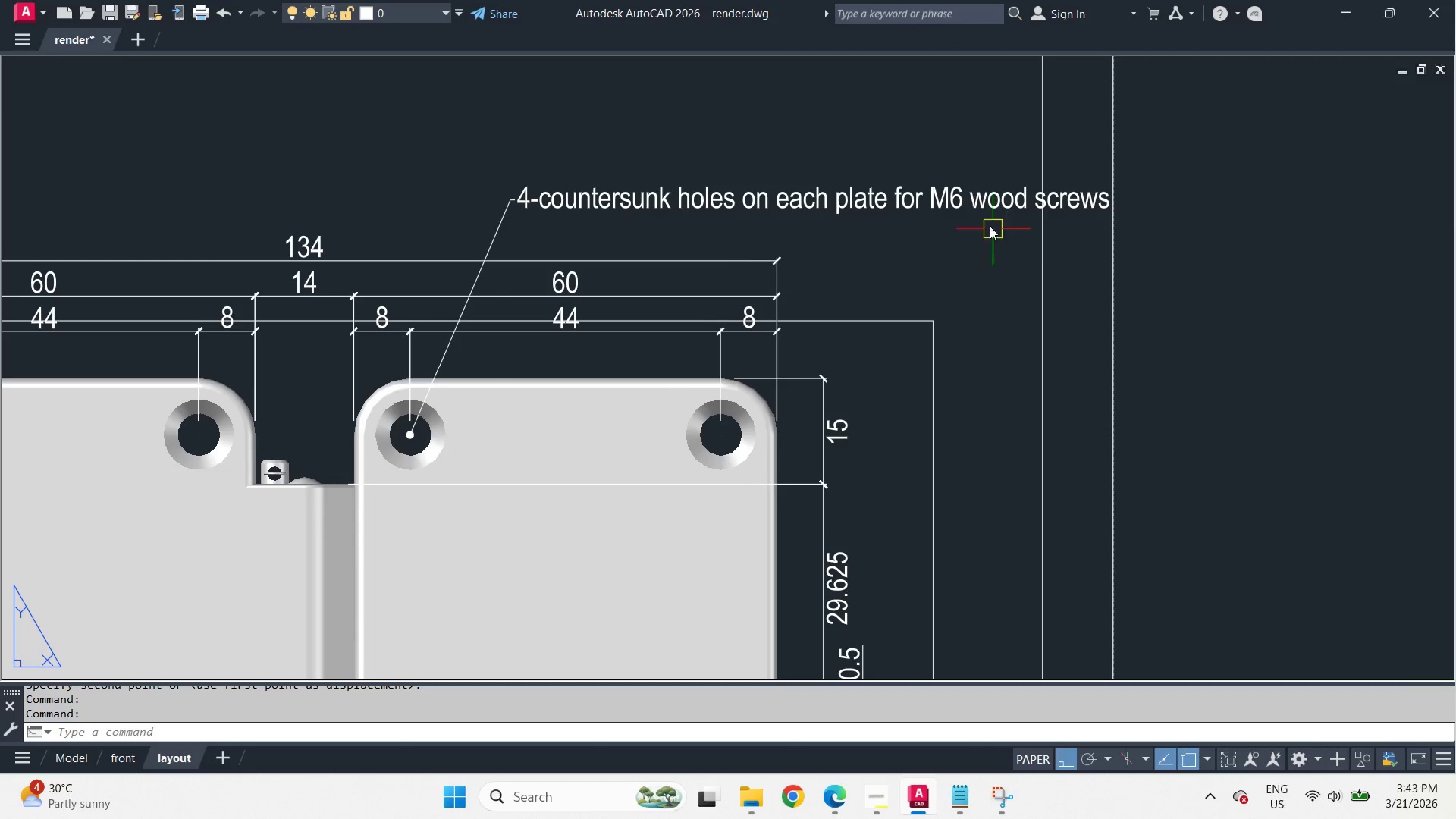 
double_click([974, 207])
 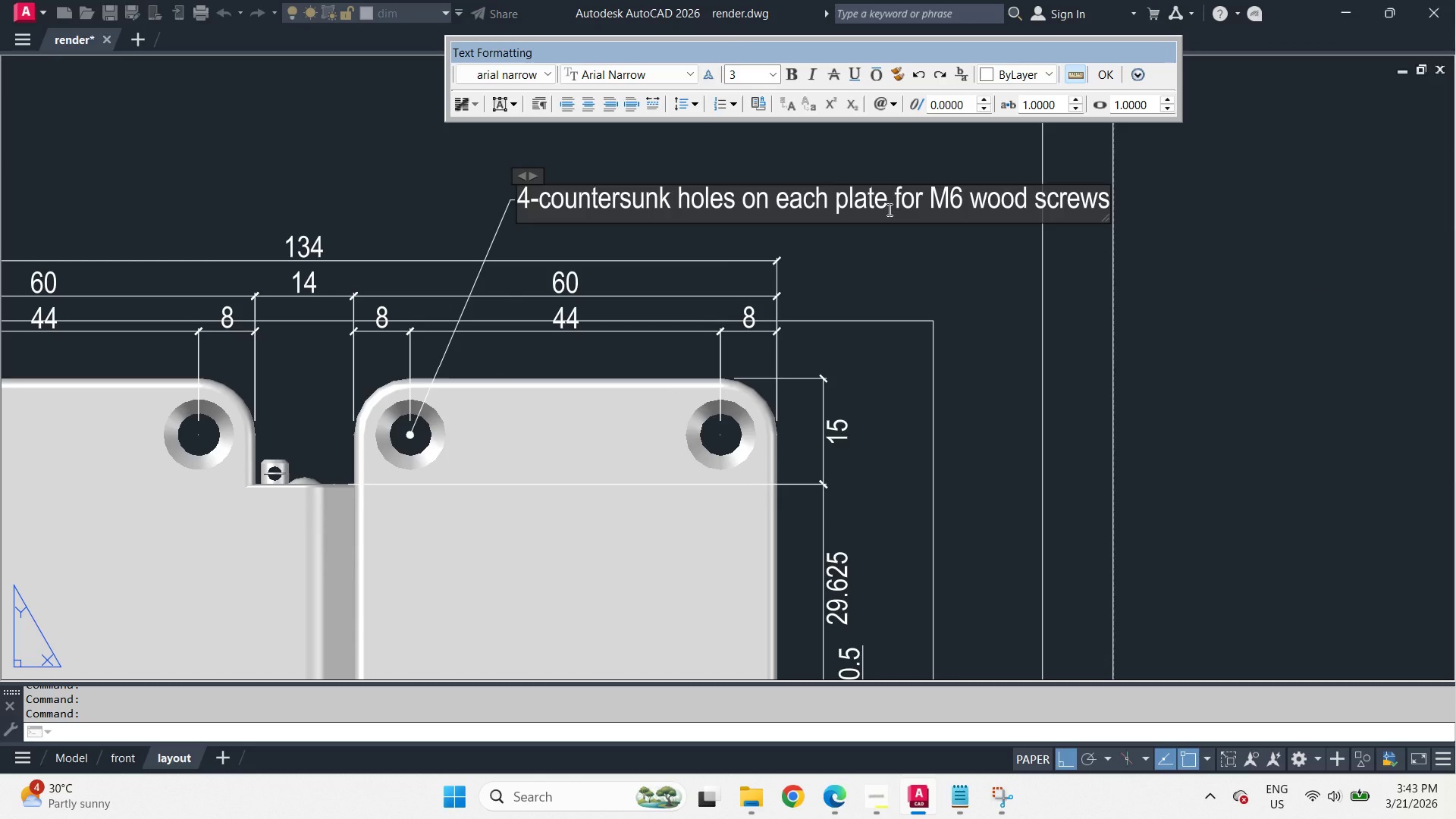 
left_click_drag(start_coordinate=[890, 206], to_coordinate=[896, 210])
 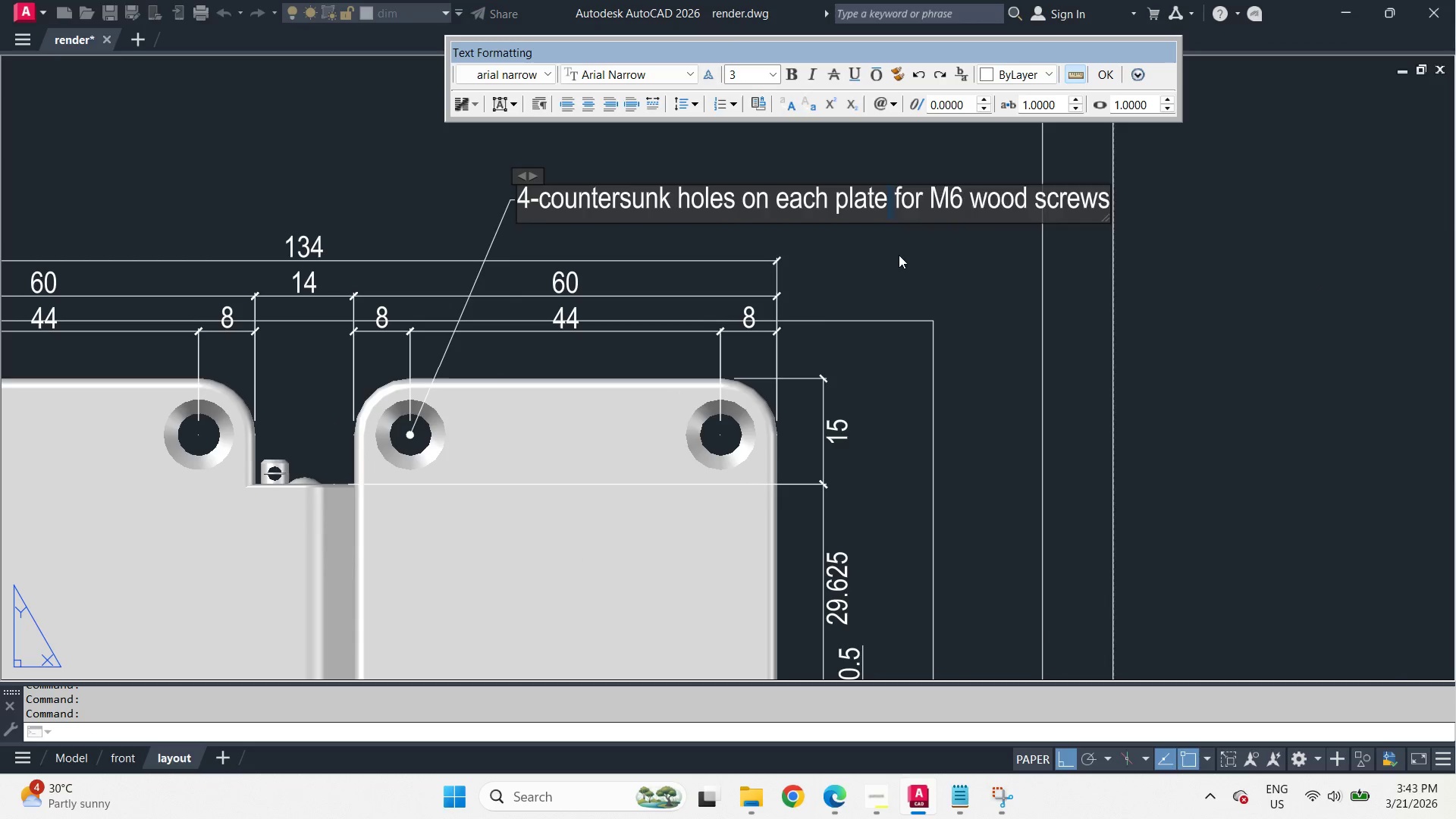 
key(Enter)
 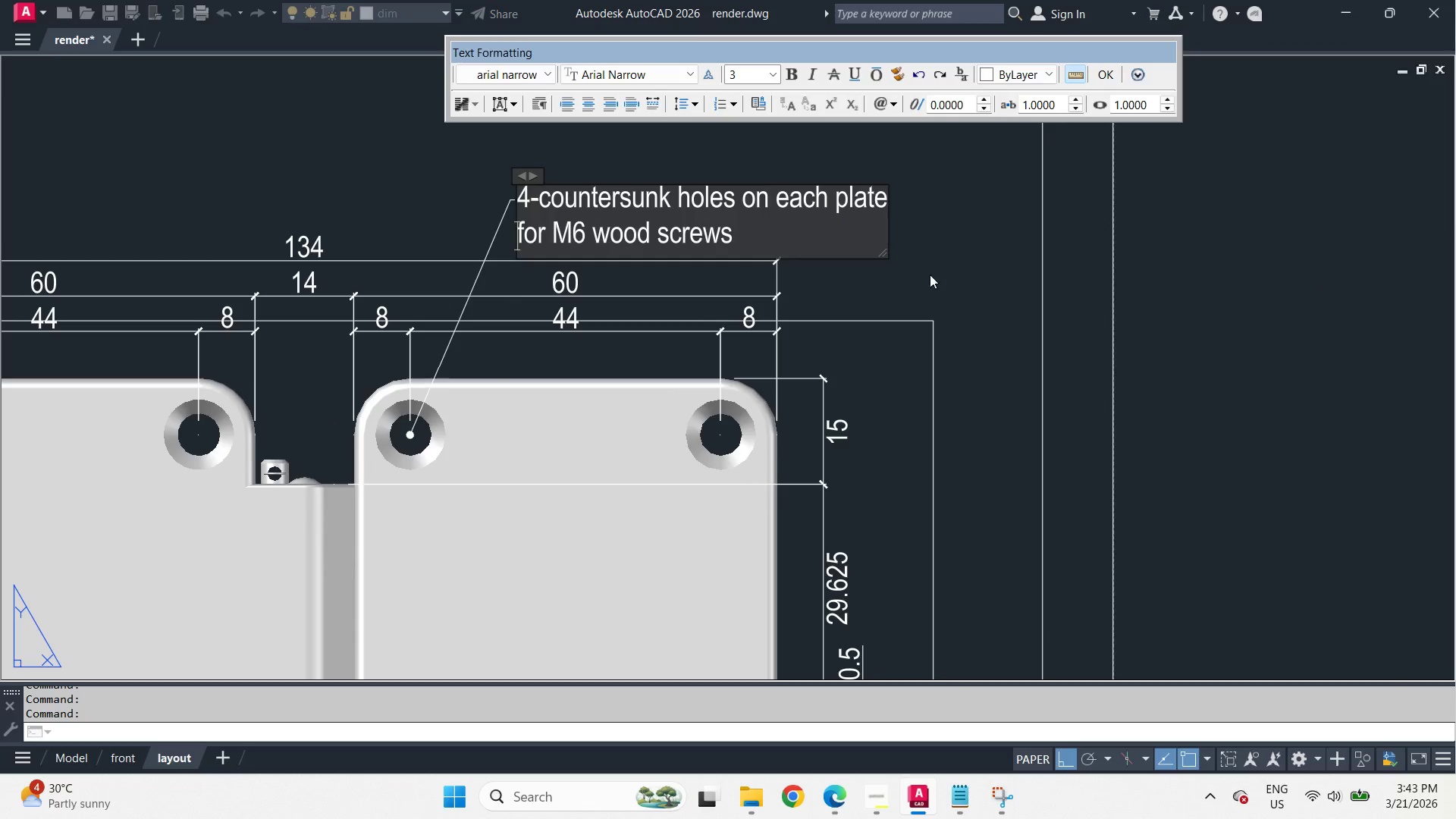 
left_click([930, 275])
 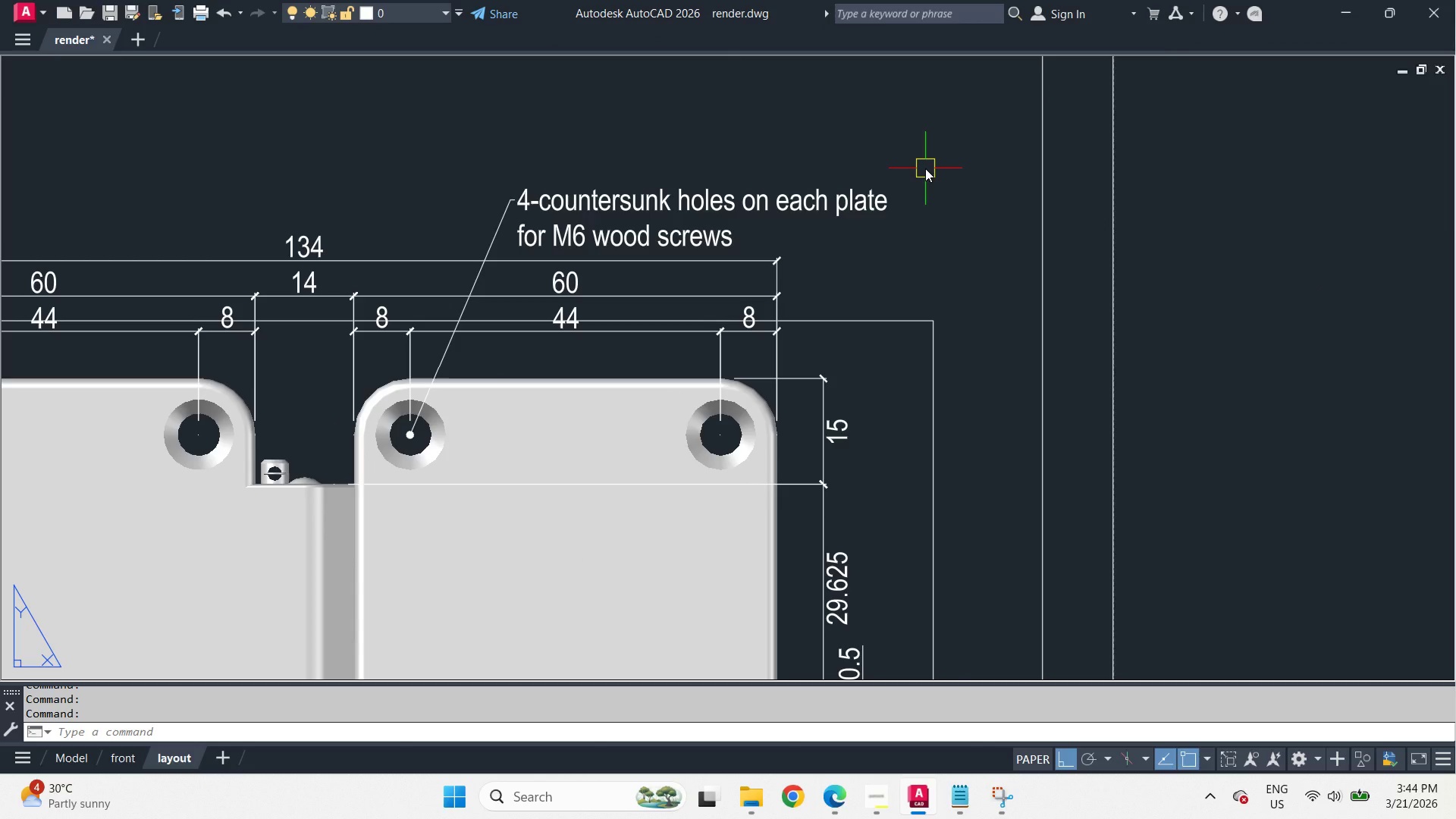 
key(Control+Z)
 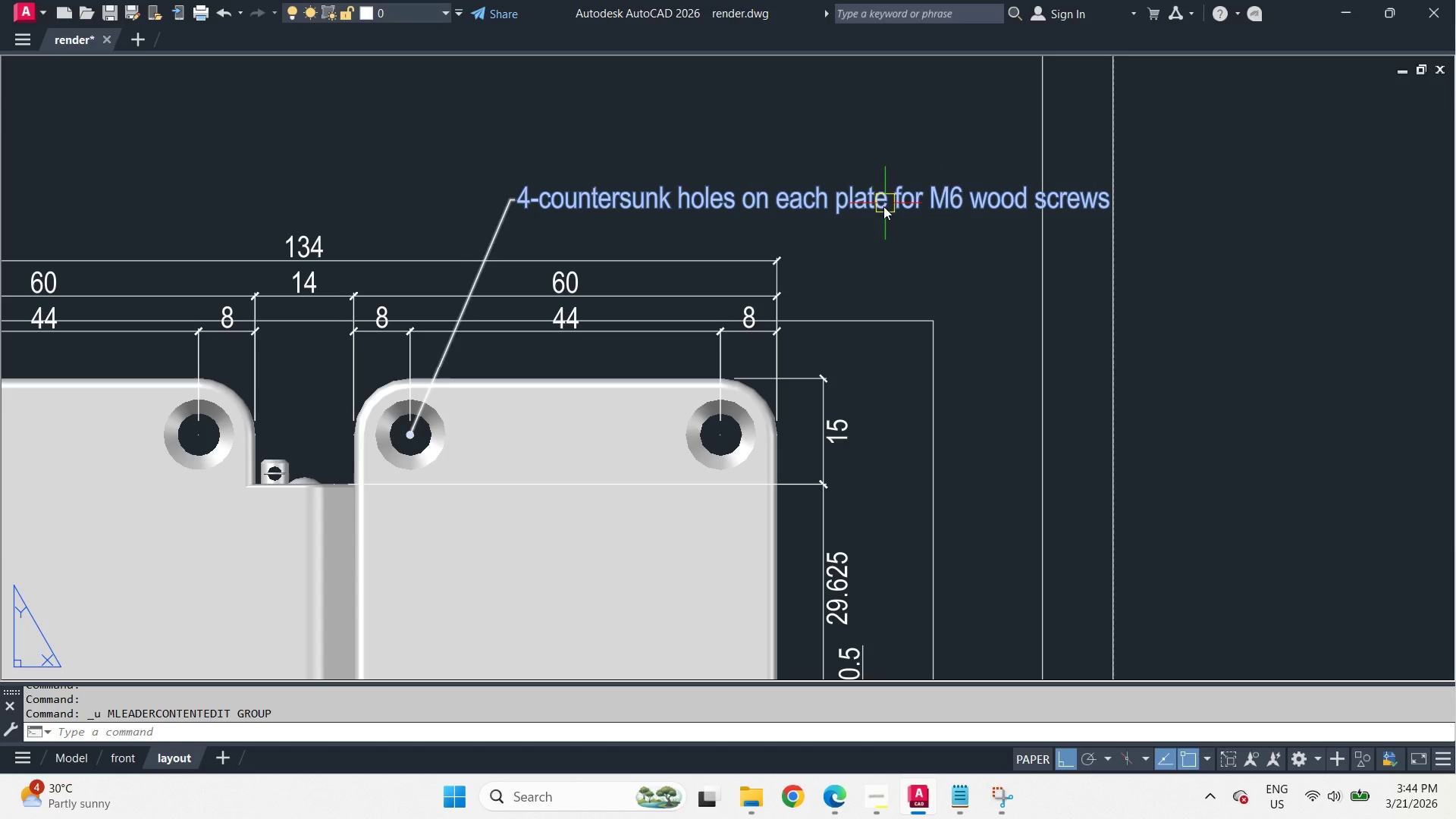 
left_click([877, 218])
 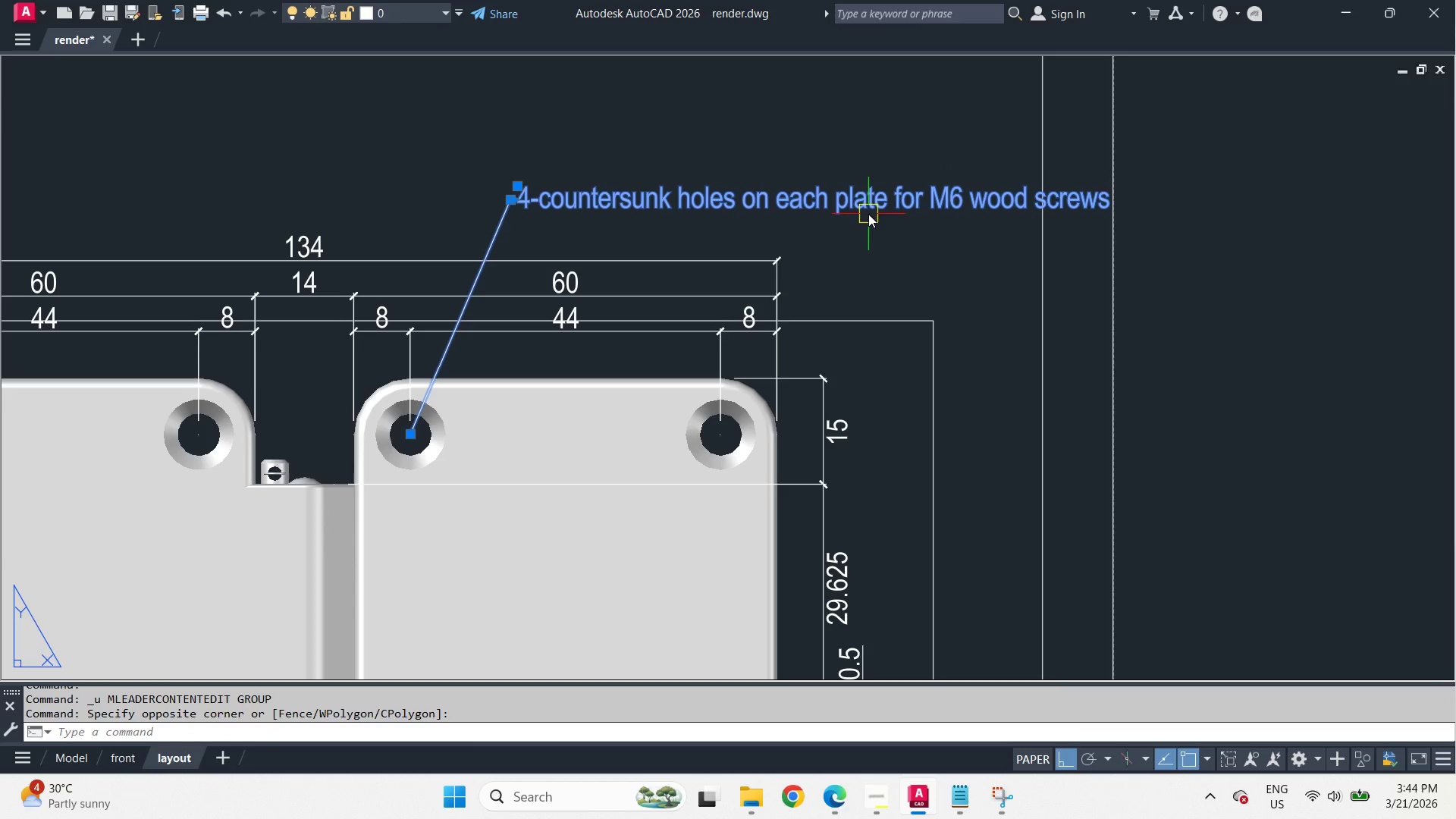 
double_click([861, 202])
 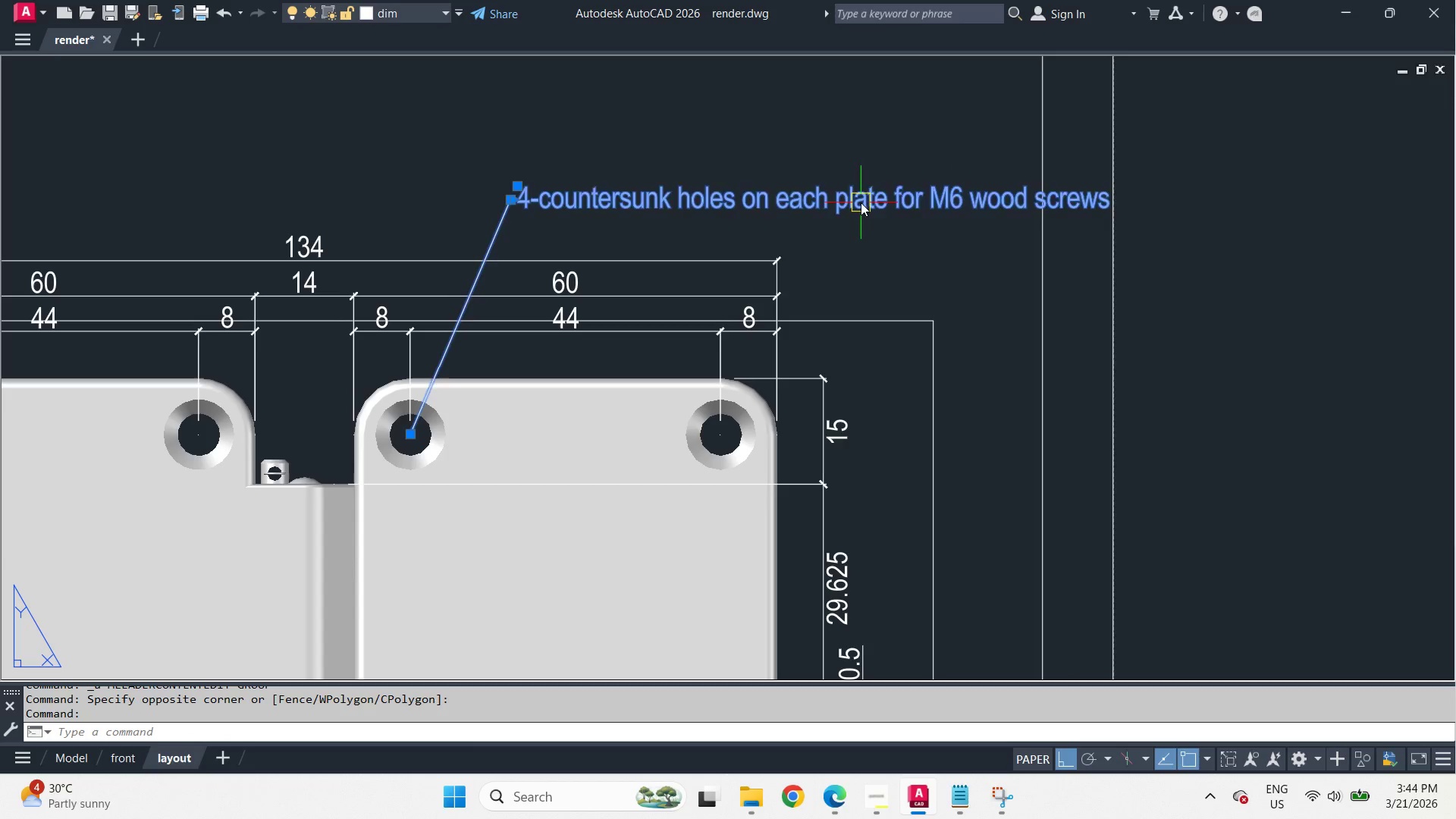 
triple_click([861, 202])
 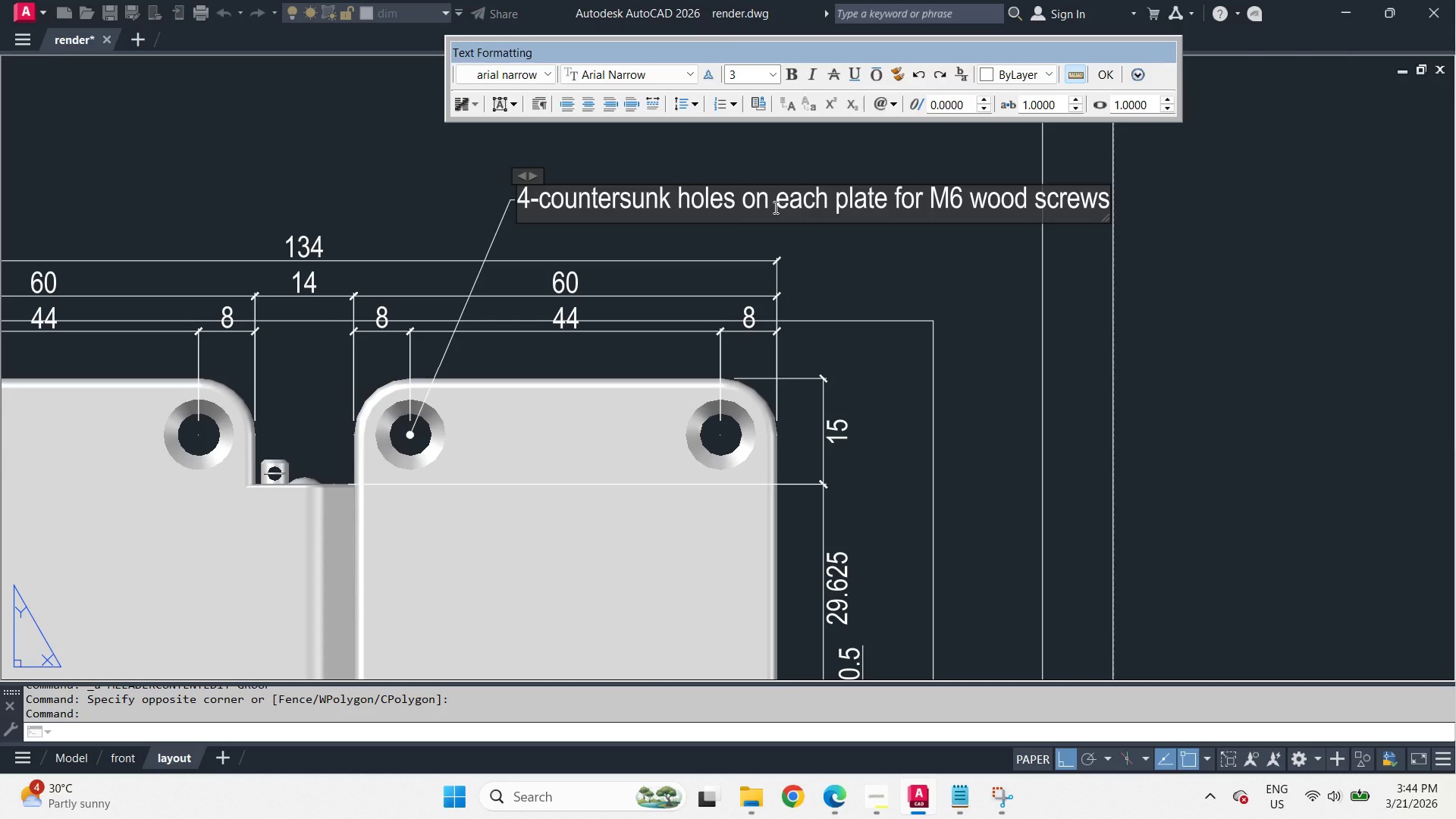 
left_click_drag(start_coordinate=[744, 199], to_coordinate=[893, 209])
 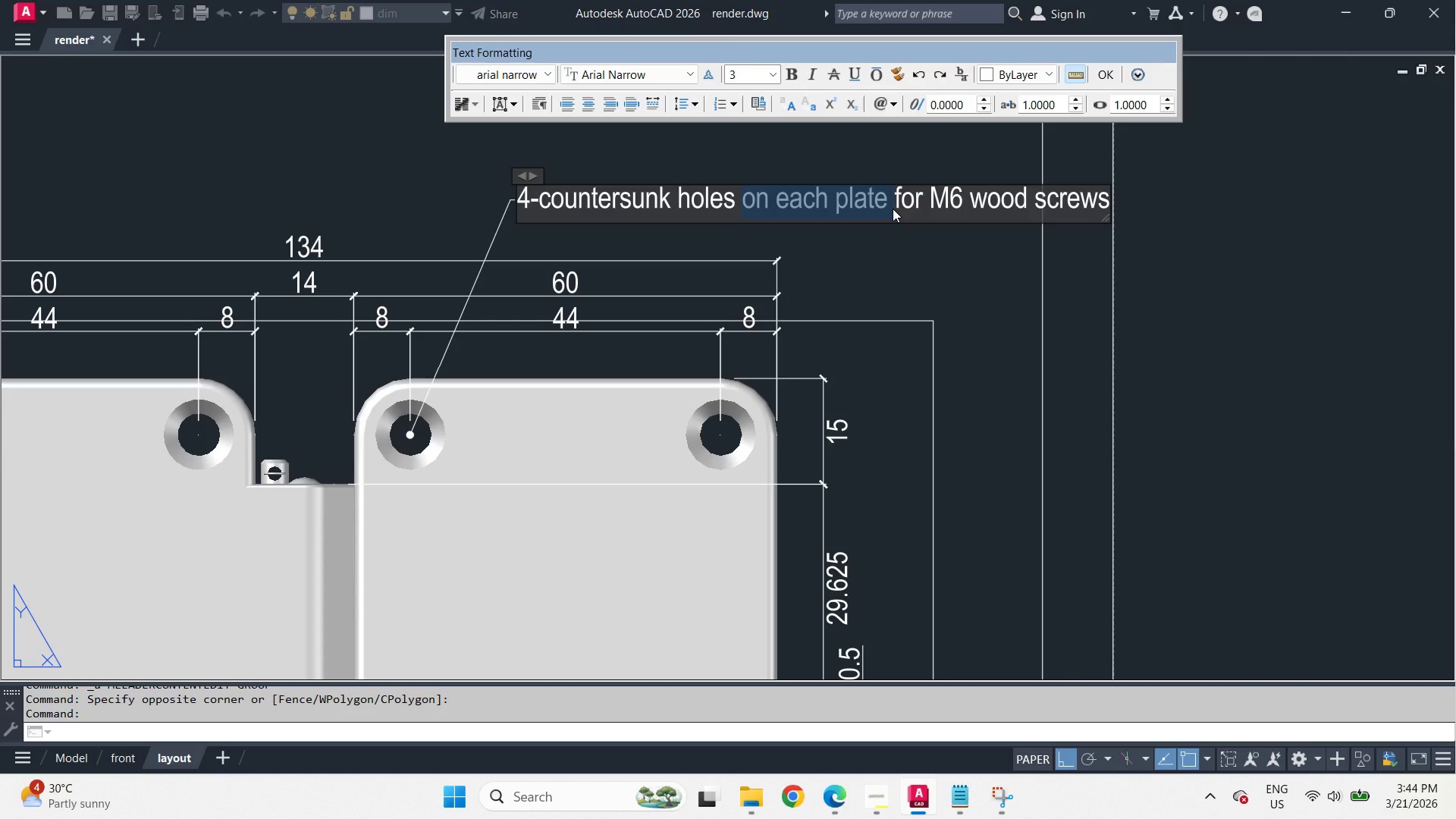 
key(Backspace)
 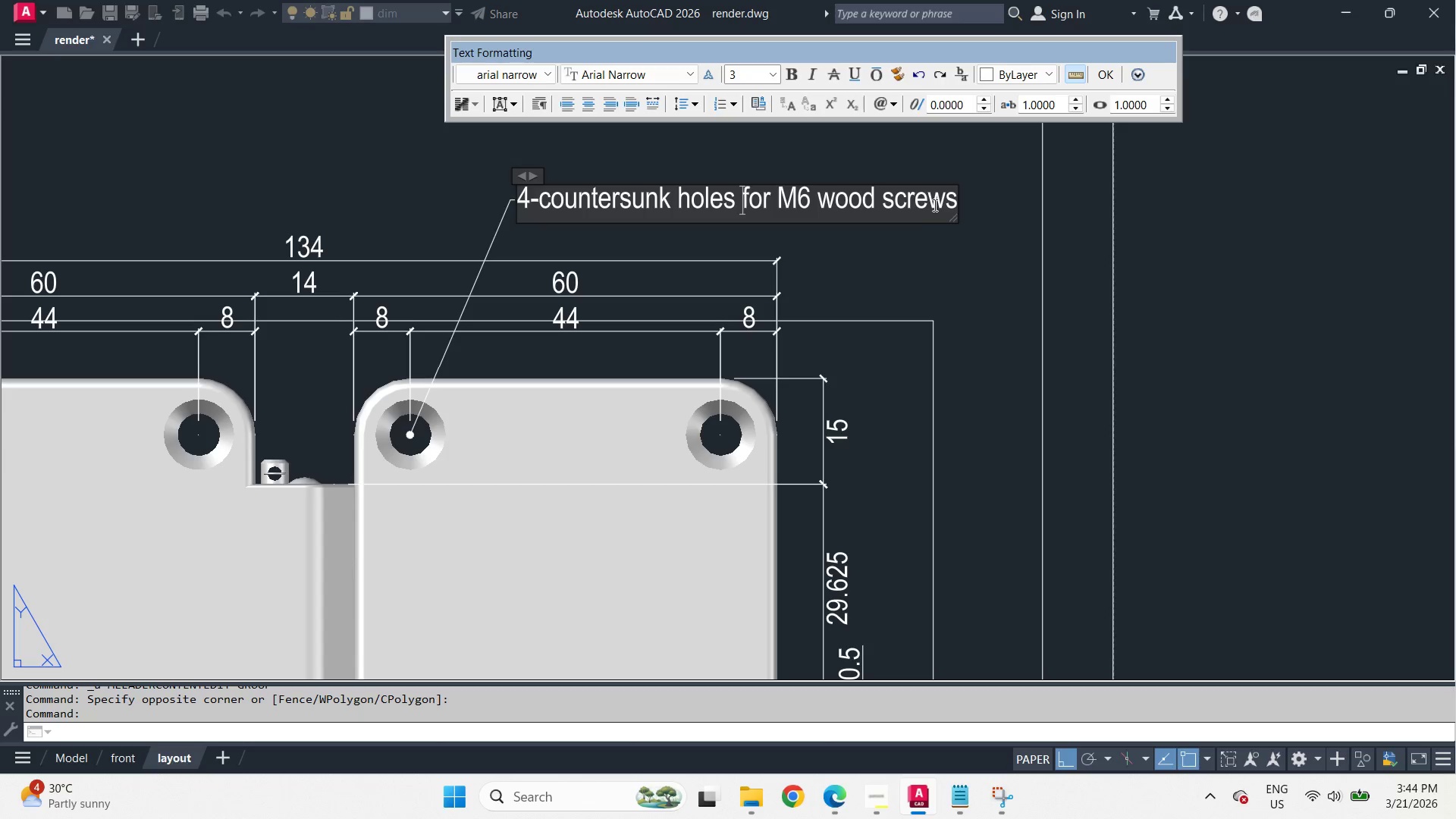 
left_click([949, 199])
 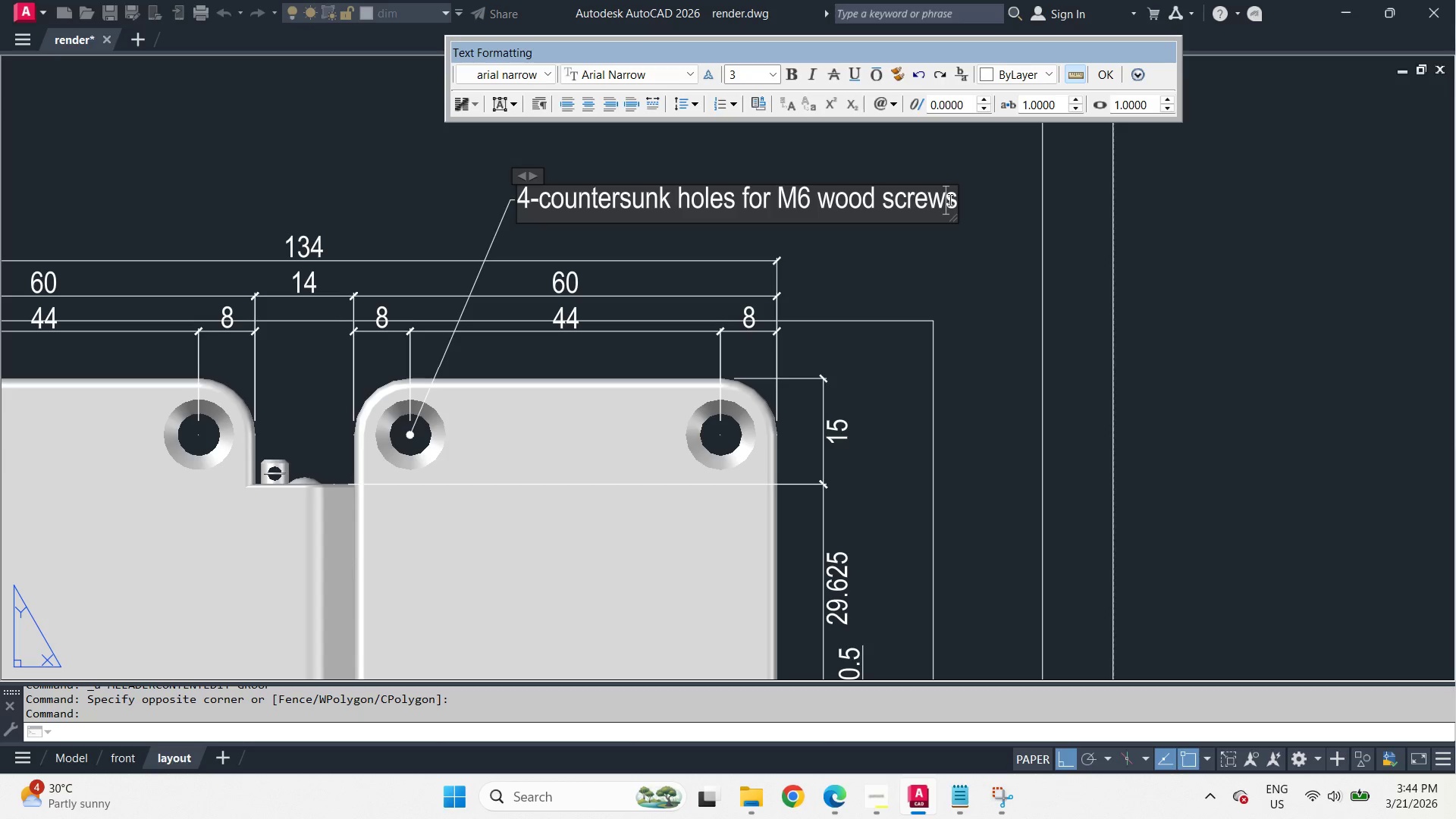 
key(ArrowRight)
 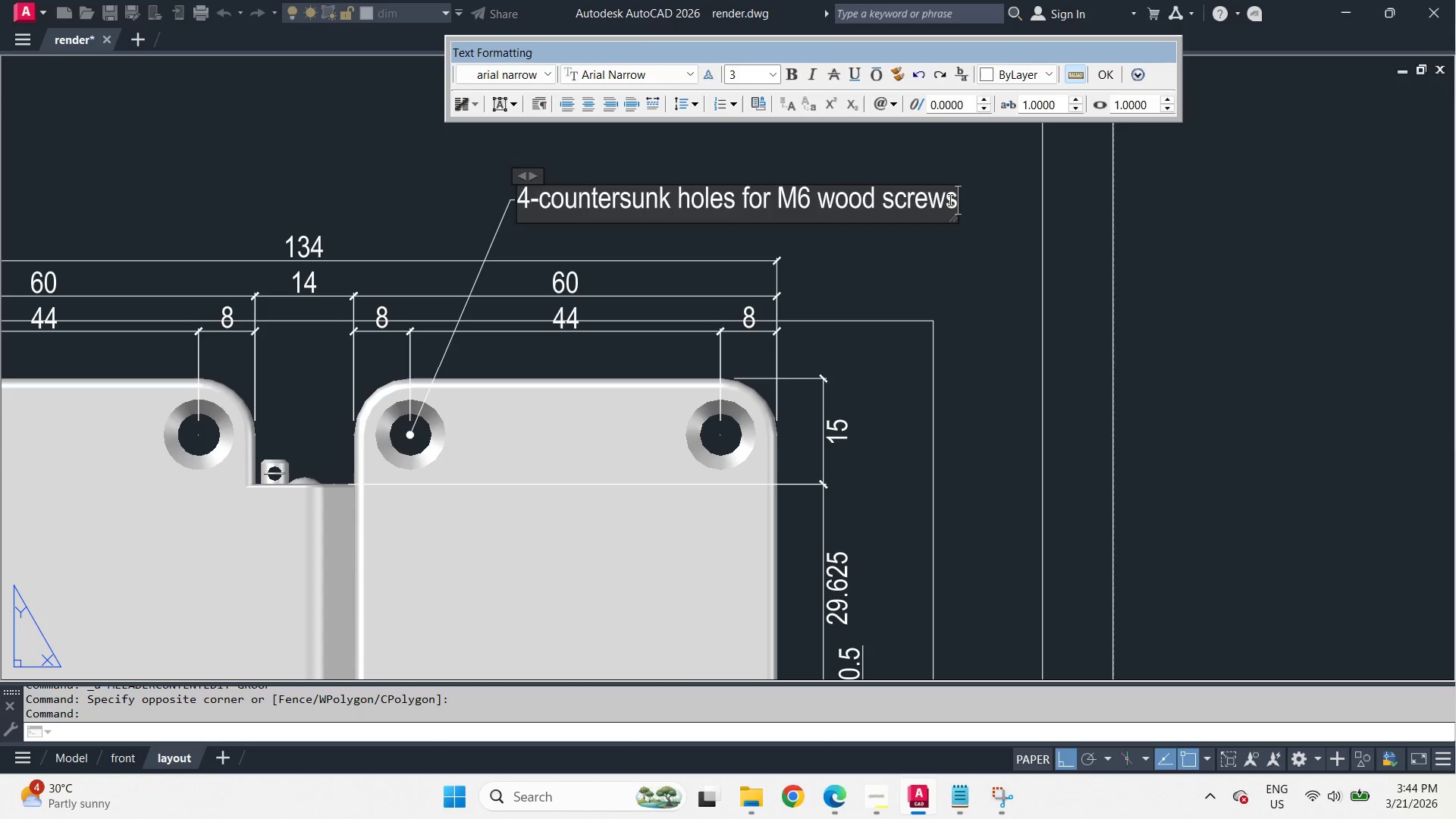 
key(Enter)
 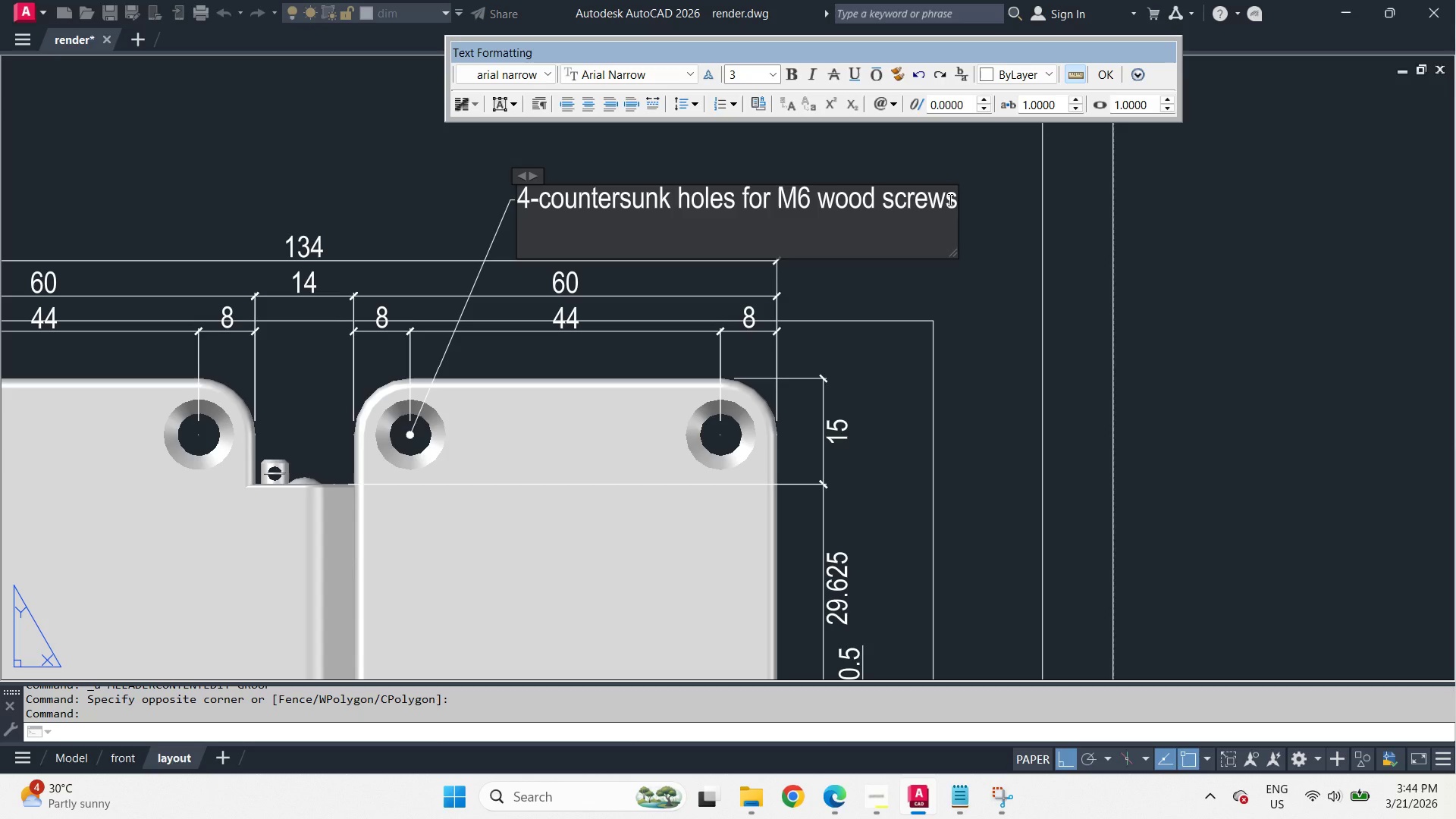 
type((EACH PLATE))
 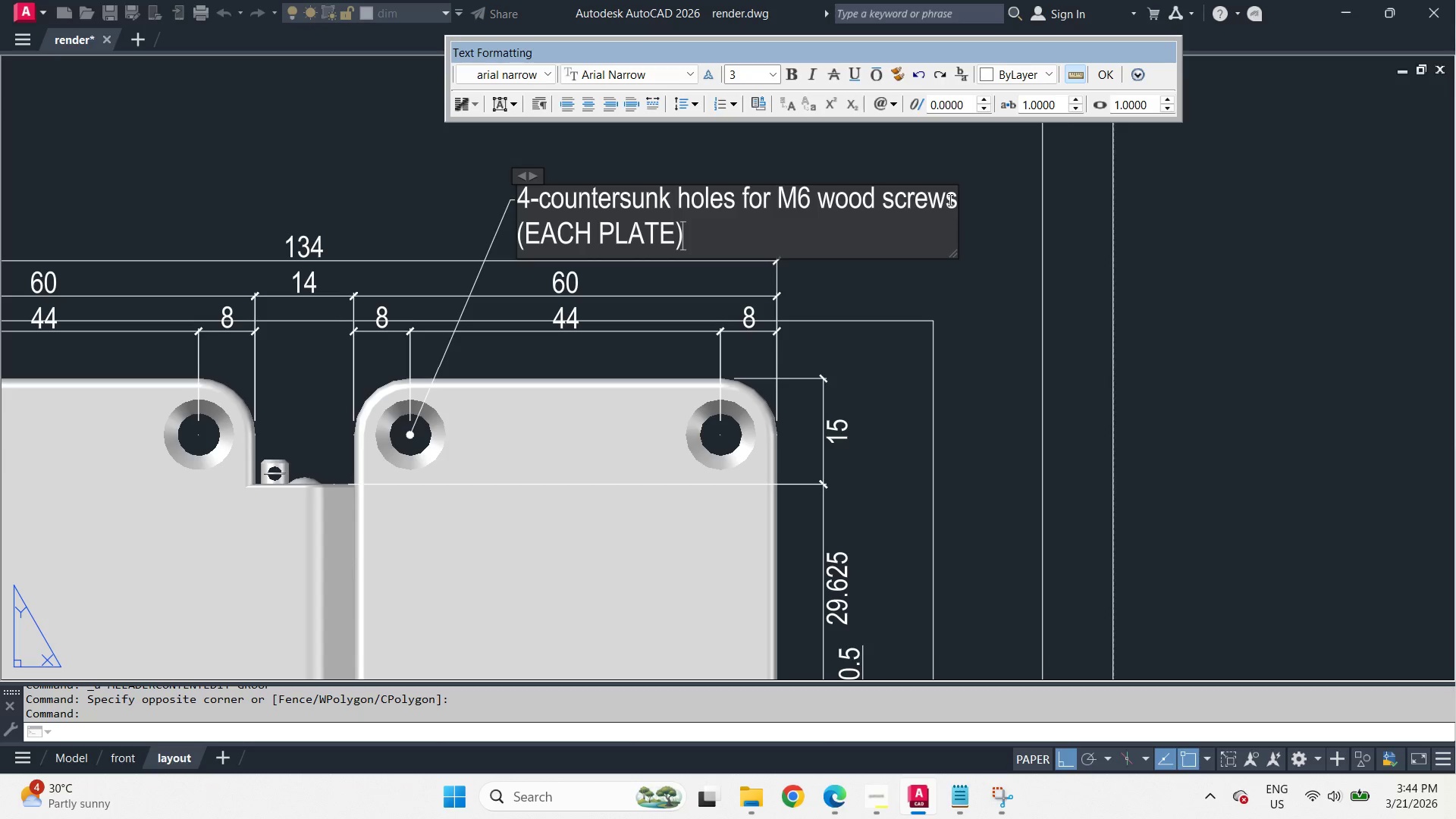 
key(Control+A)
 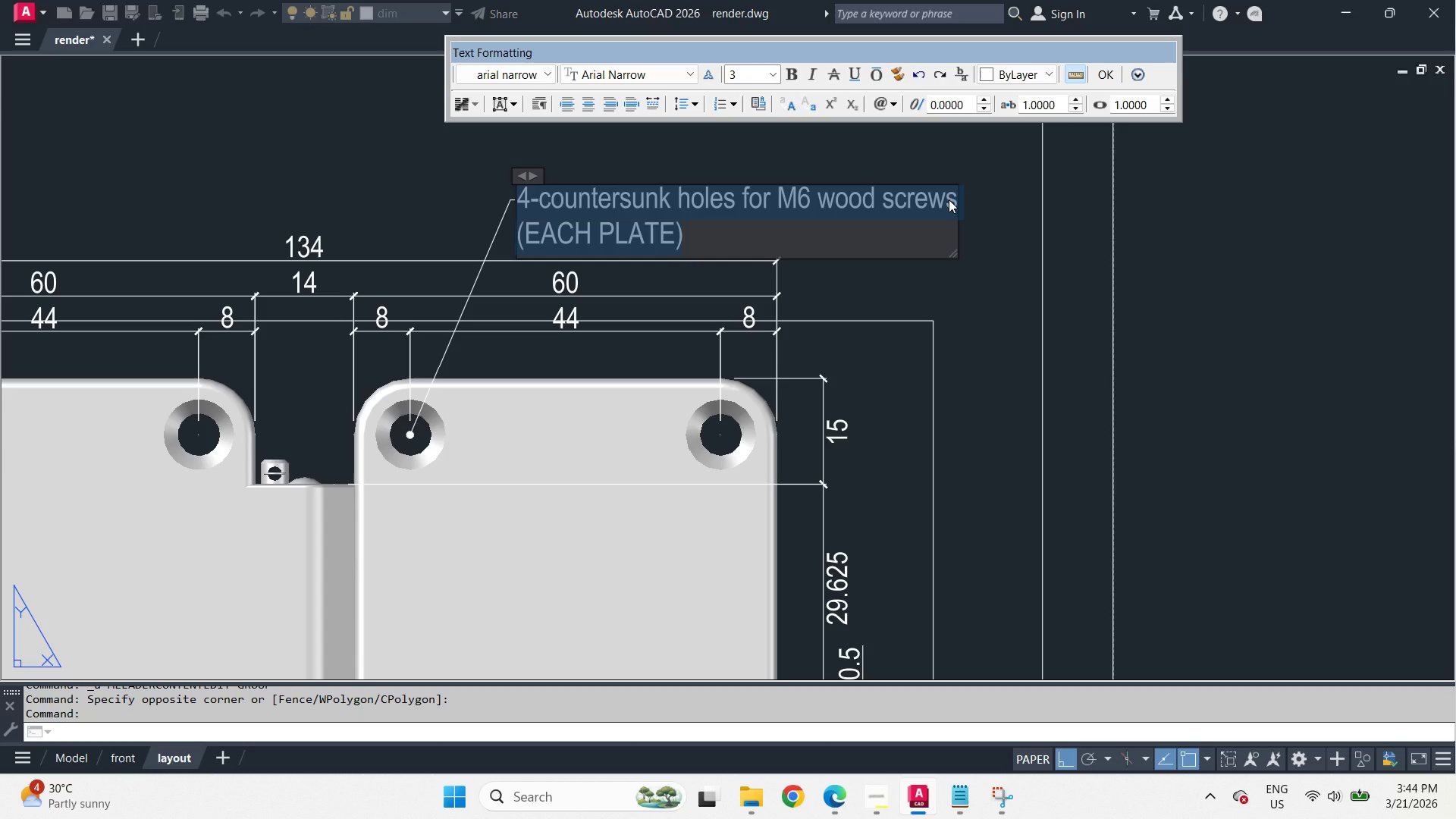 
key(Control+Shift+L)
 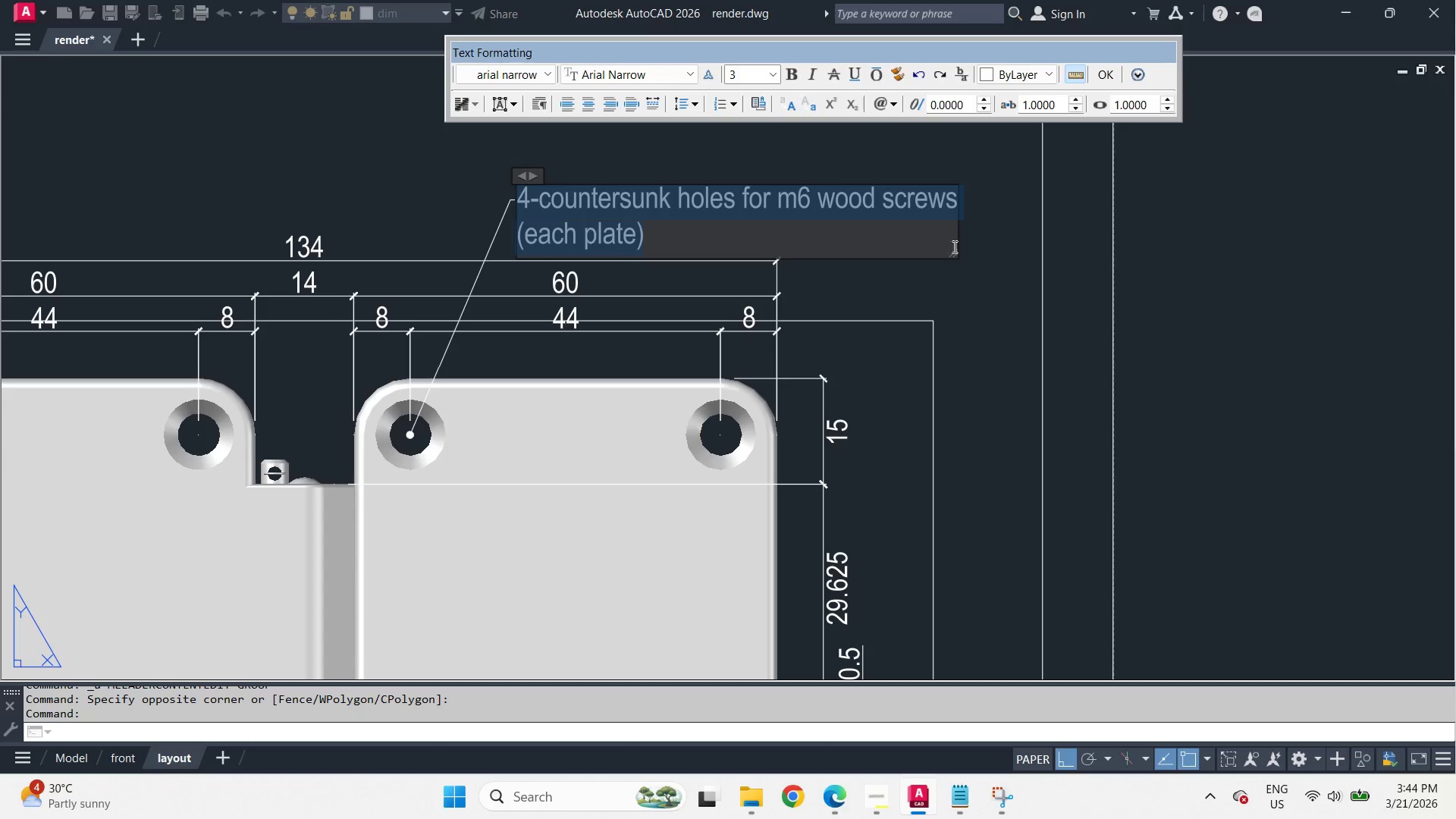 
left_click([912, 289])
 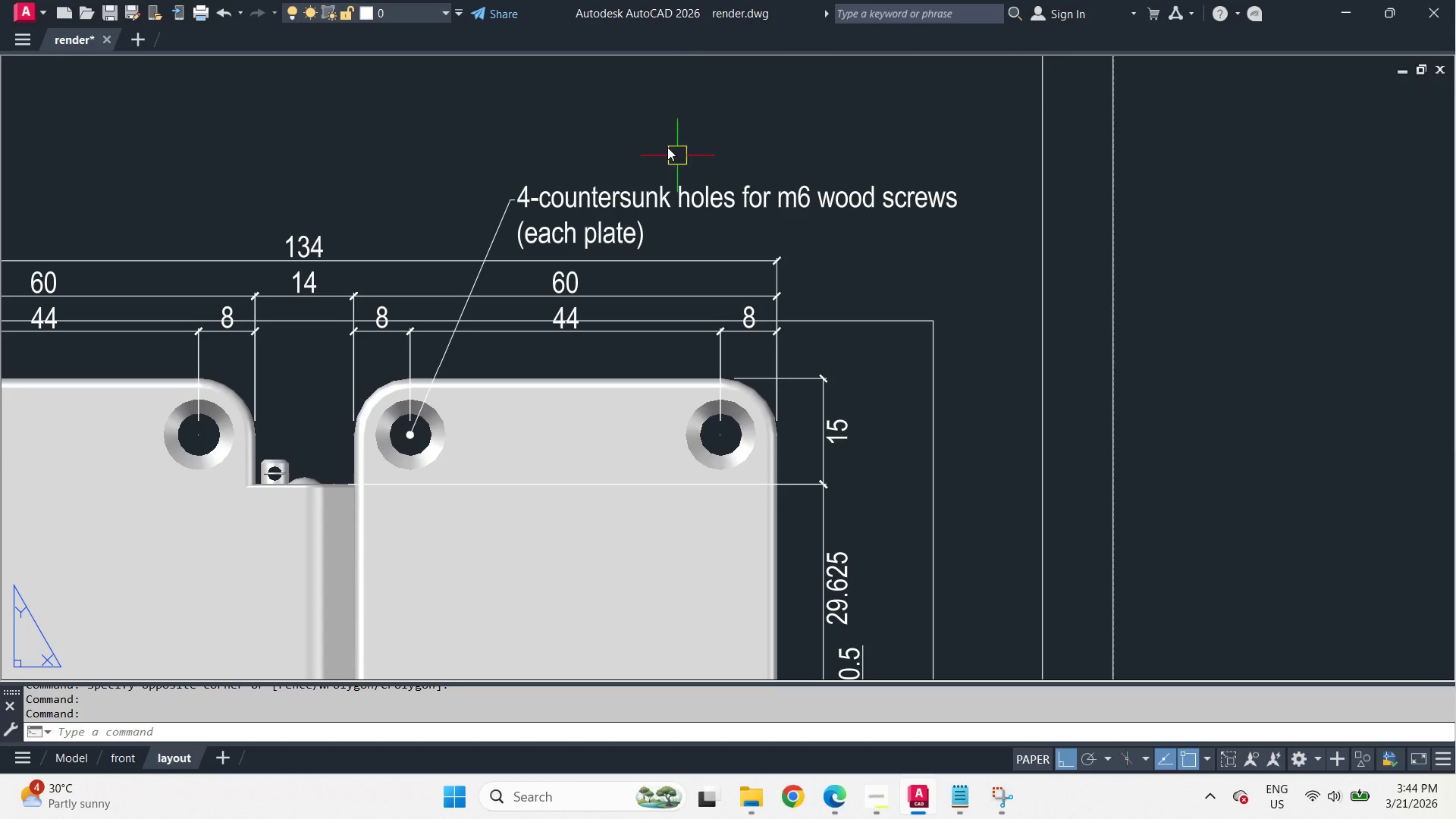 
key(S)
 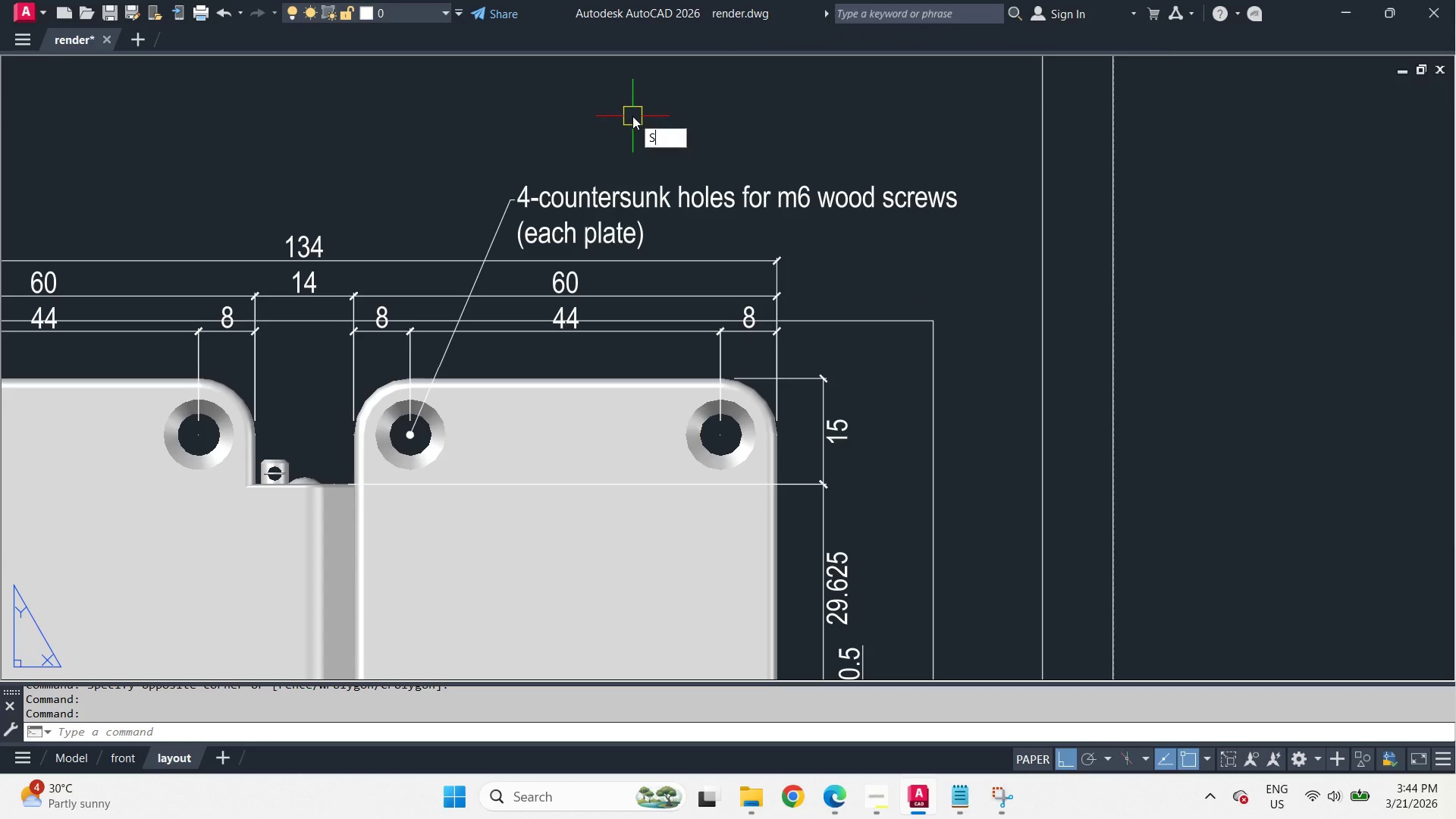 
key(Space)
 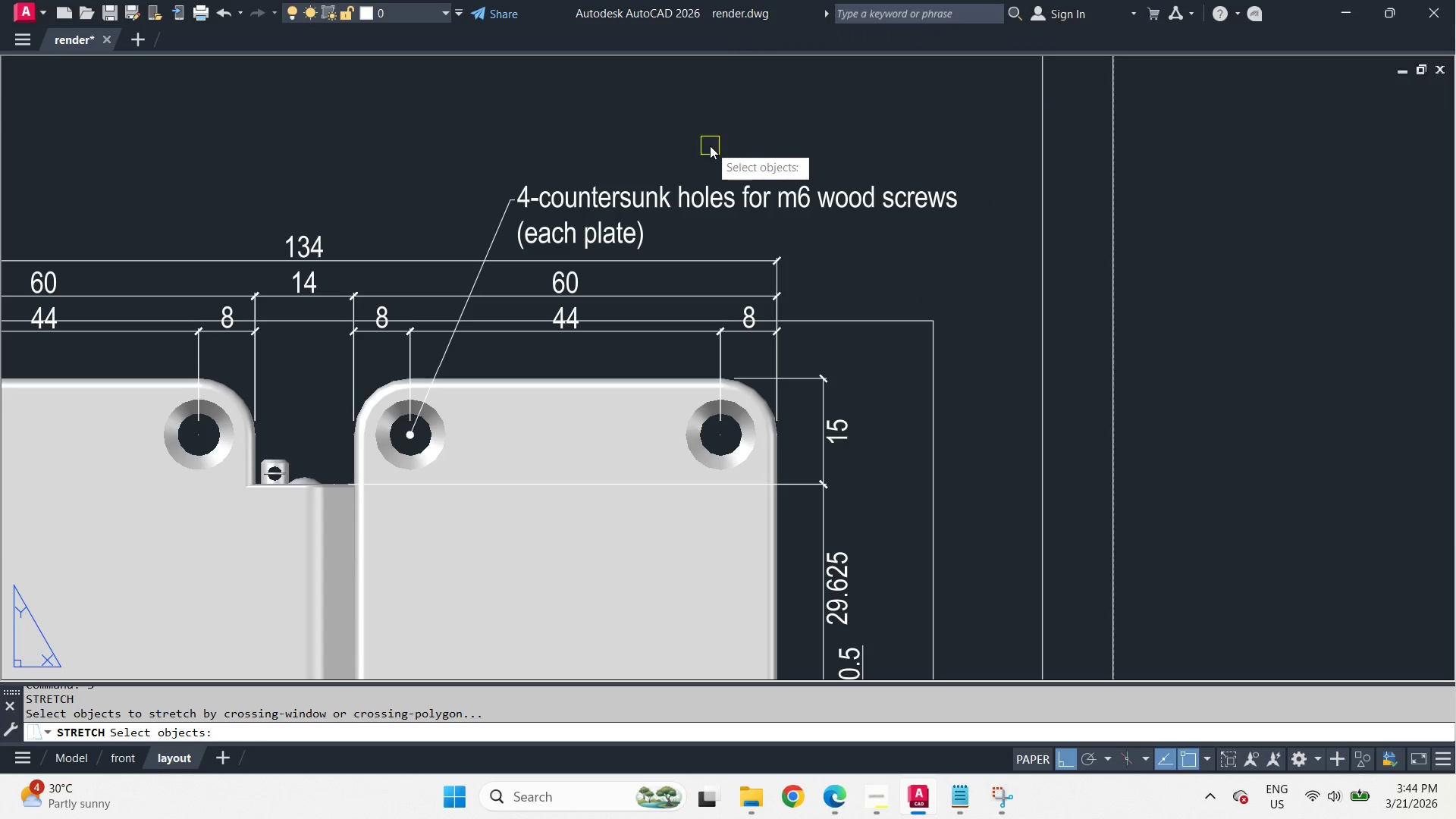 
left_click_drag(start_coordinate=[710, 146], to_coordinate=[661, 170])
 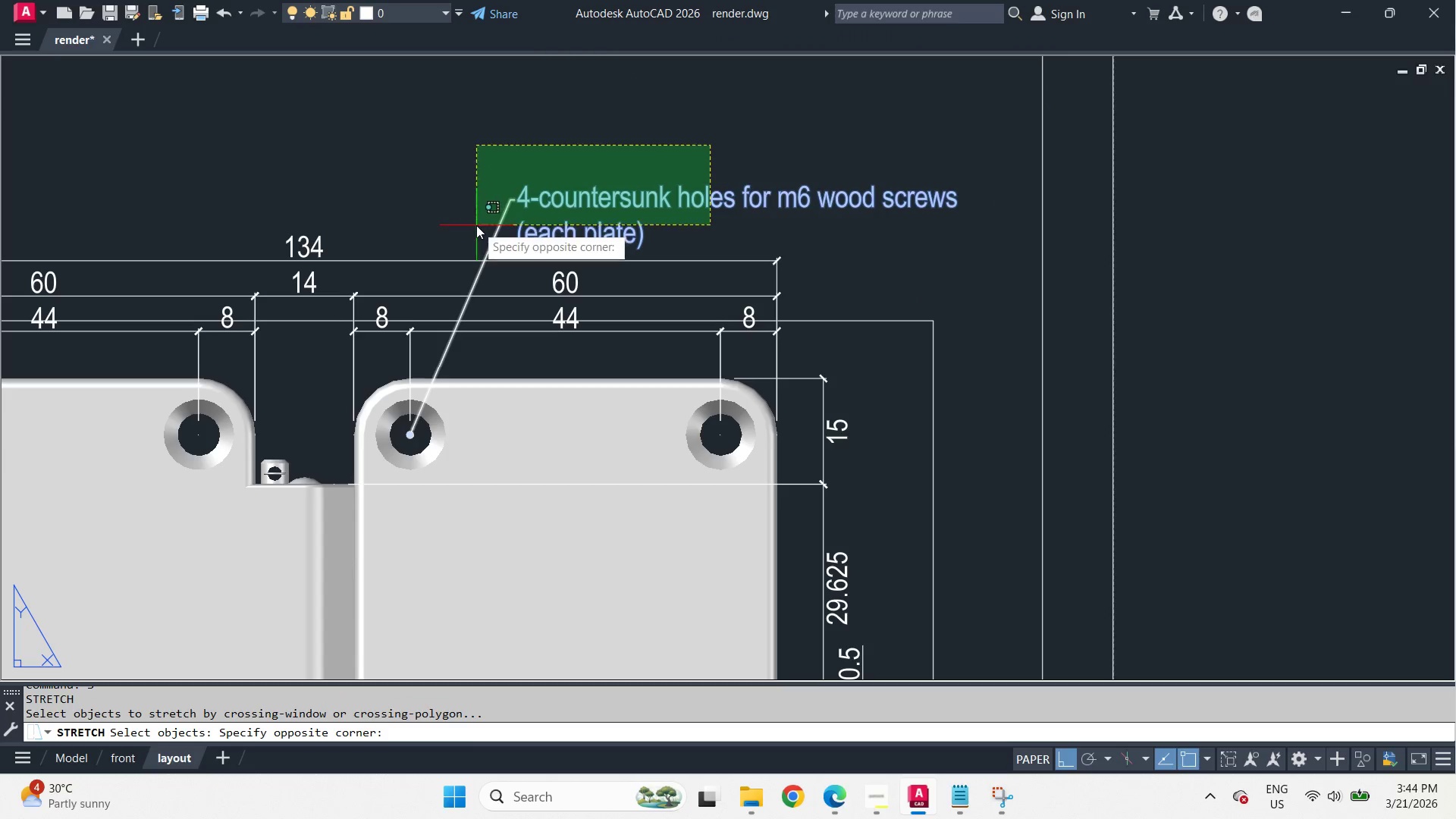 
double_click([476, 225])
 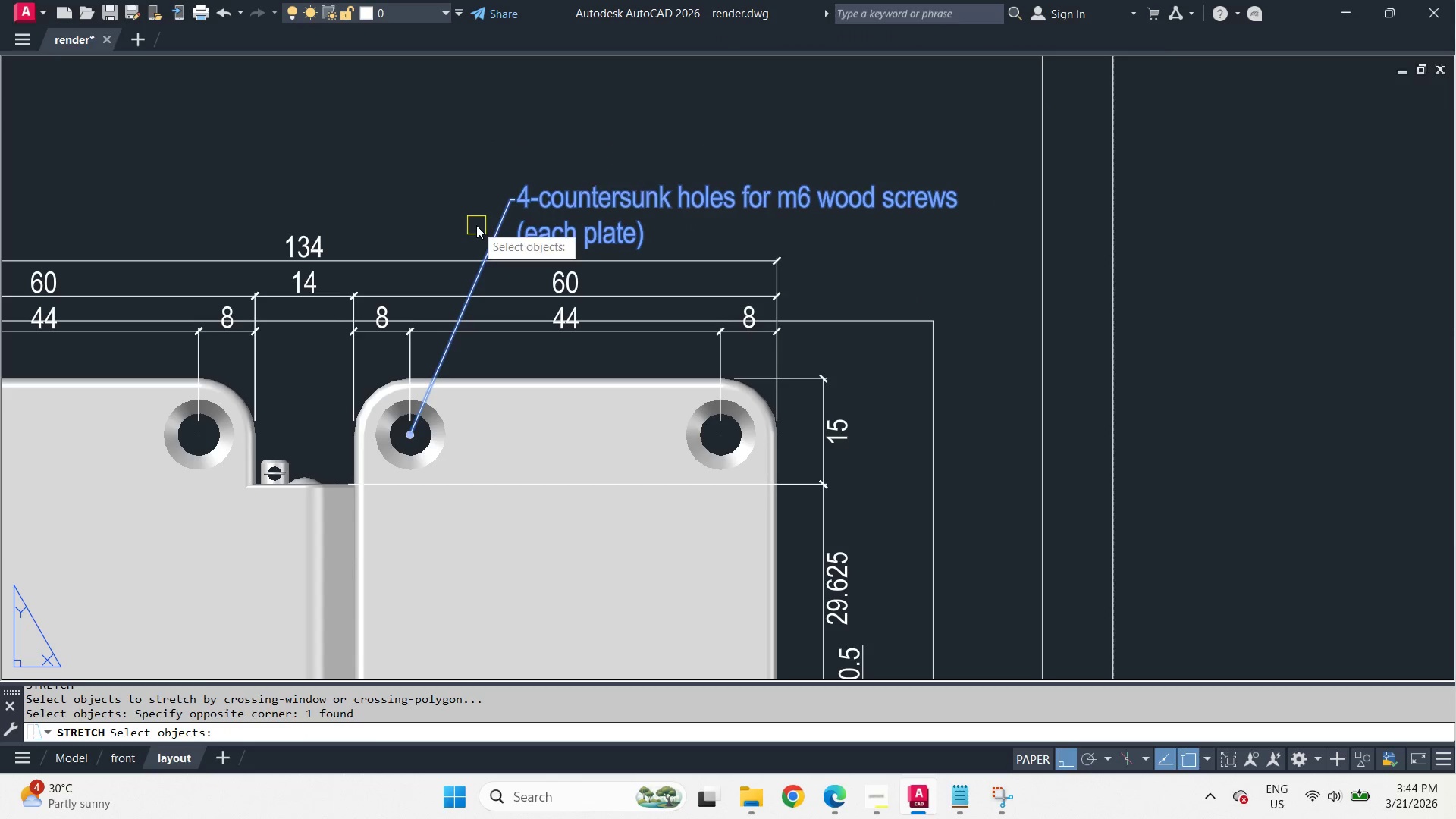 
key(Space)
 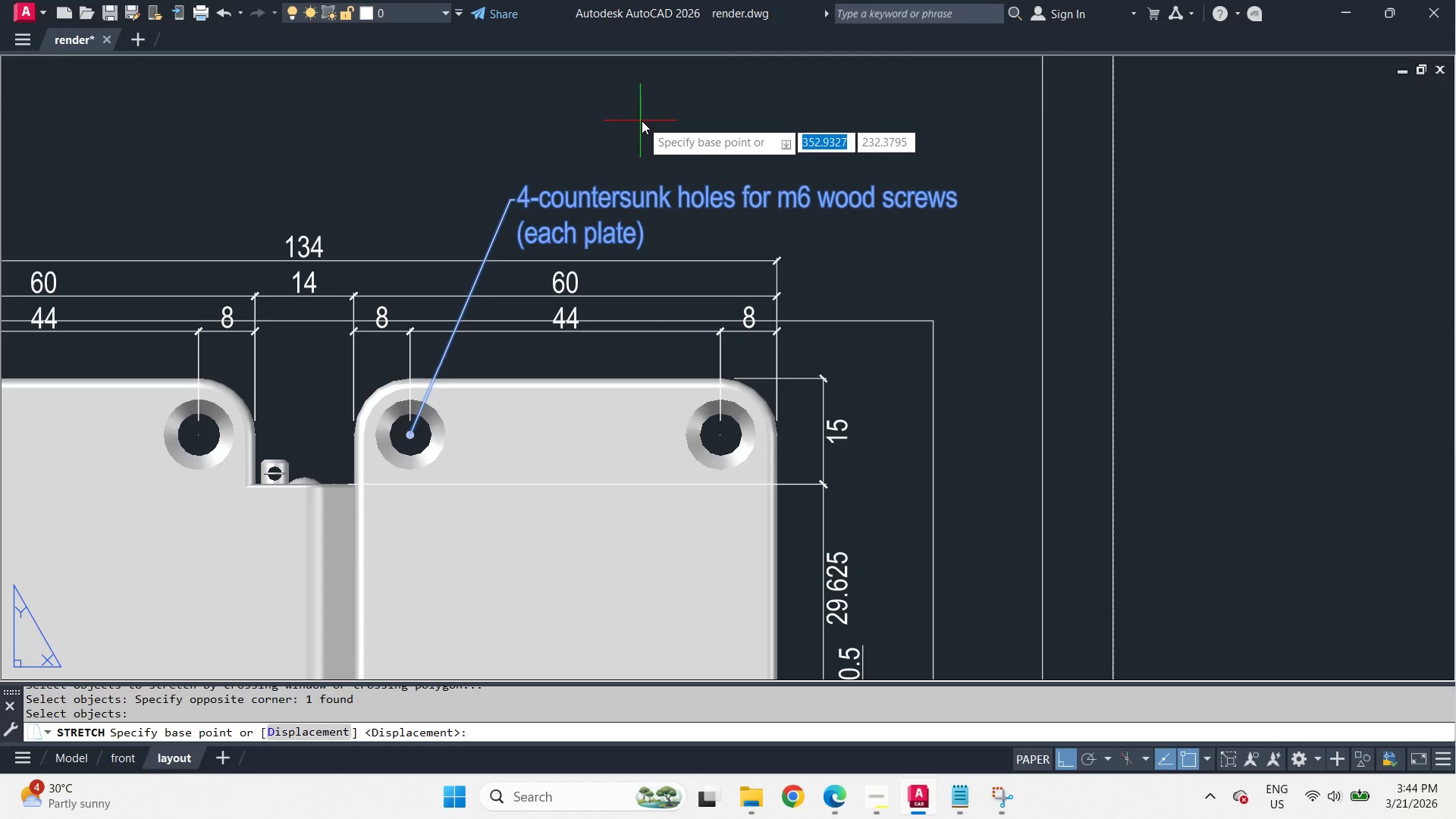 
triple_click([642, 121])
 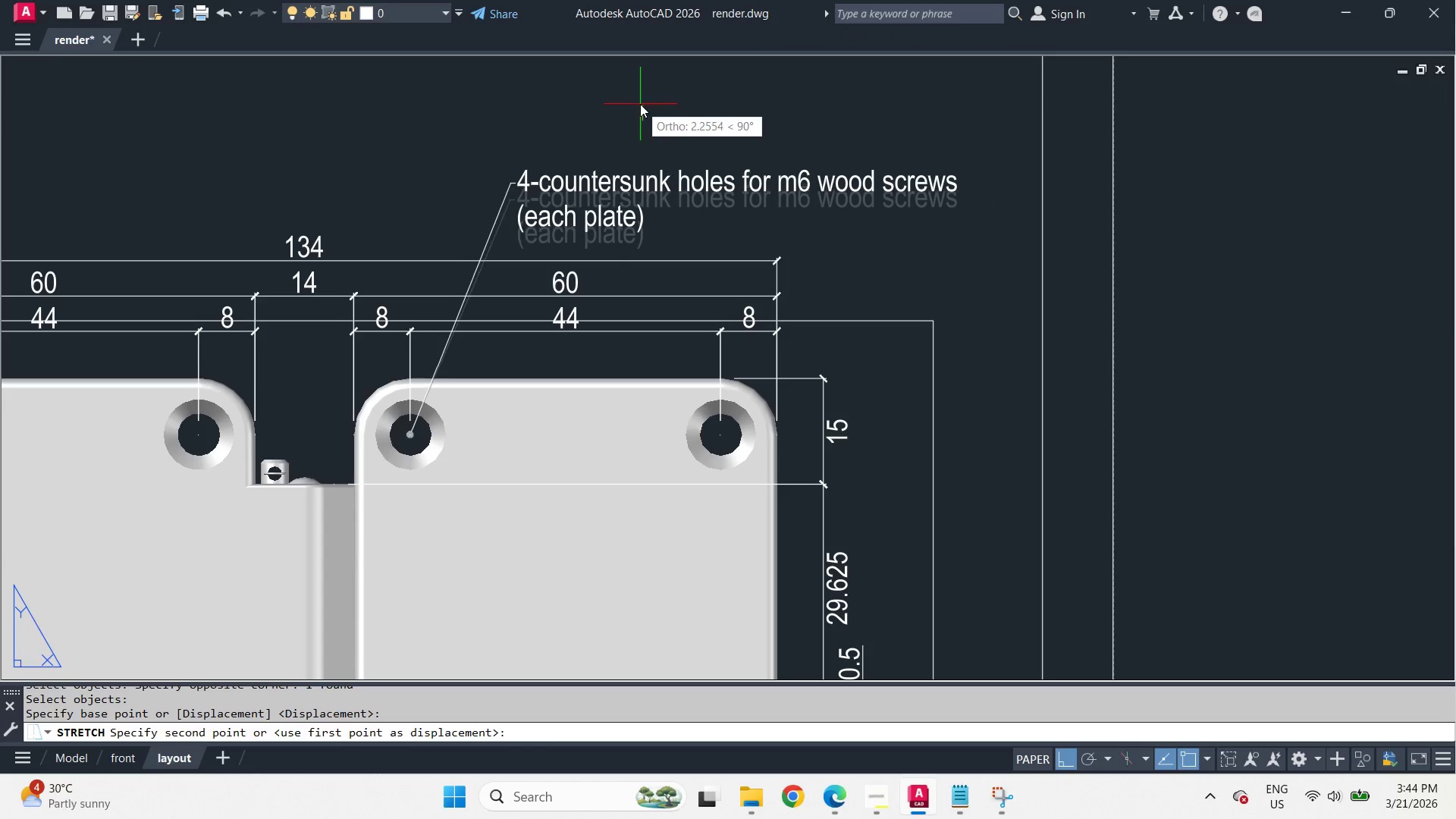 
left_click([640, 98])
 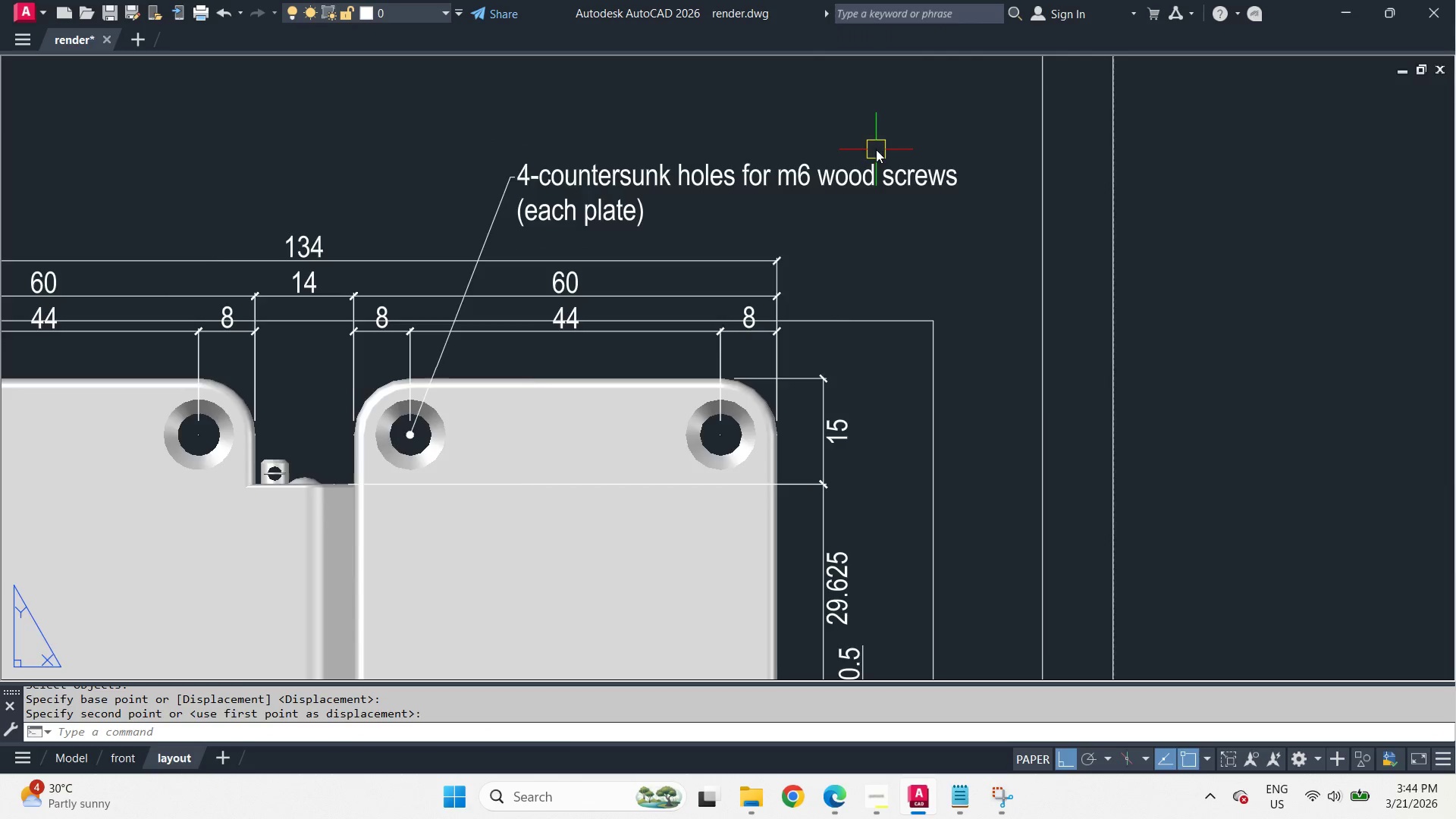 
scroll: coordinate [889, 136], scroll_direction: down, amount: 2.0
 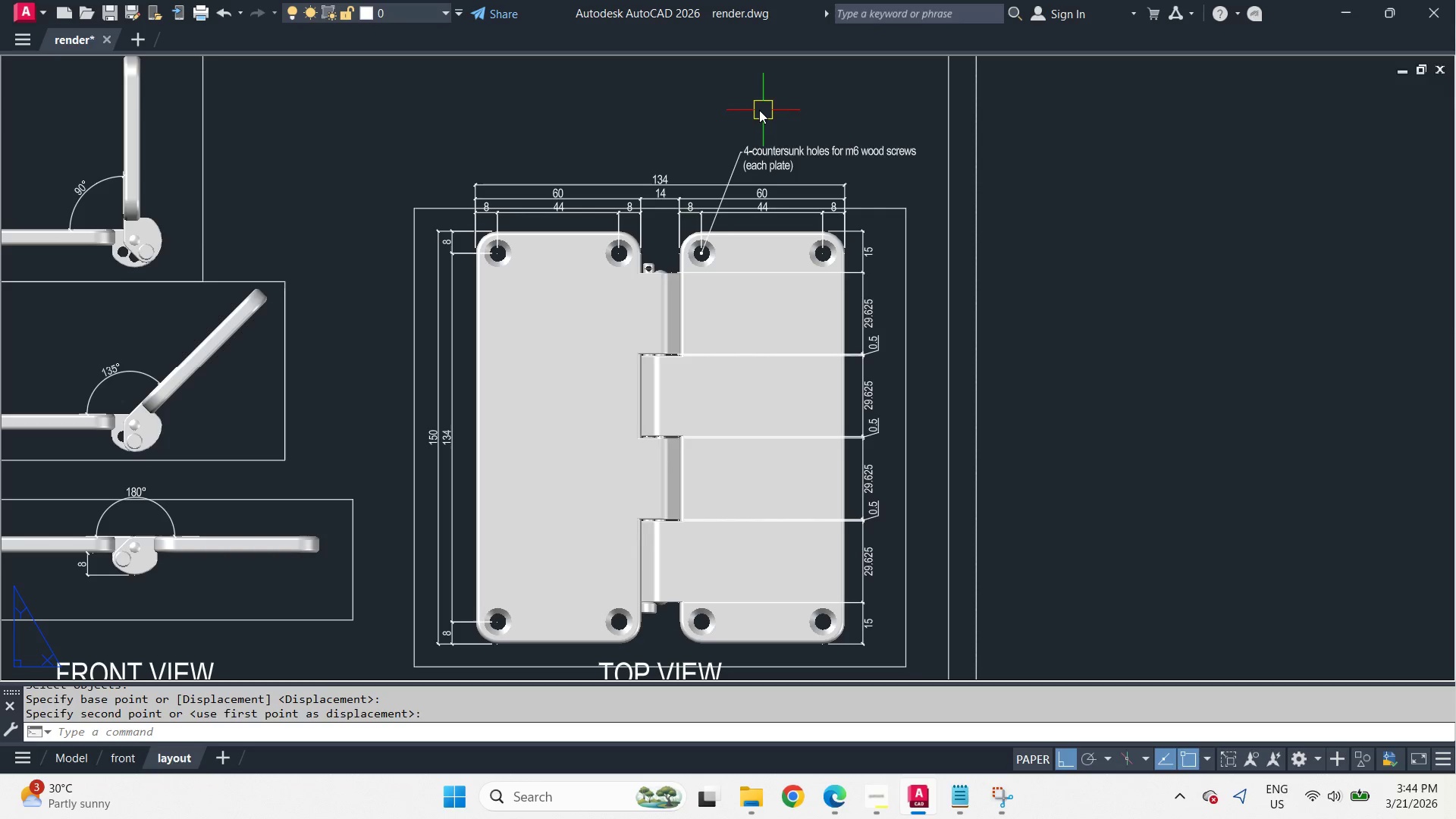 
wait(5.35)
 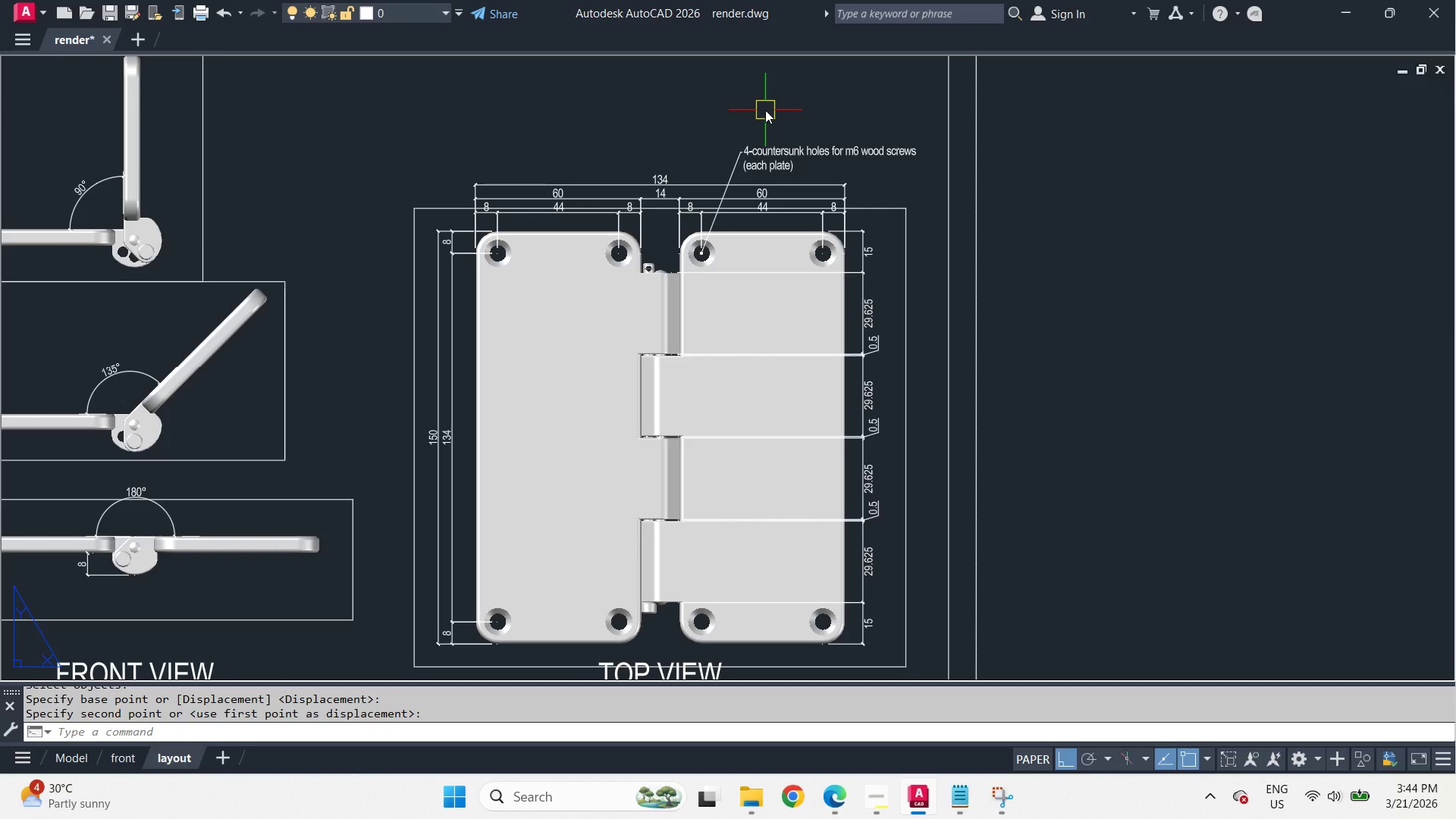 
scroll: coordinate [910, 258], scroll_direction: up, amount: 2.0
 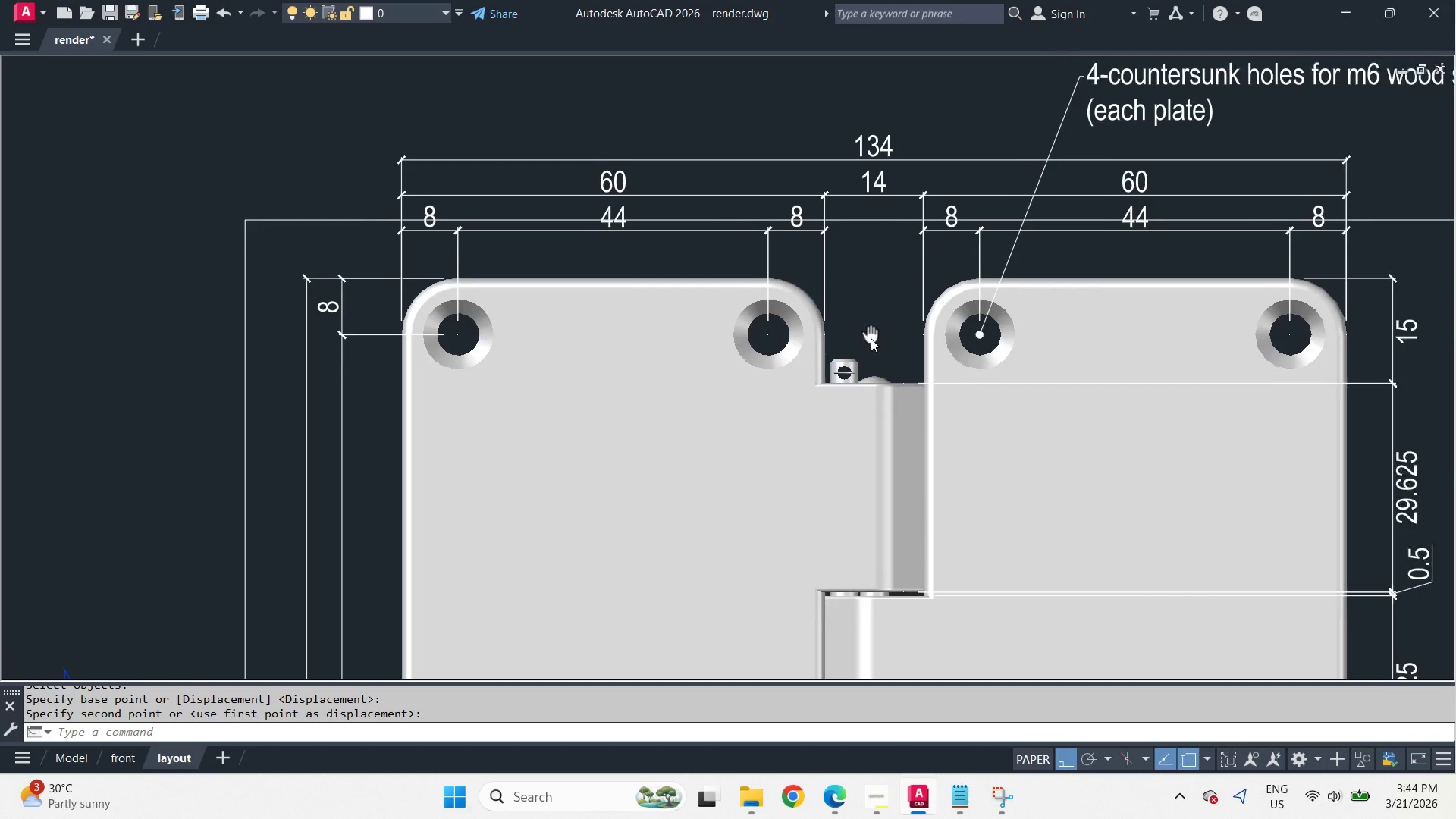 
scroll: coordinate [877, 357], scroll_direction: down, amount: 2.0
 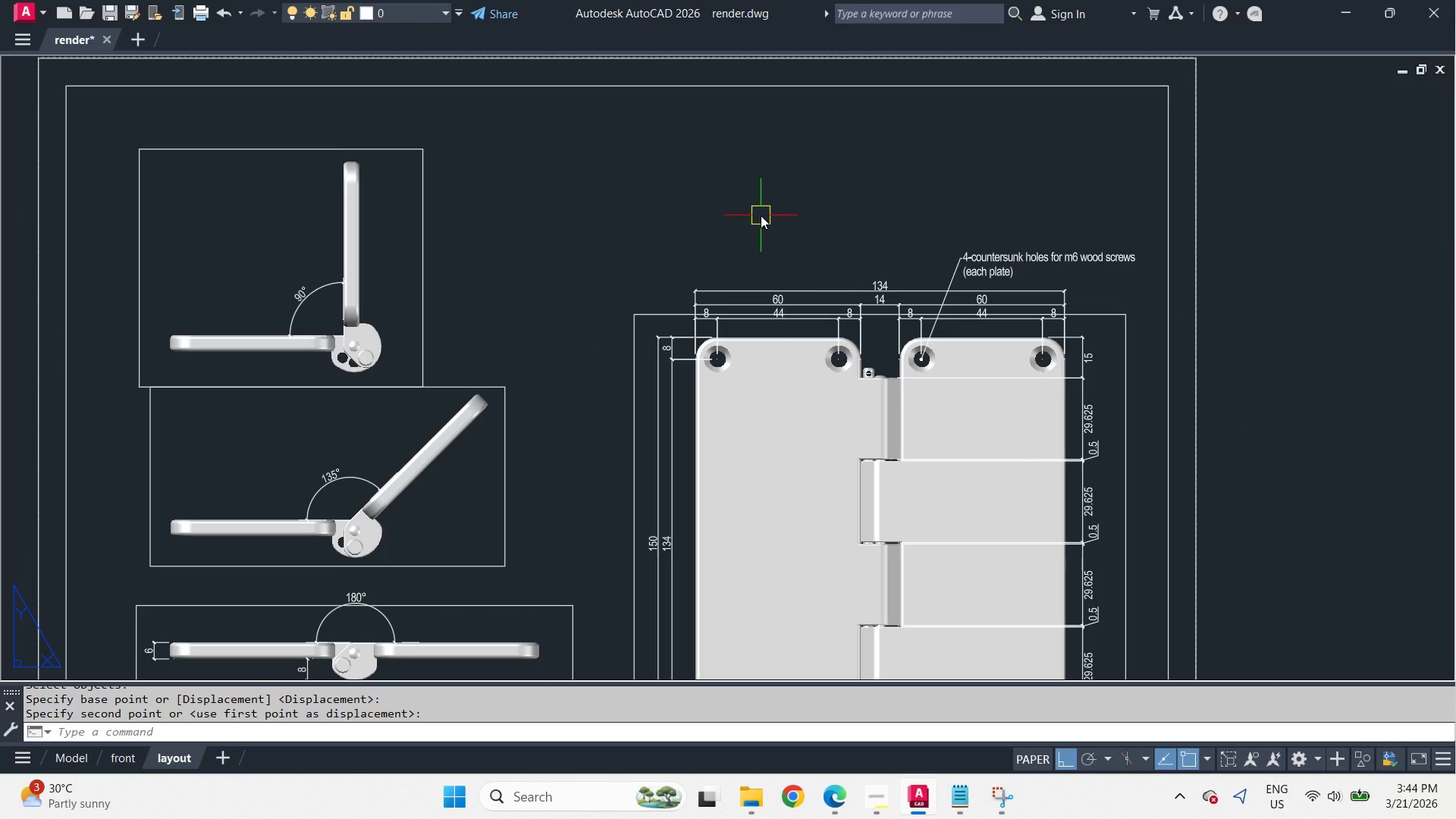 
key(C)
 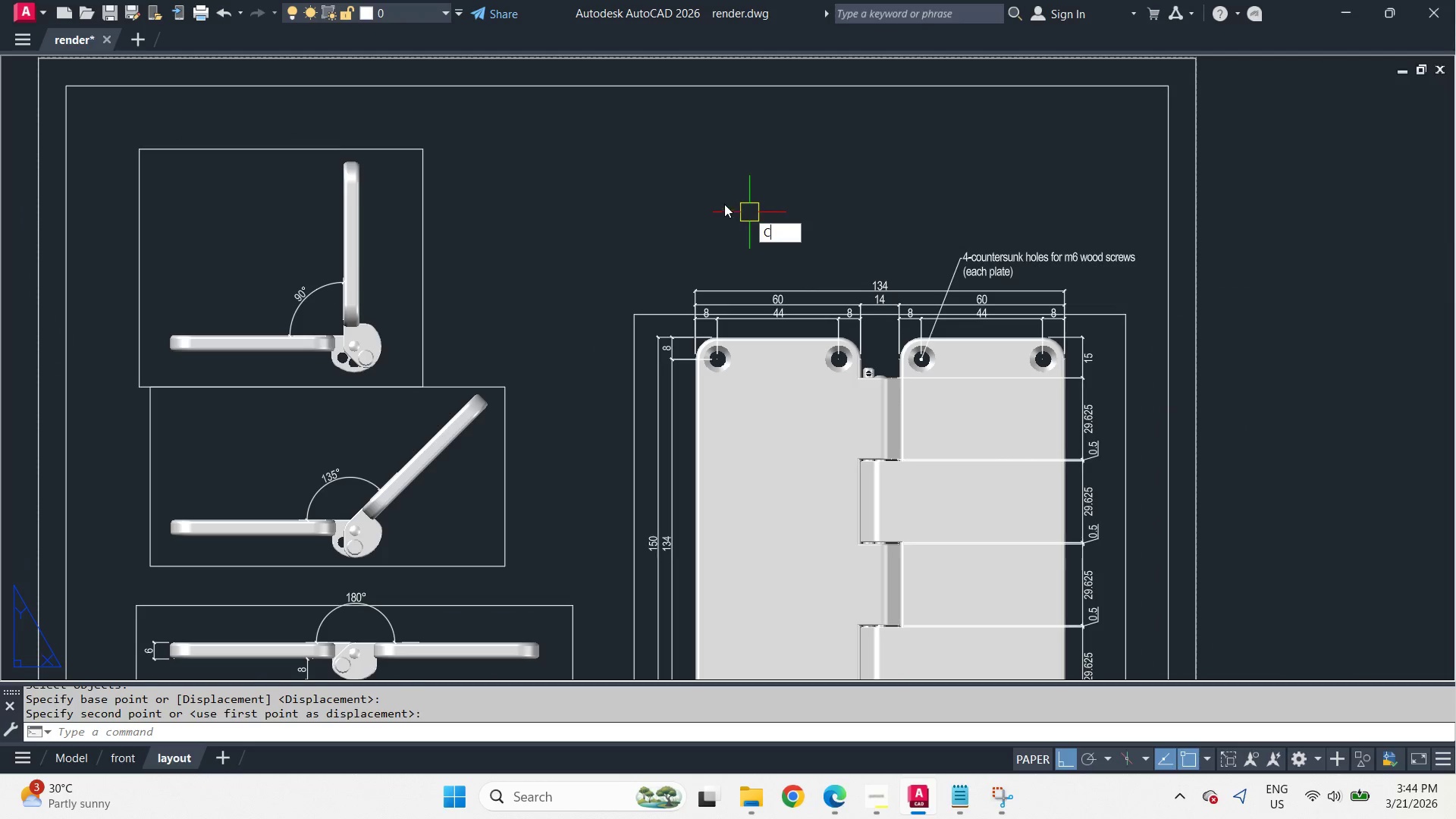 
key(Space)
 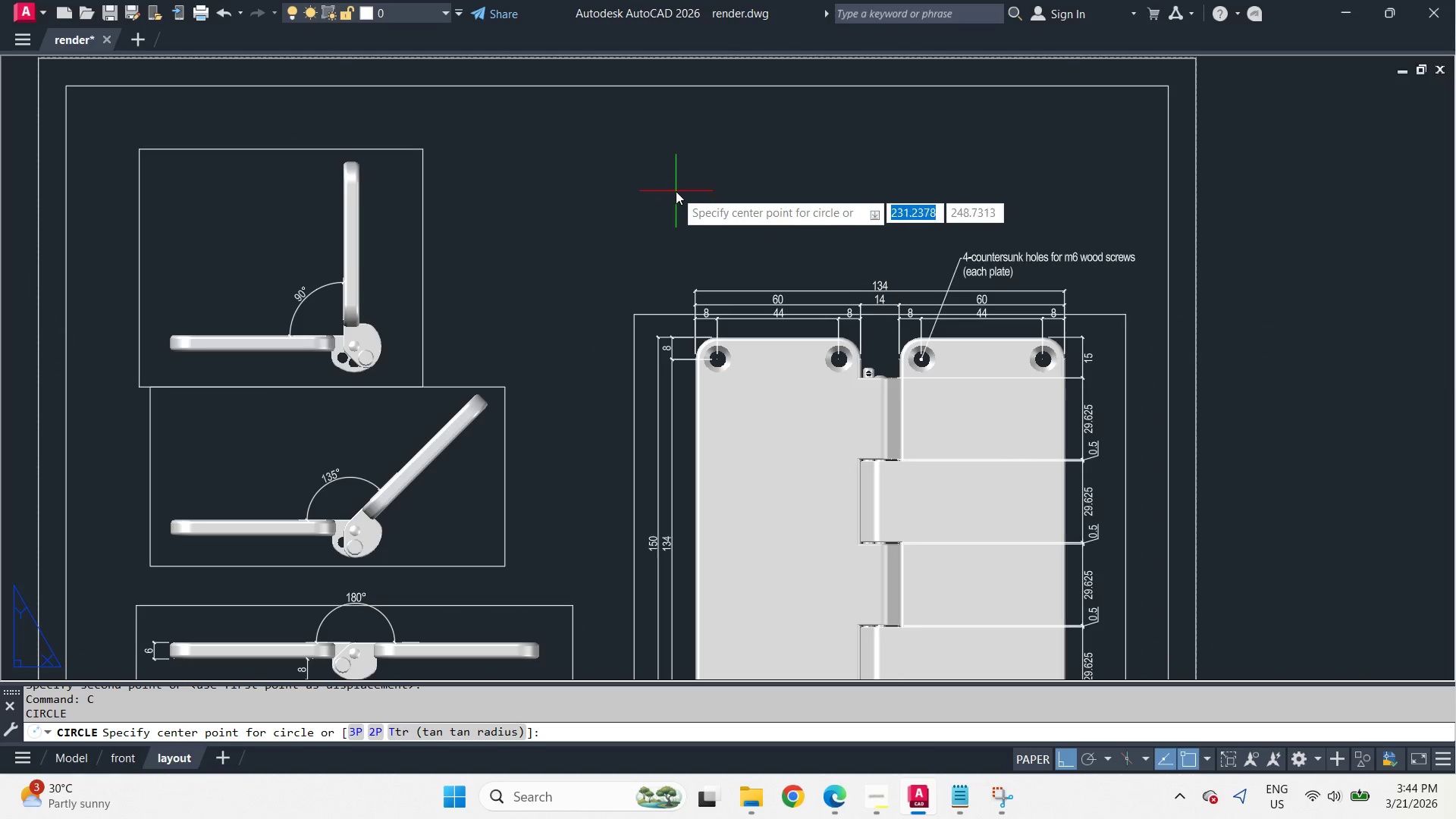 
left_click_drag(start_coordinate=[676, 191], to_coordinate=[711, 209])
 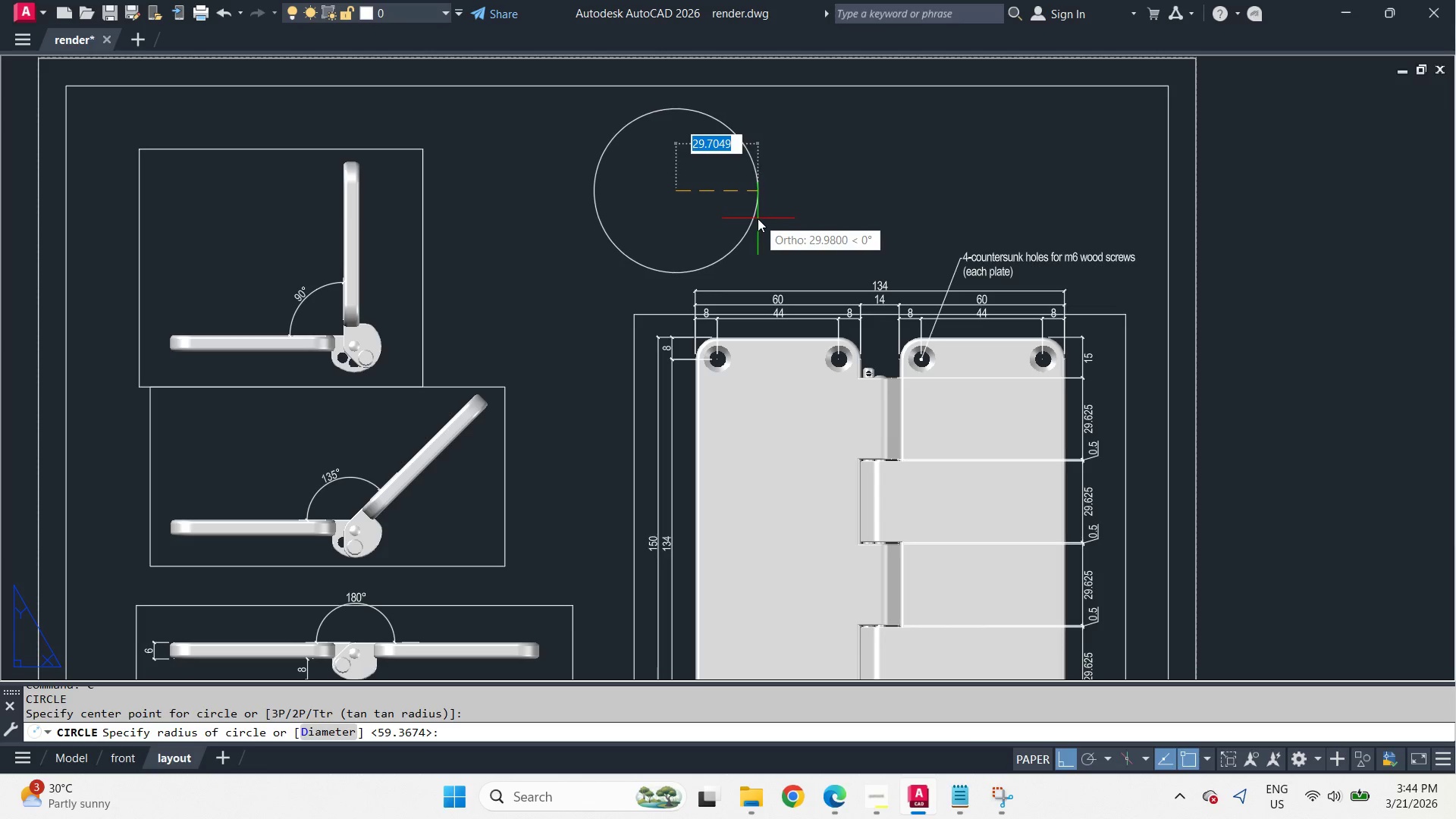 
left_click([758, 218])
 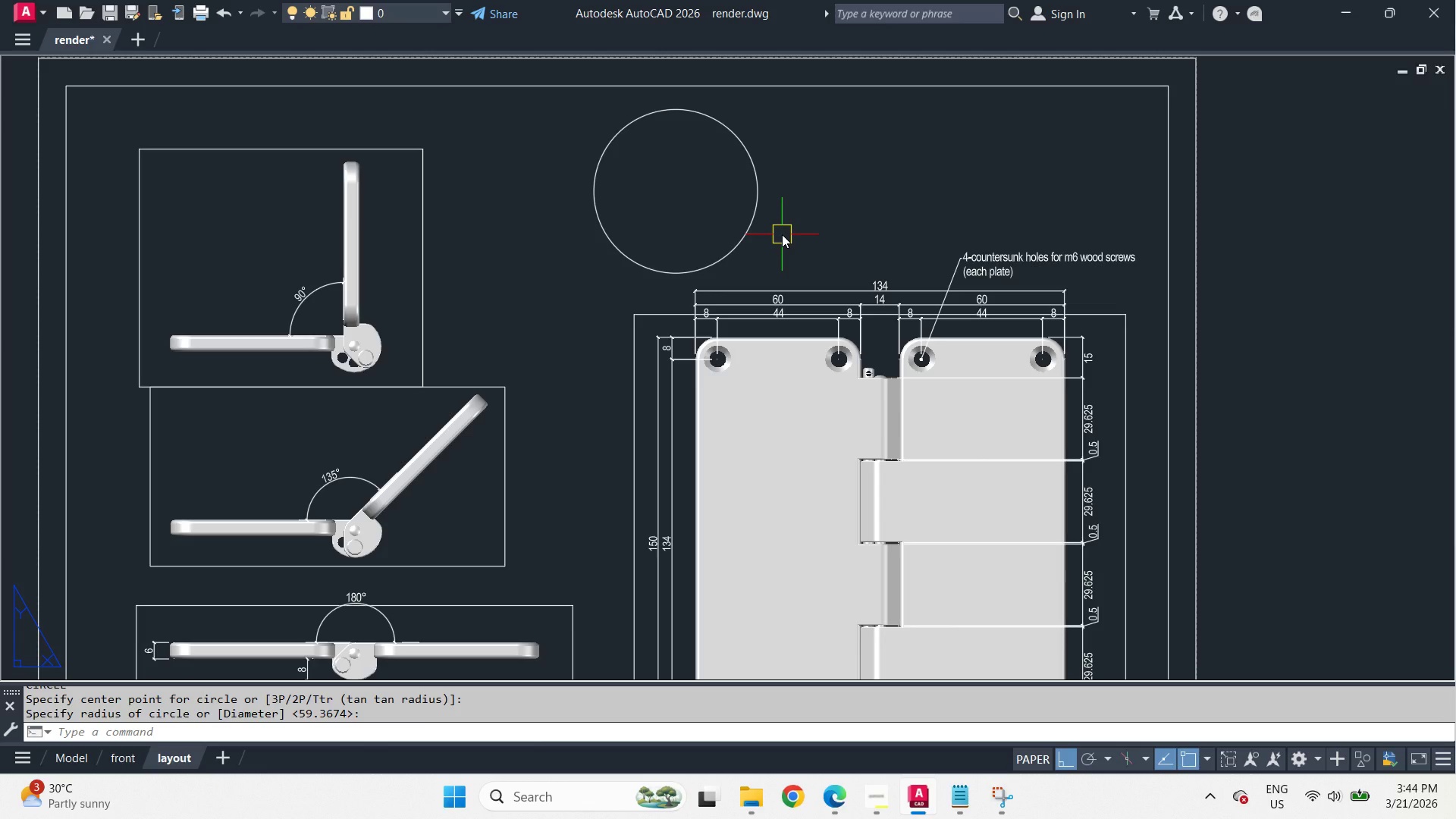 
type(MV )
 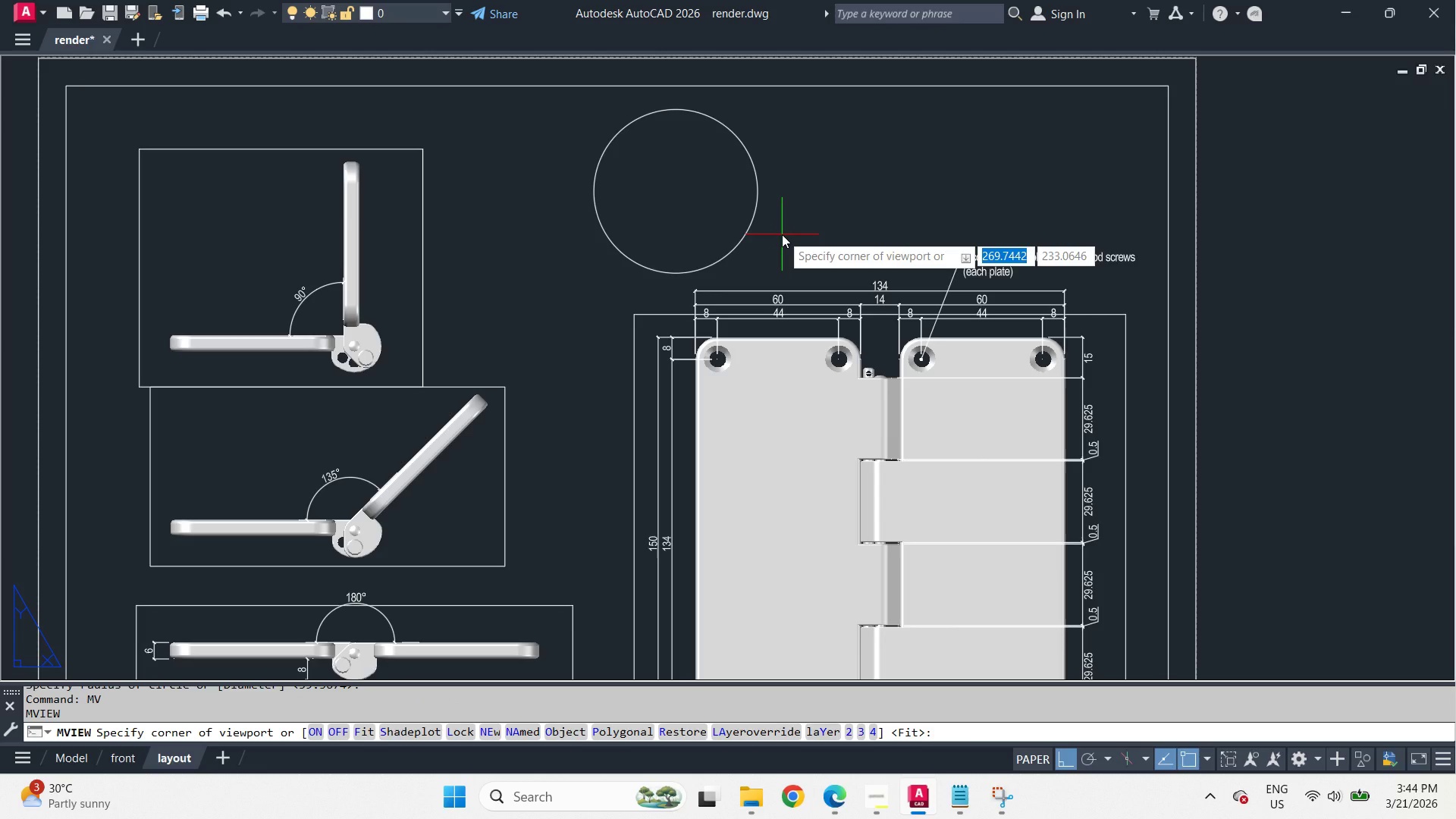 
key(P)
 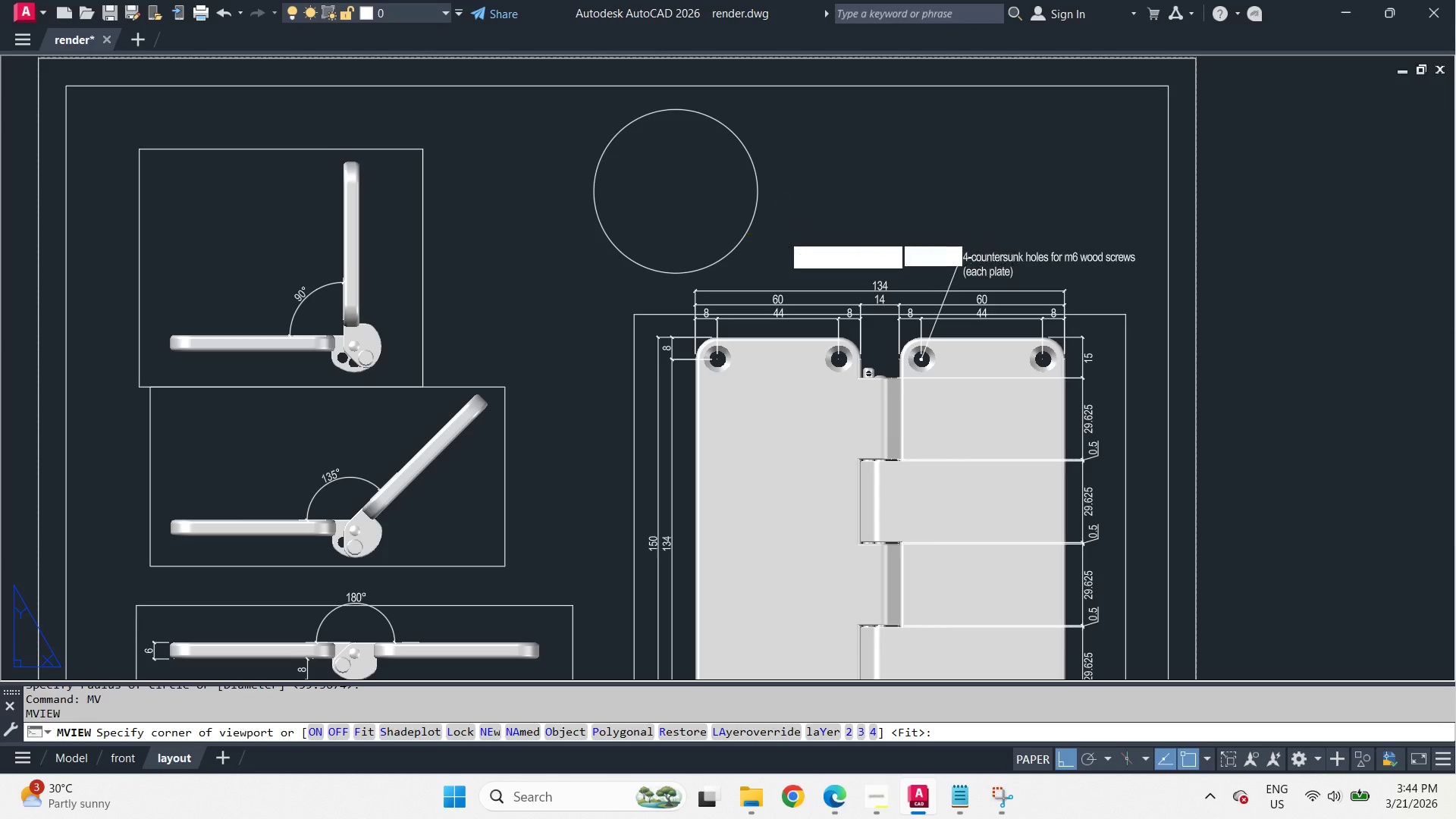 
key(Space)
 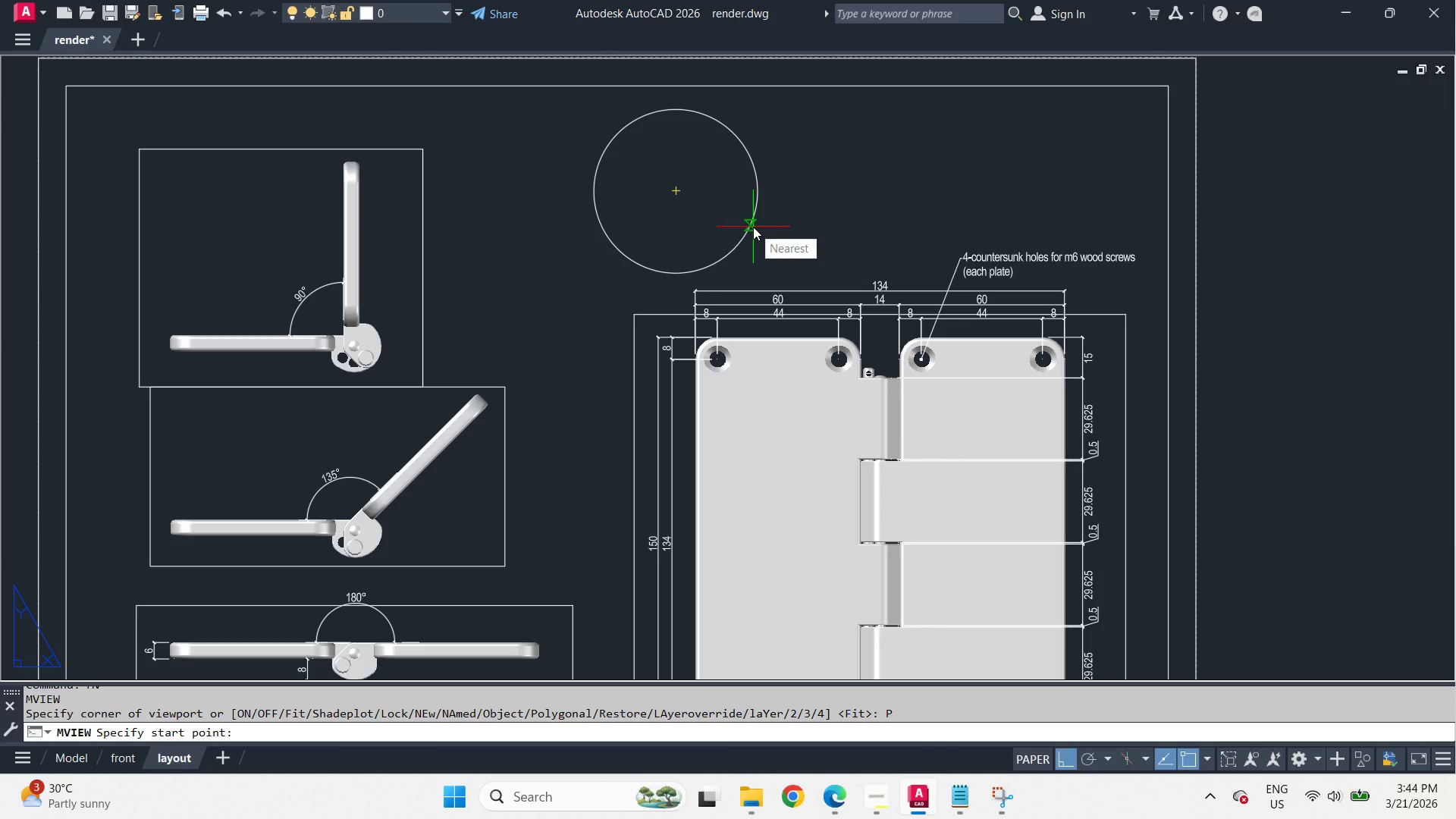 
key(Escape)
type(MV )
 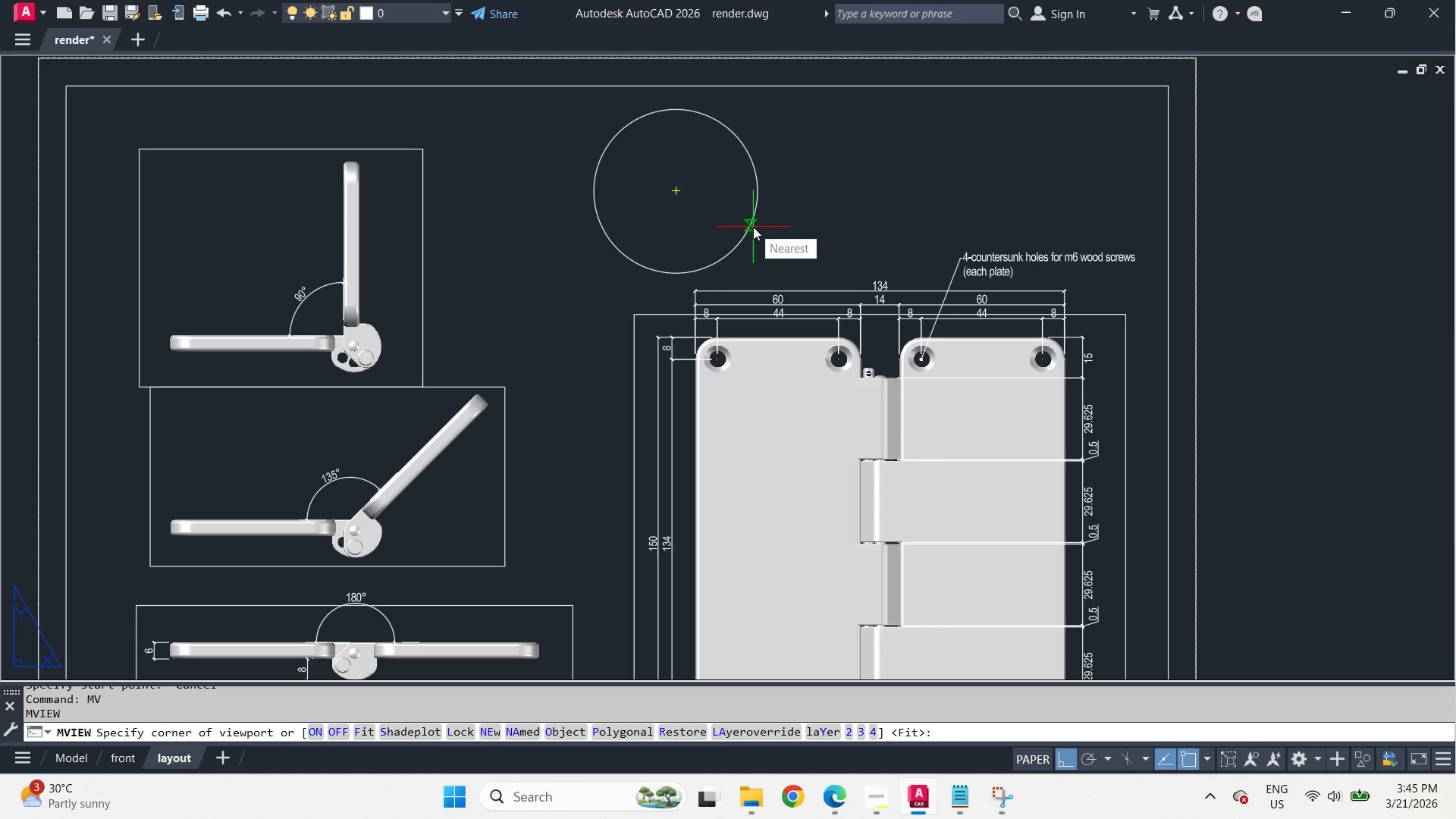 
key(O)
 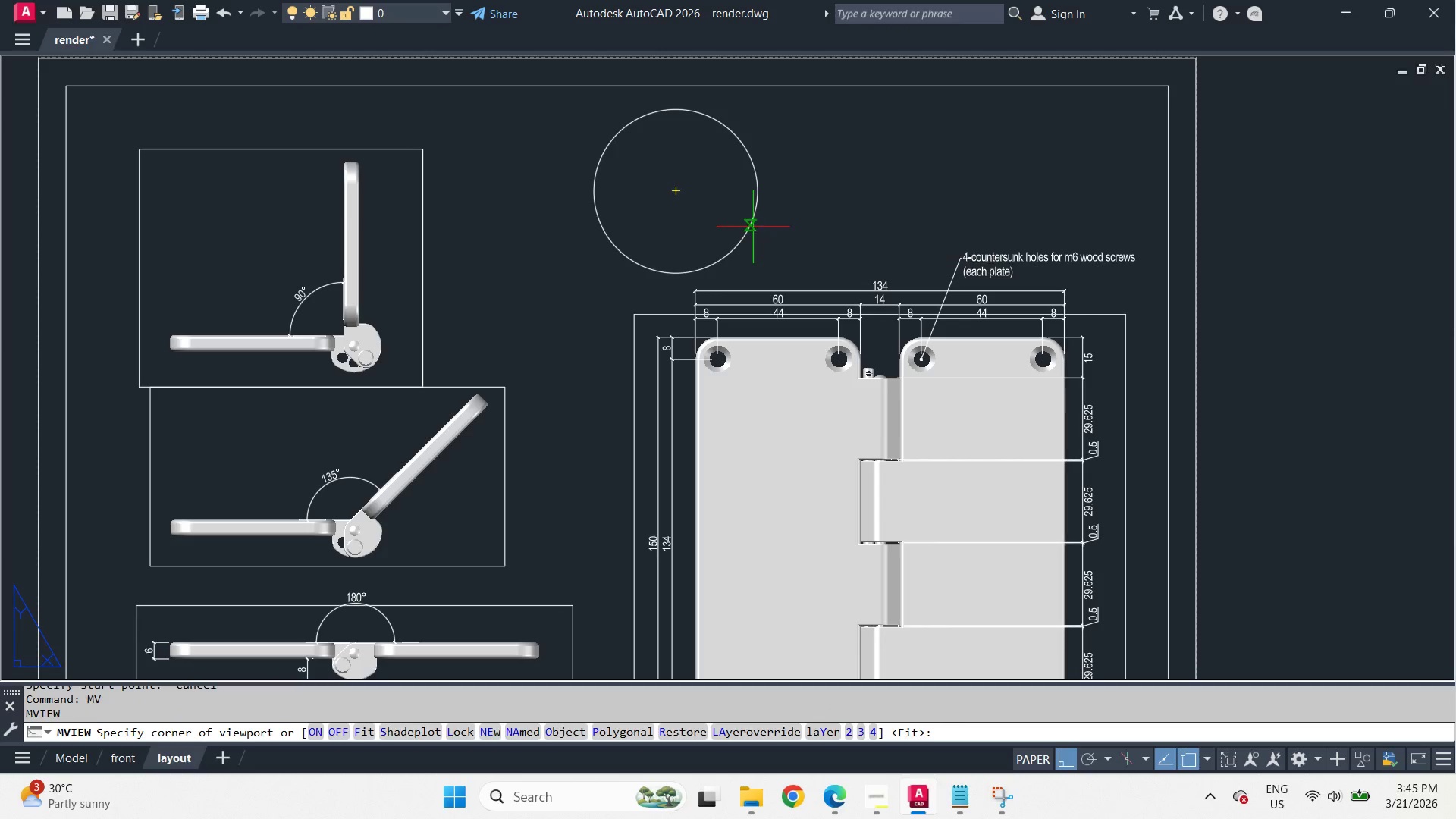 
key(Space)
 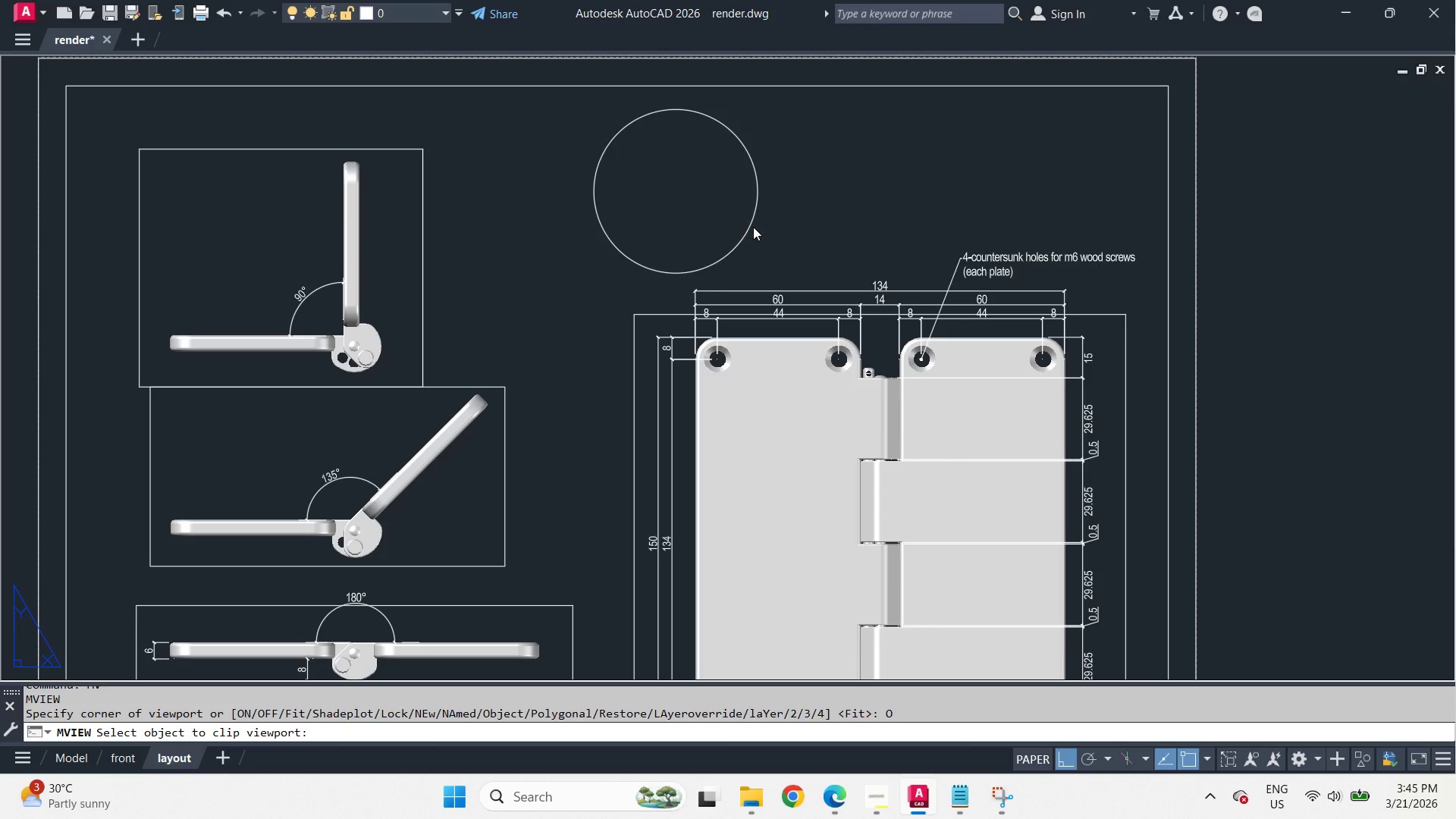 
left_click([753, 227])
 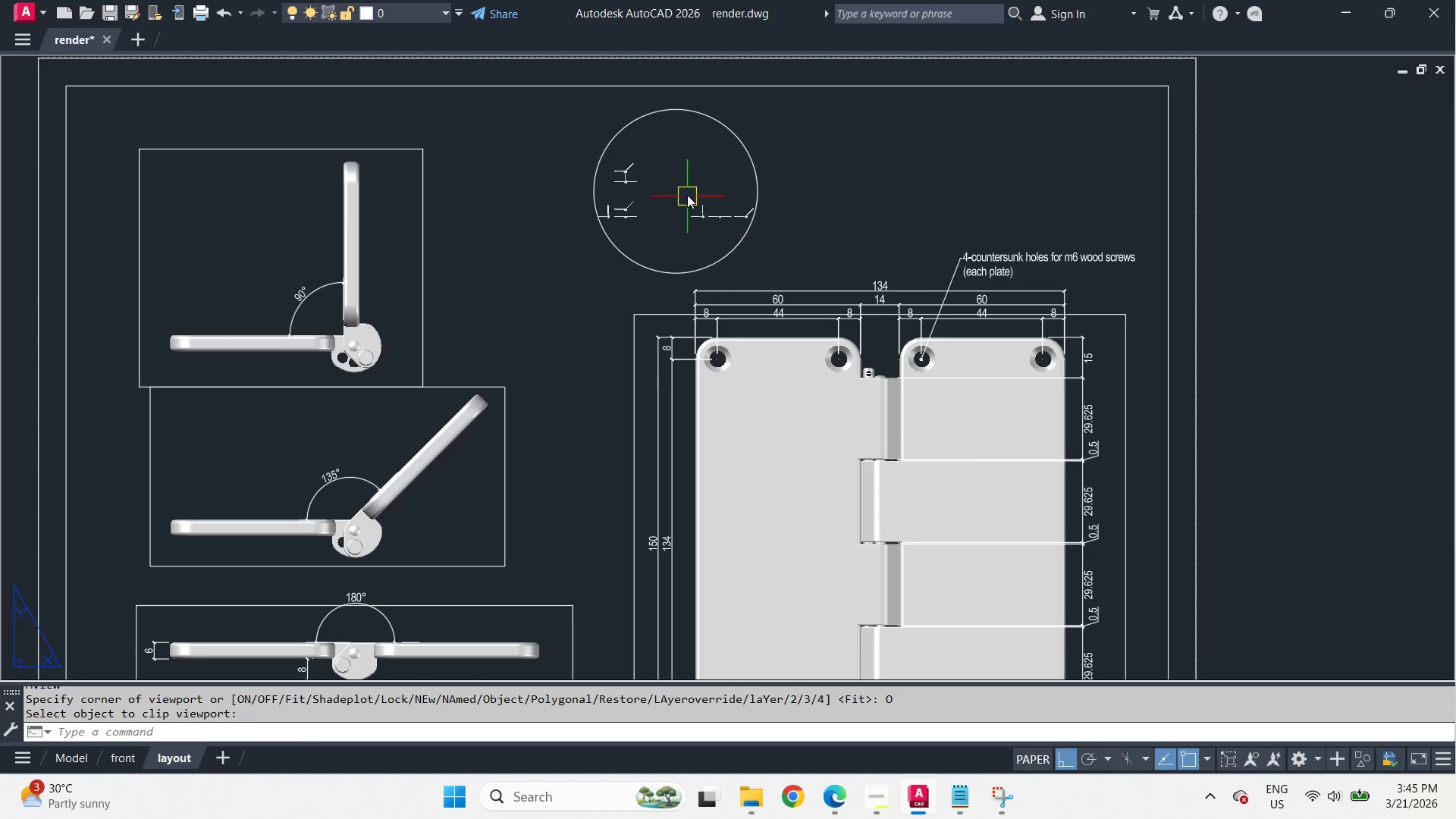 
double_click([680, 185])
 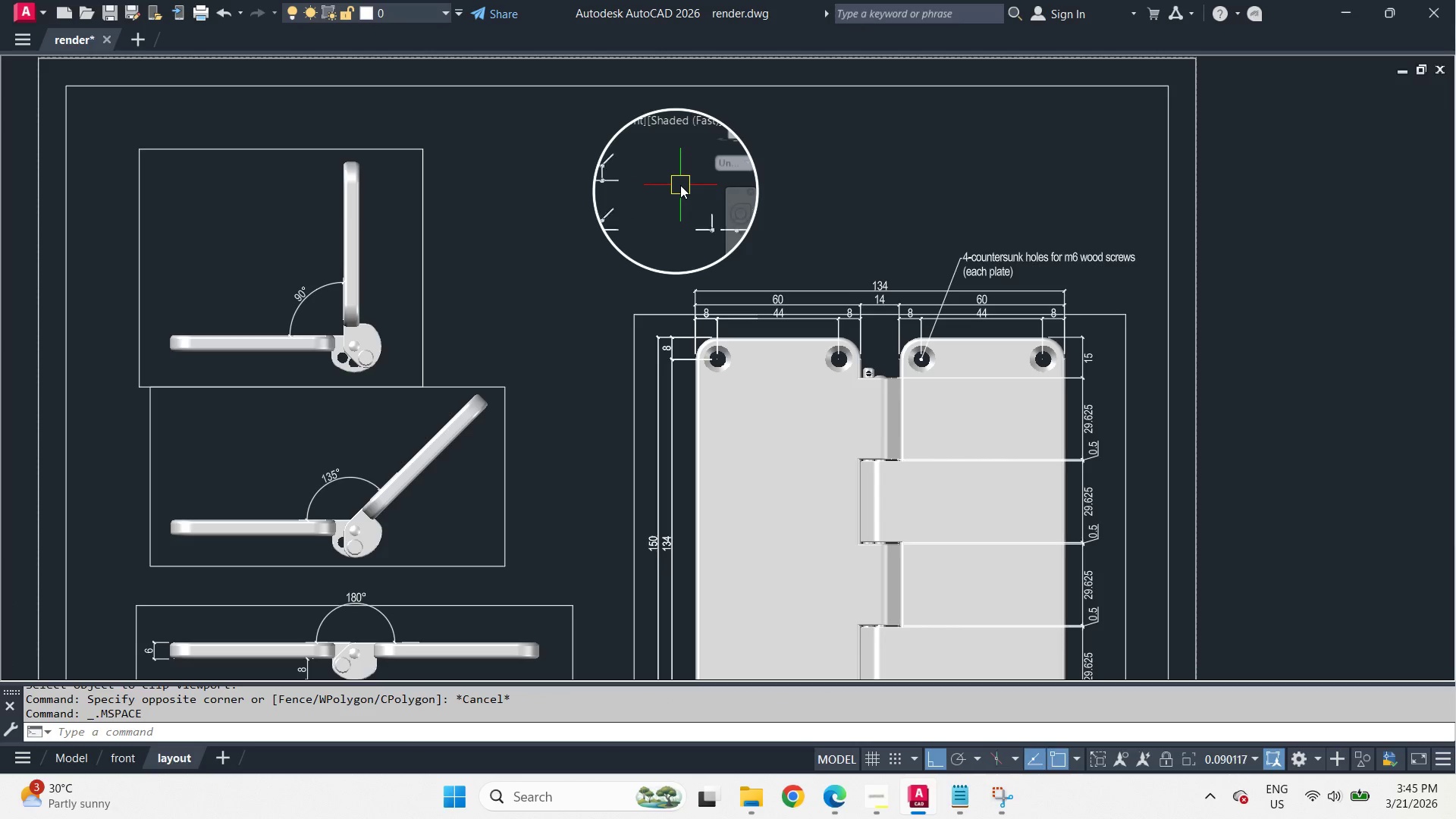 
scroll: coordinate [680, 185], scroll_direction: up, amount: 3.0
 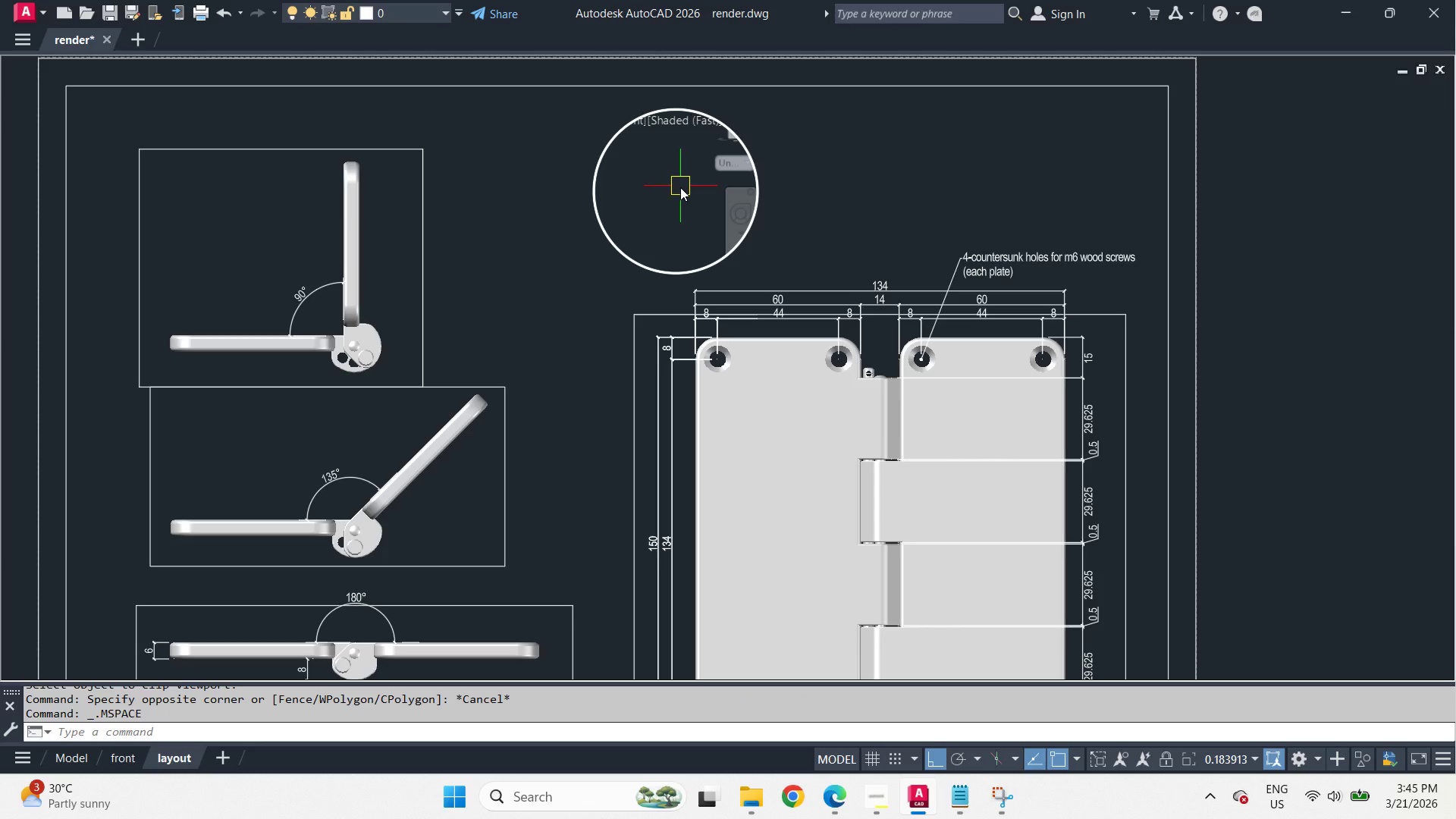 
scroll: coordinate [680, 190], scroll_direction: down, amount: 2.0
 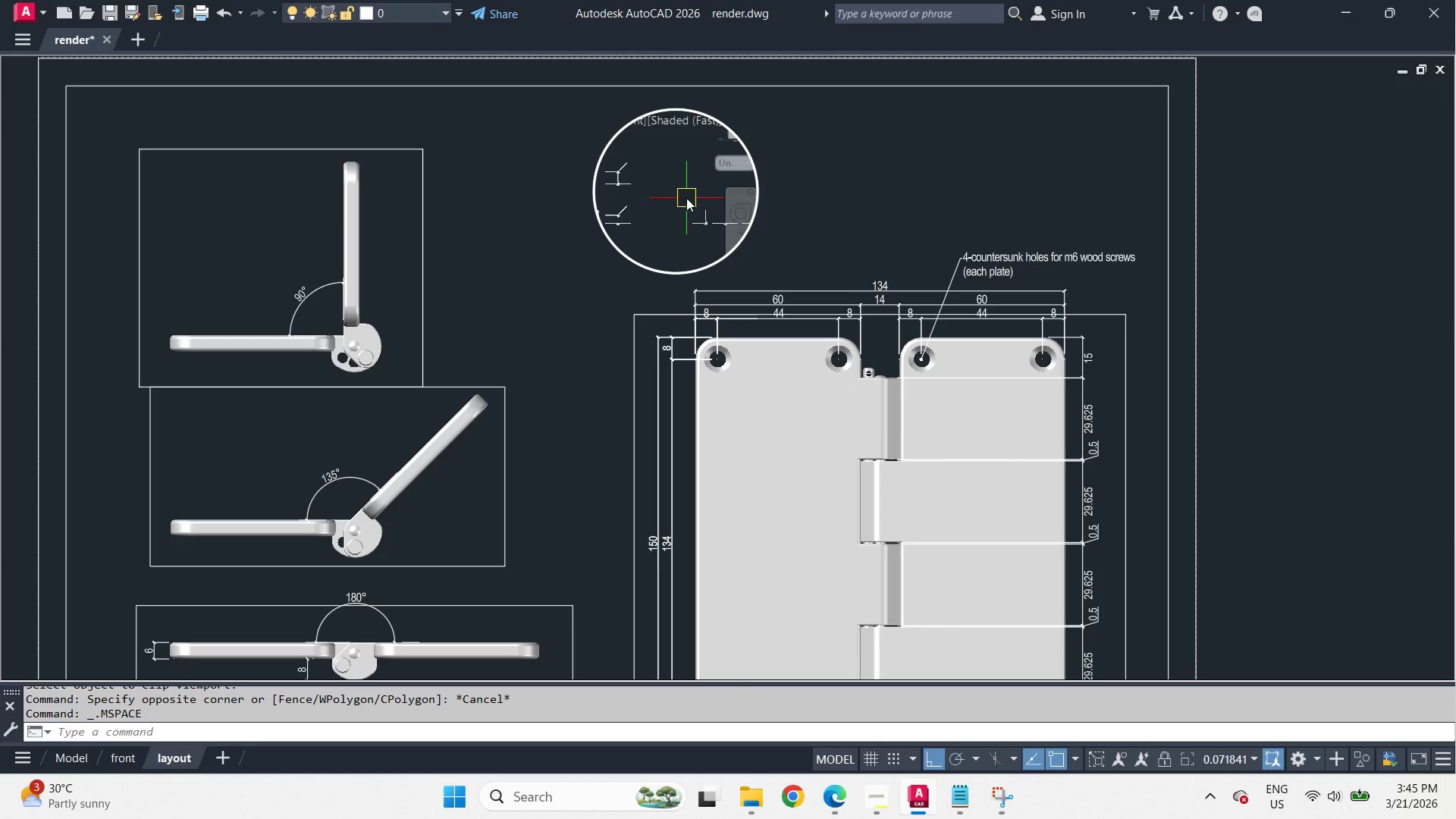 
hold_key(key=ShiftLeft, duration=1.64)
 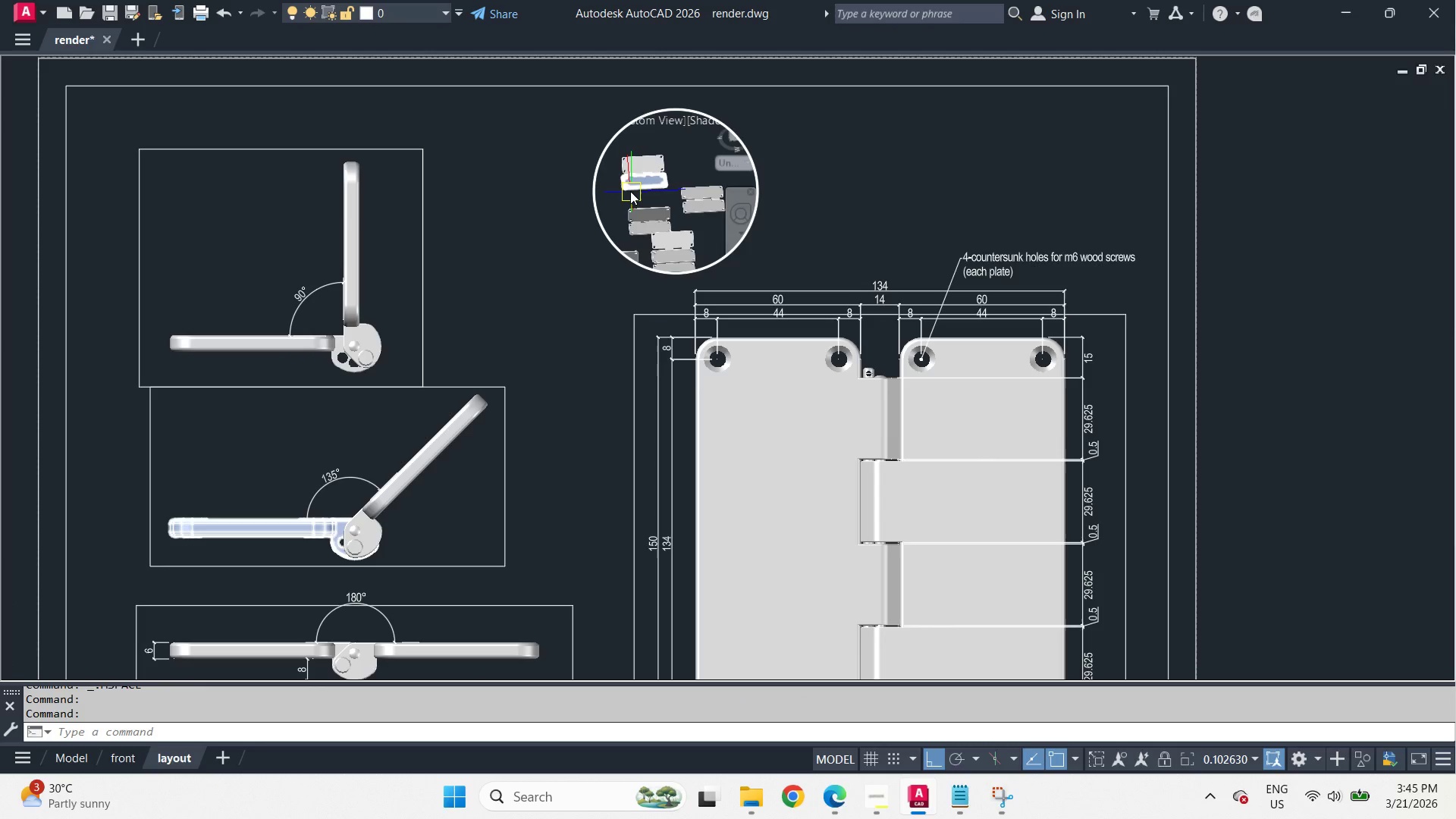 
scroll: coordinate [686, 198], scroll_direction: up, amount: 1.0
 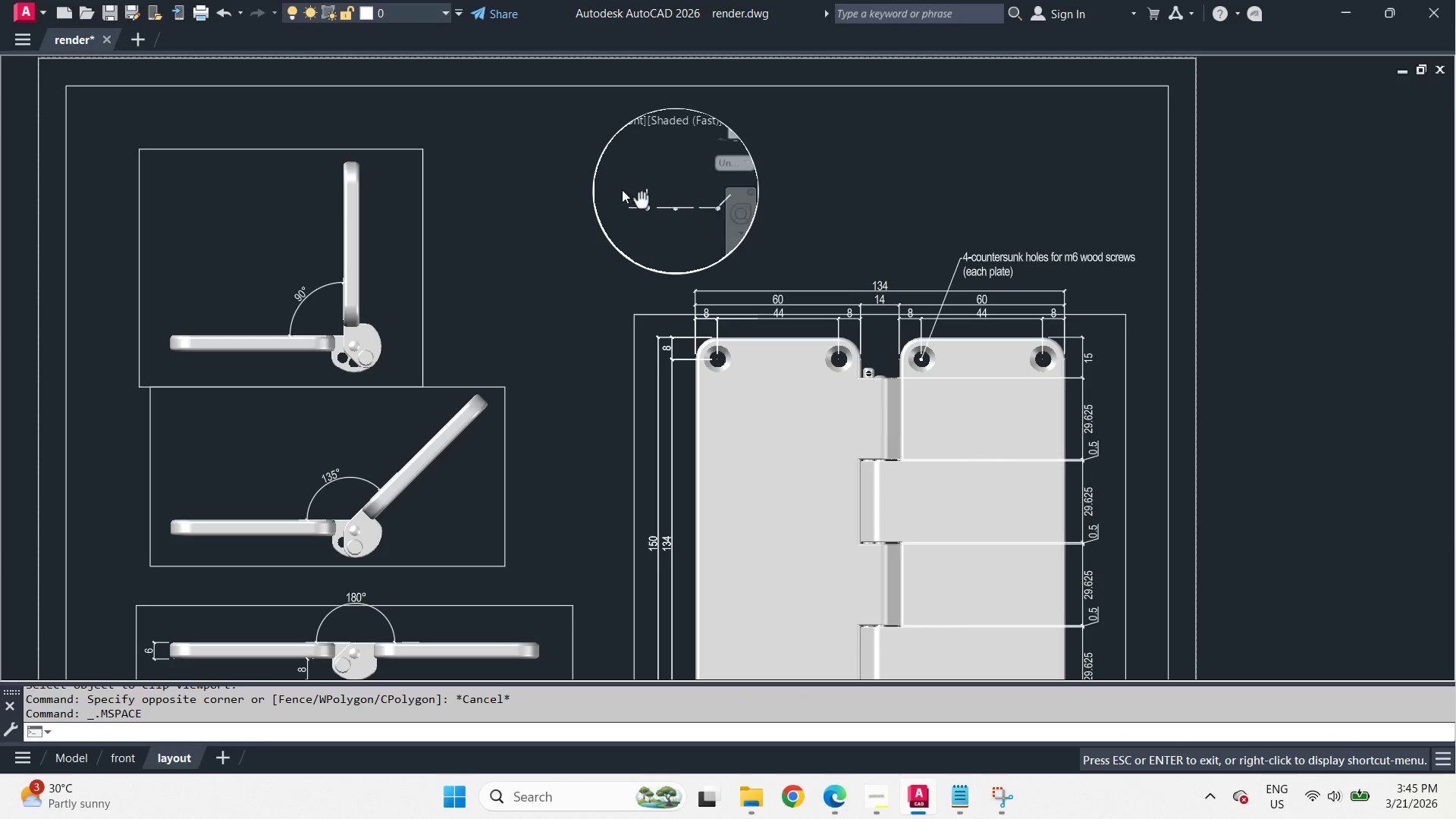 
hold_key(key=ShiftLeft, duration=0.97)
 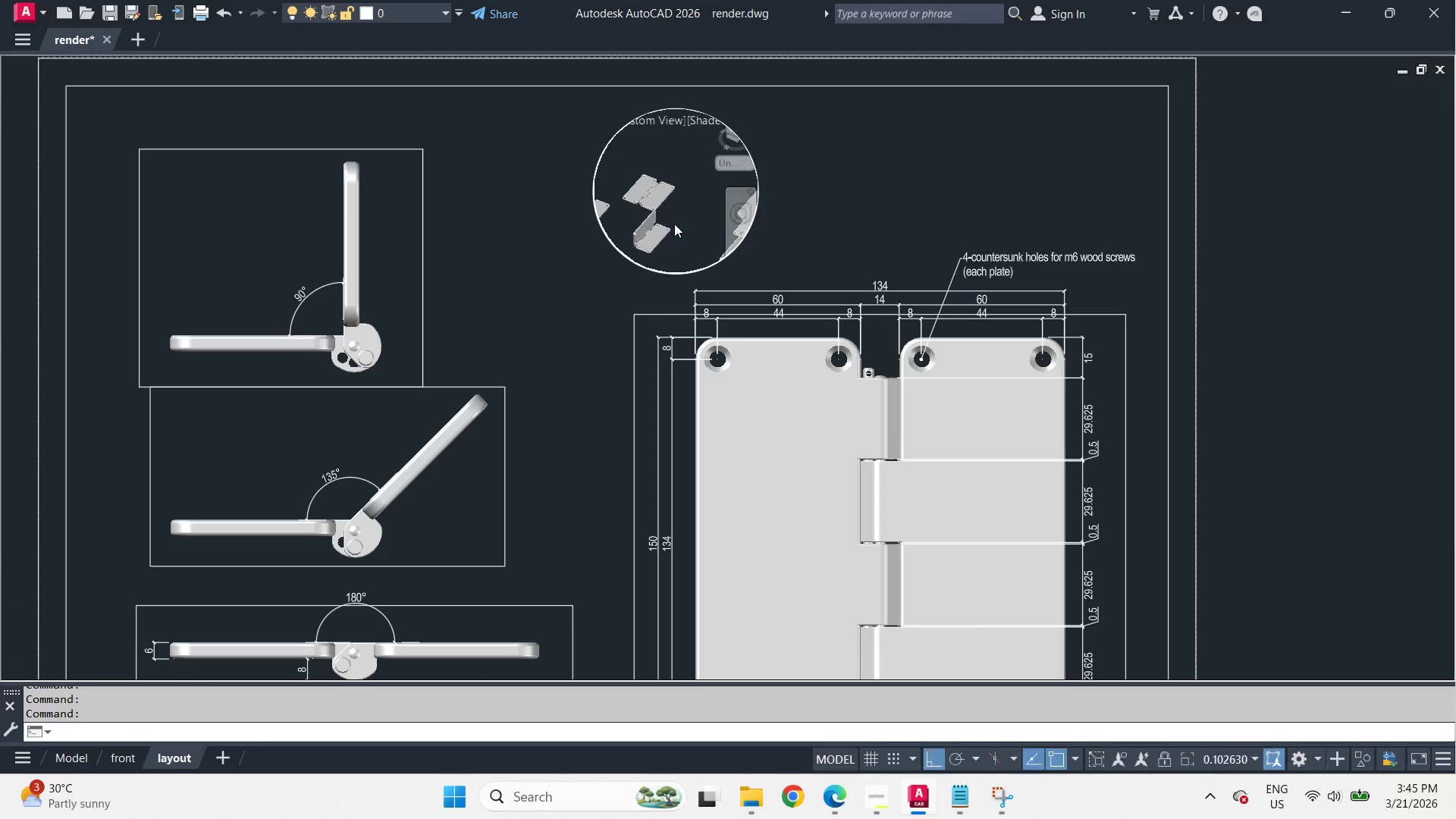 
hold_key(key=ShiftLeft, duration=1.08)
 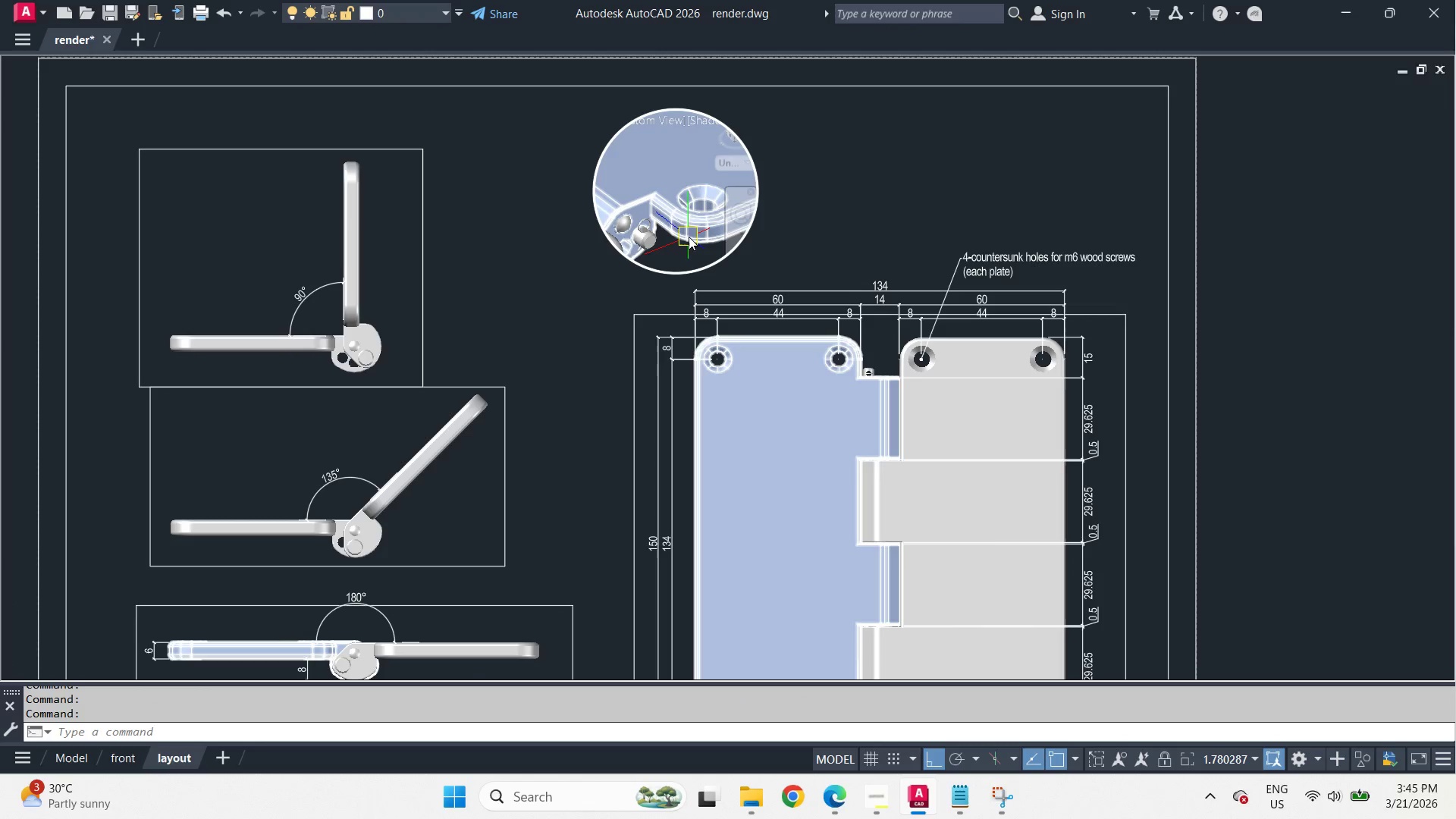 
scroll: coordinate [651, 216], scroll_direction: up, amount: 8.0
 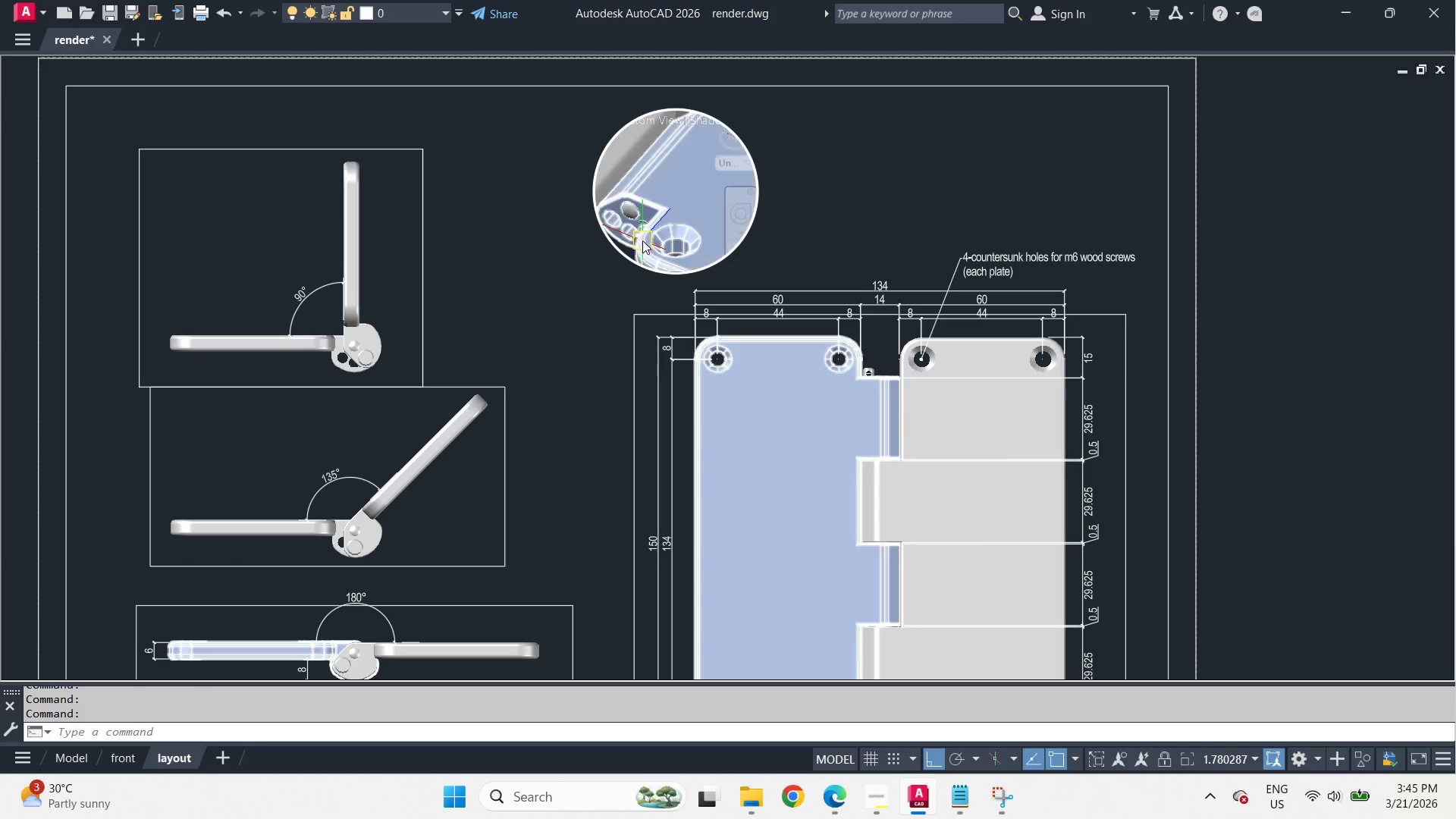 
hold_key(key=ShiftLeft, duration=3.47)
 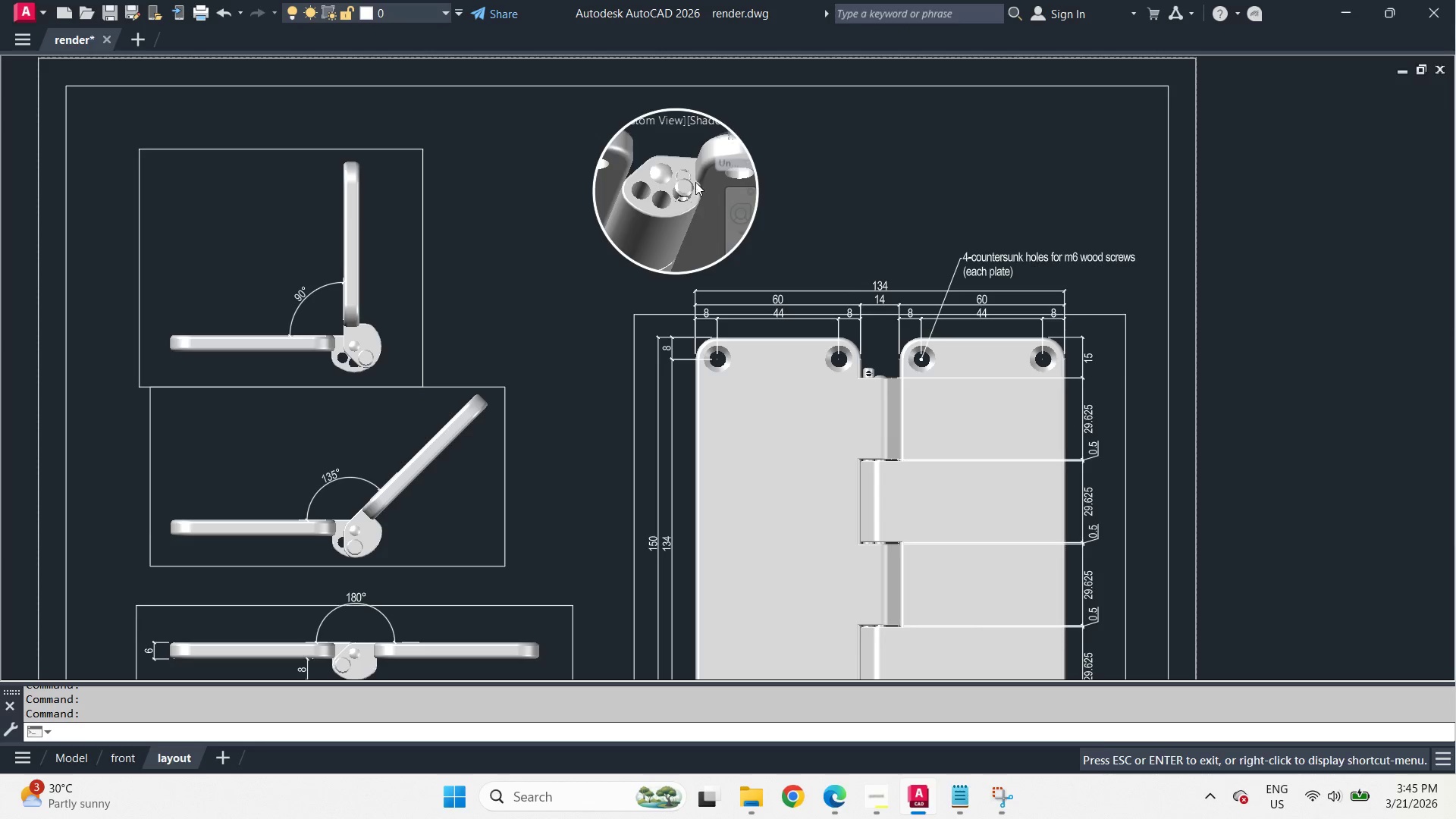 
hold_key(key=ShiftLeft, duration=0.55)
 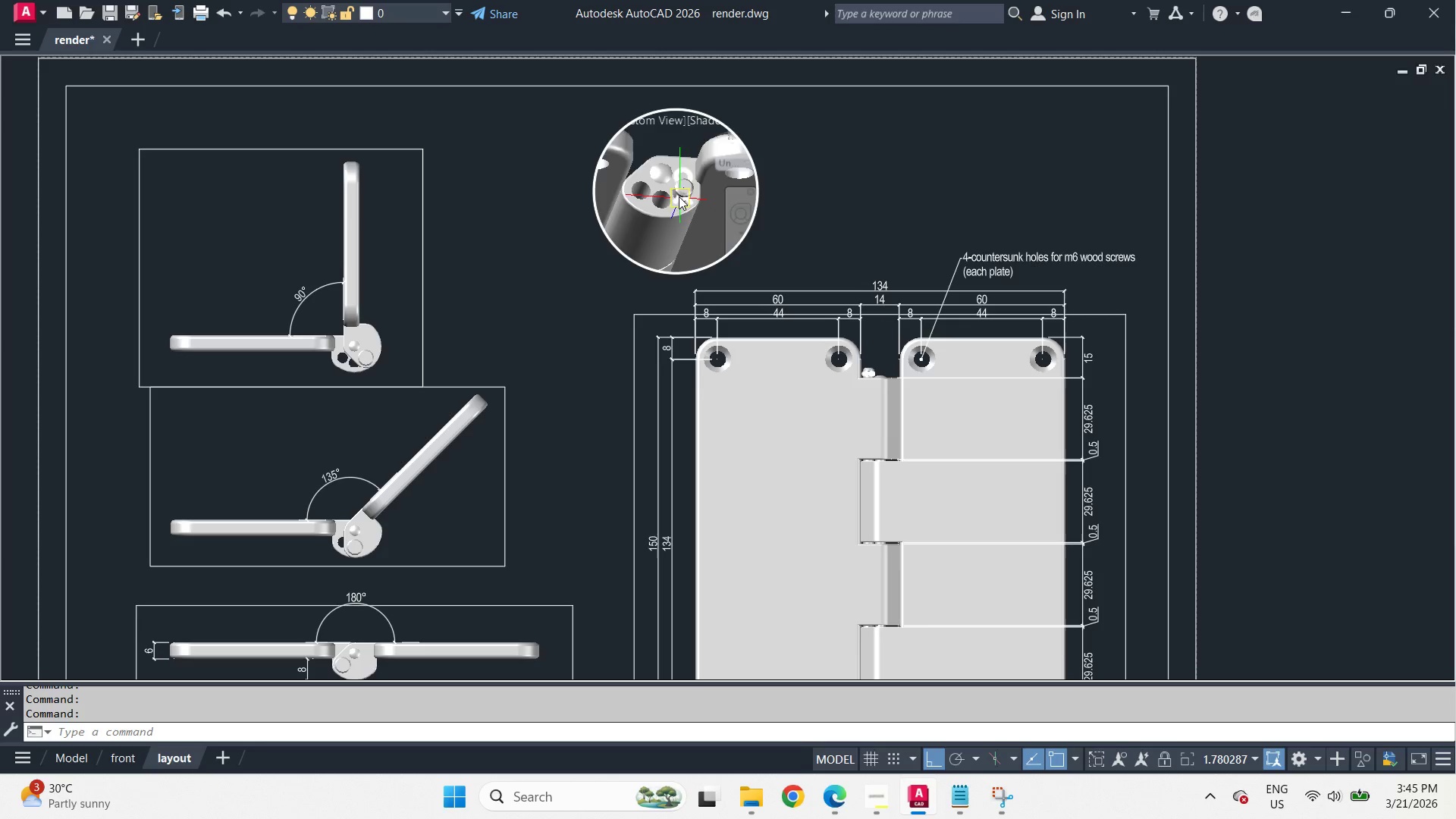 
hold_key(key=ShiftLeft, duration=5.7)
 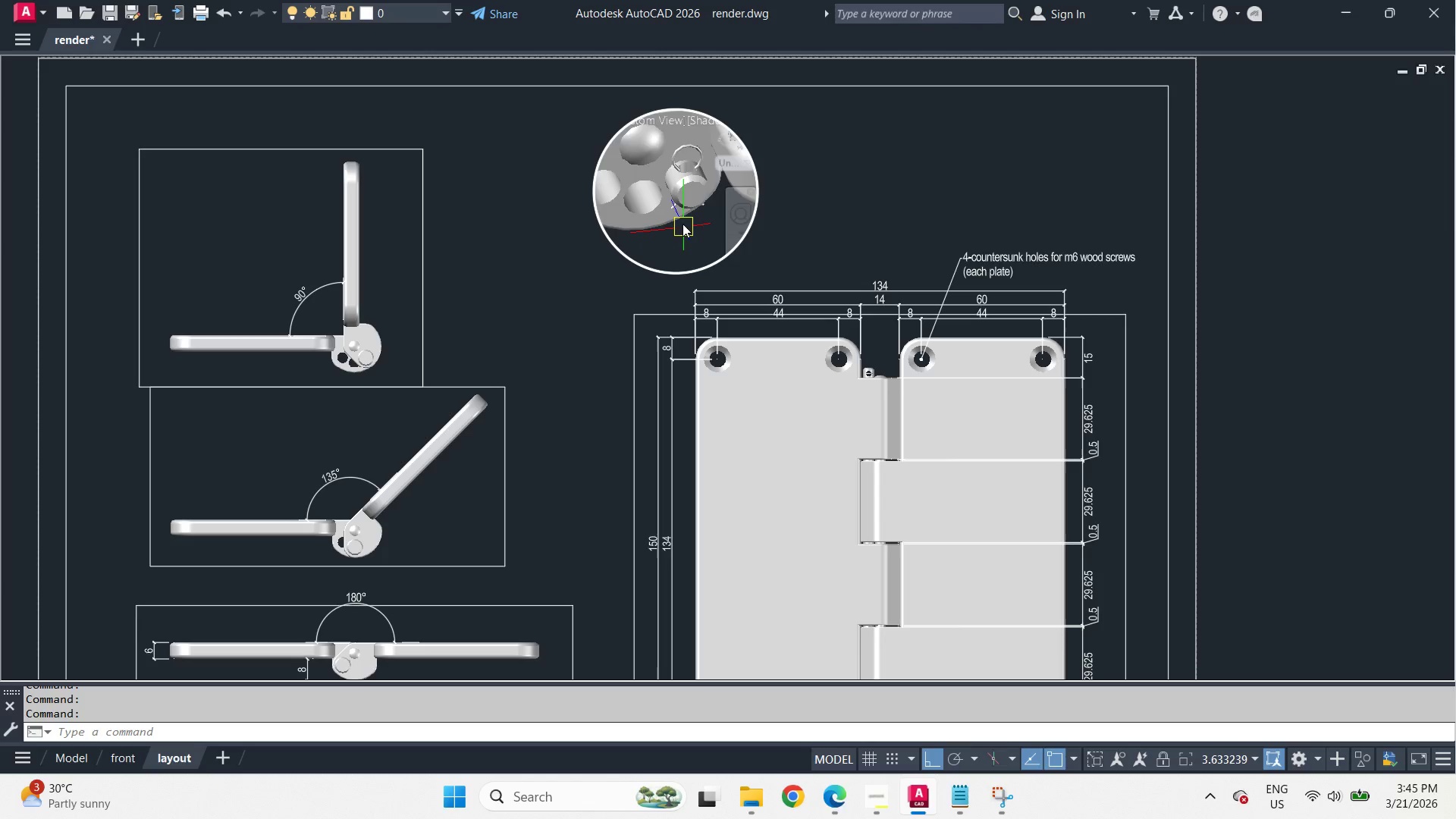 
scroll: coordinate [679, 194], scroll_direction: up, amount: 2.0
 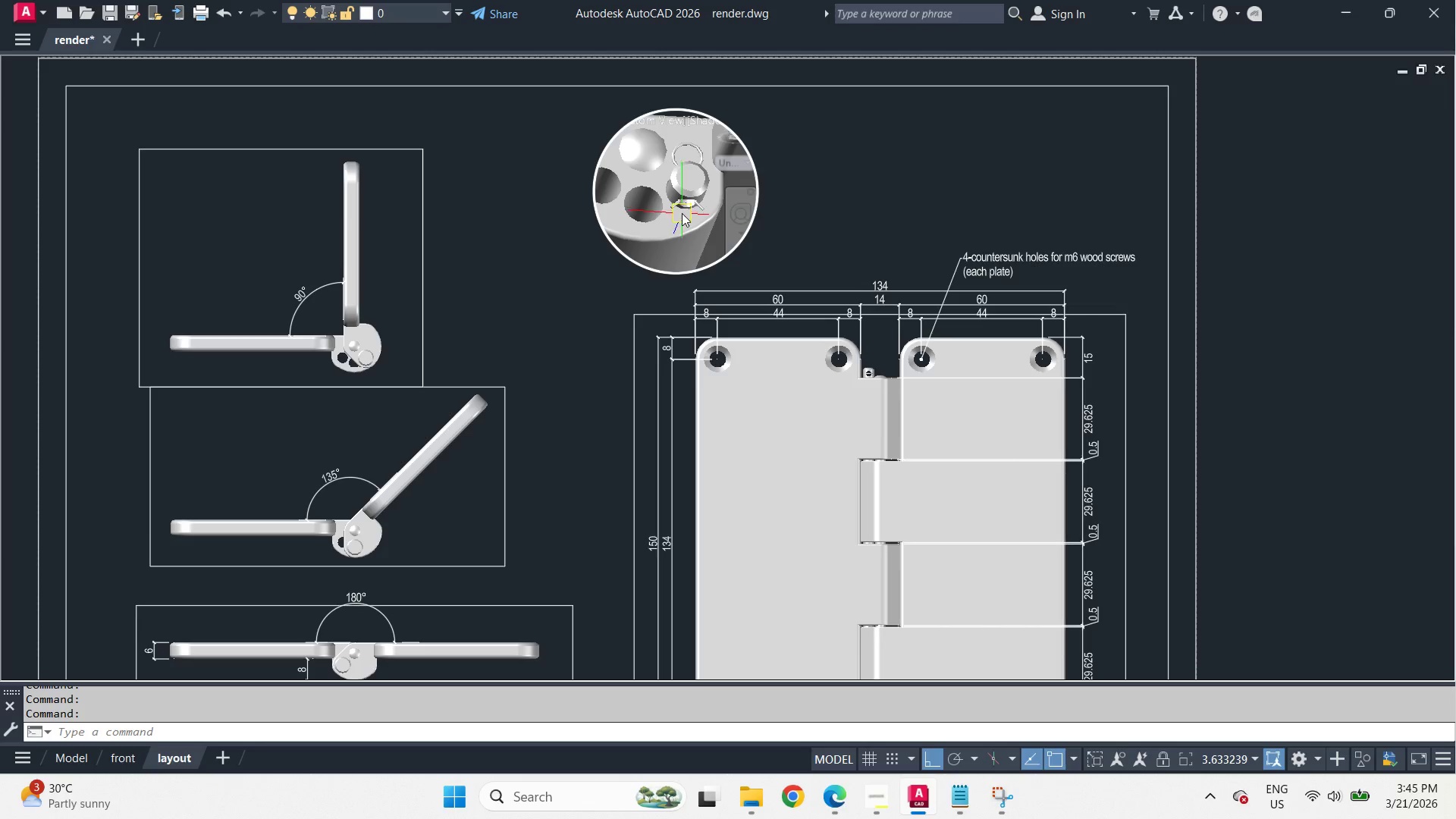 
scroll: coordinate [683, 238], scroll_direction: down, amount: 3.0
 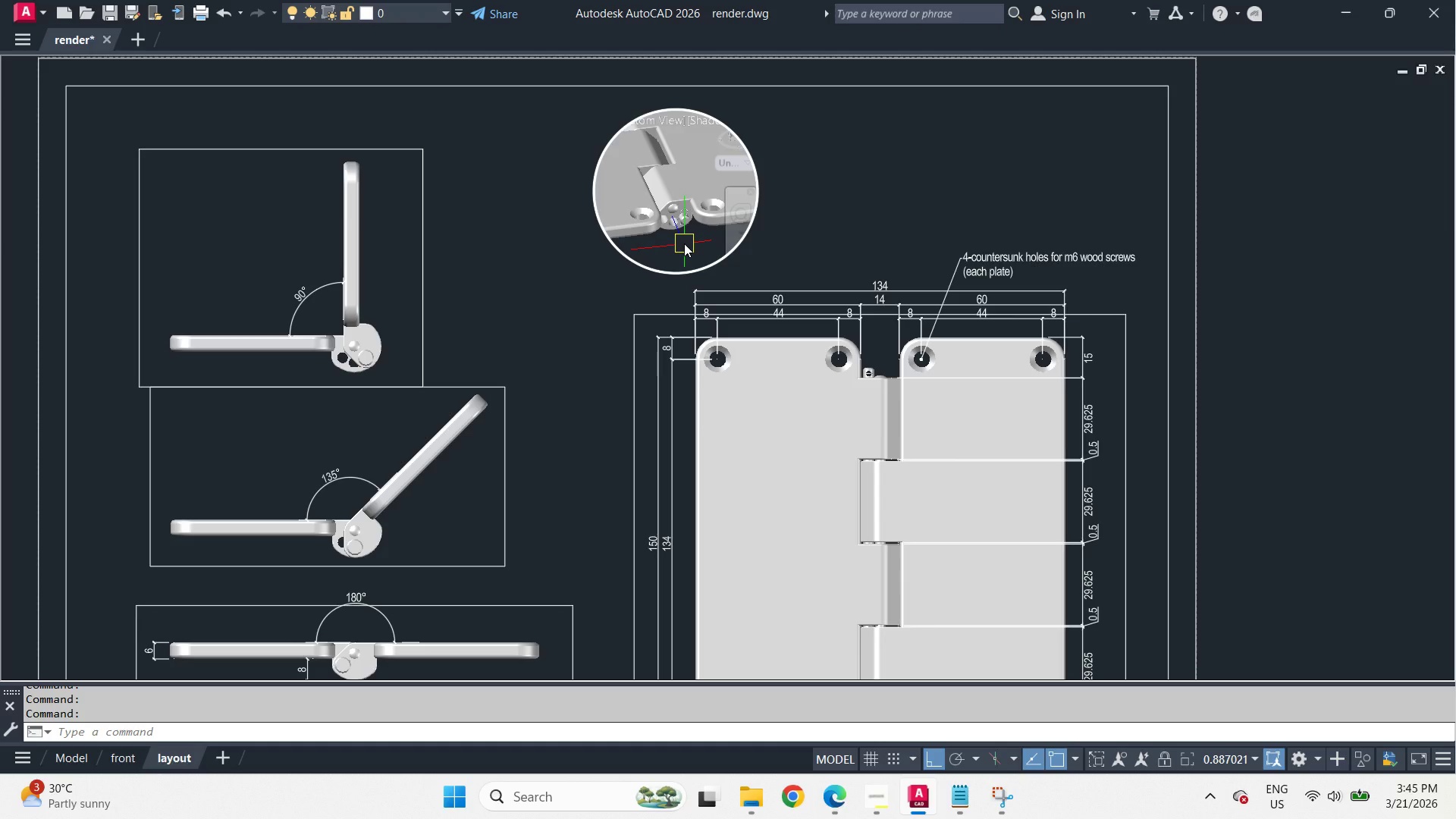 
hold_key(key=ShiftLeft, duration=2.72)
 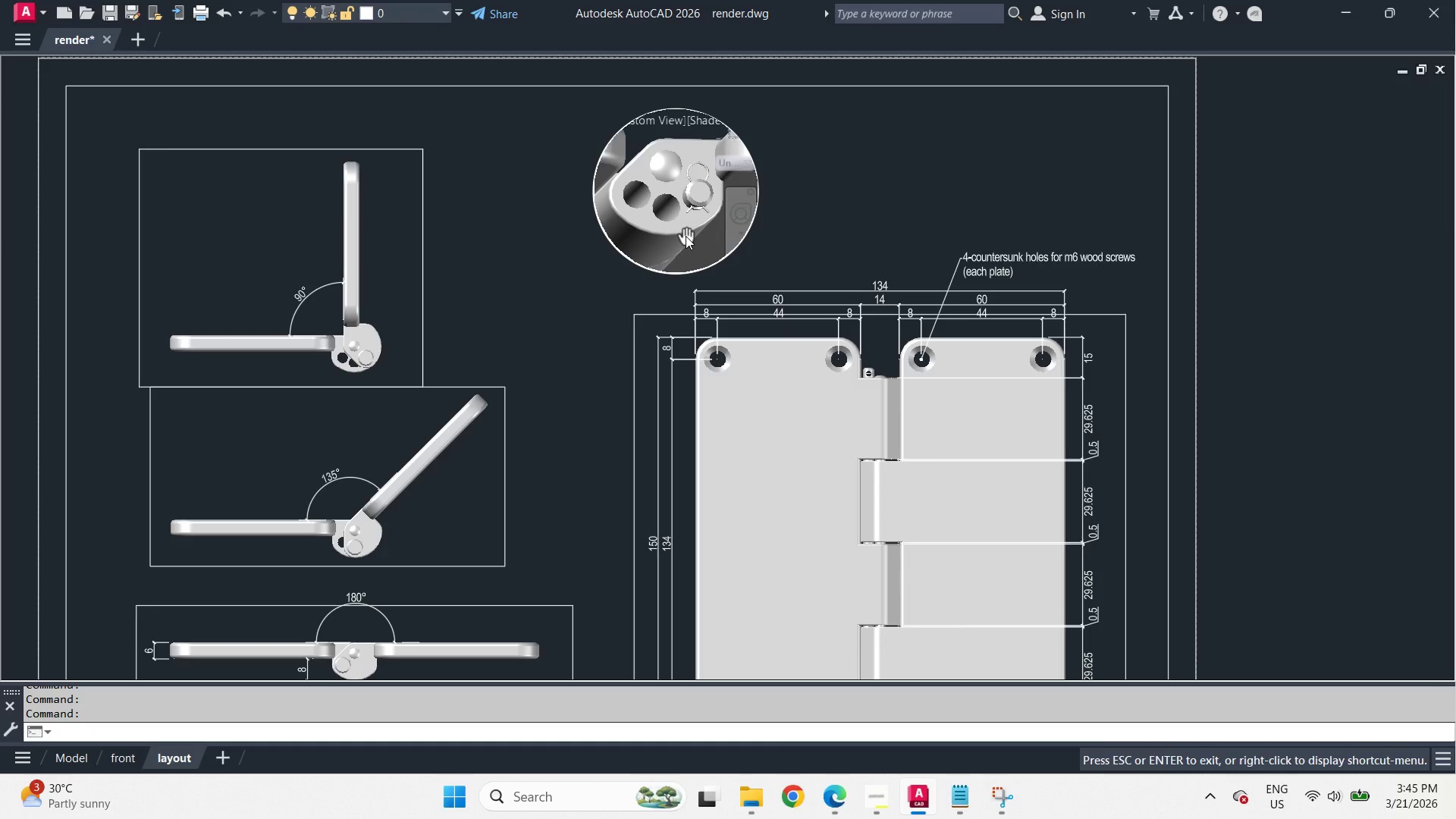 
scroll: coordinate [684, 243], scroll_direction: up, amount: 3.0
 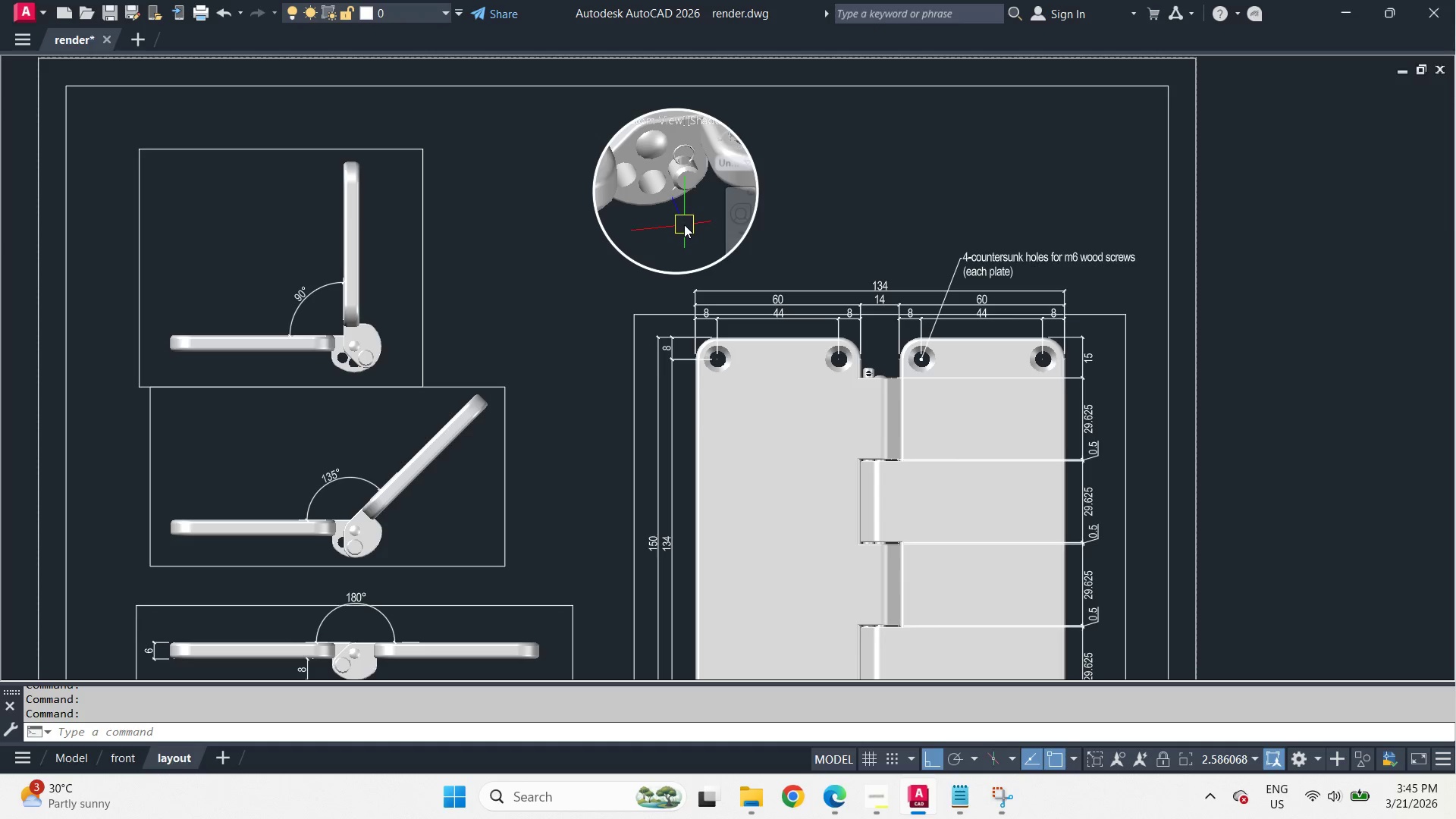 
hold_key(key=ShiftLeft, duration=7.64)
 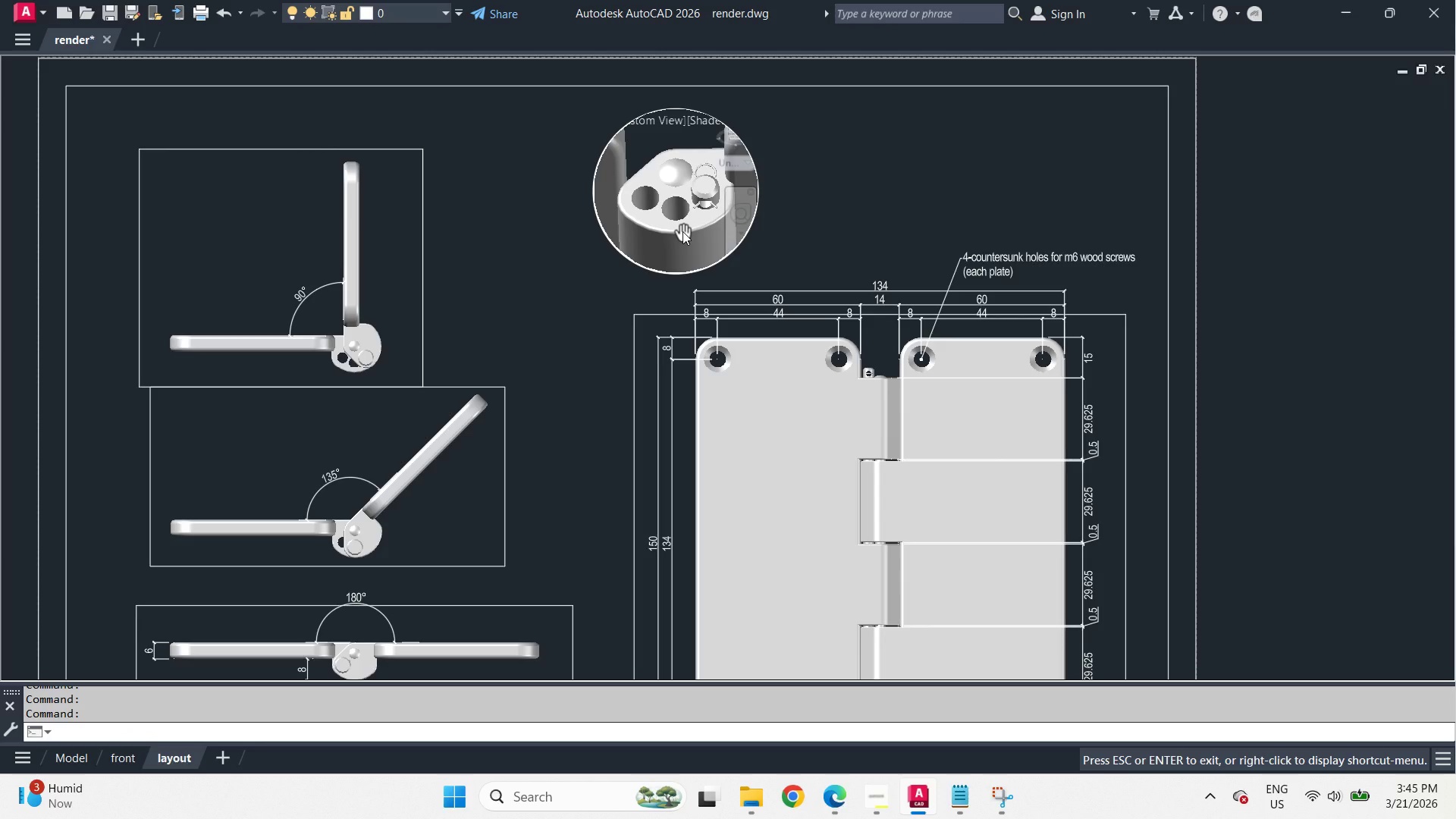 
hold_key(key=ShiftLeft, duration=0.61)
 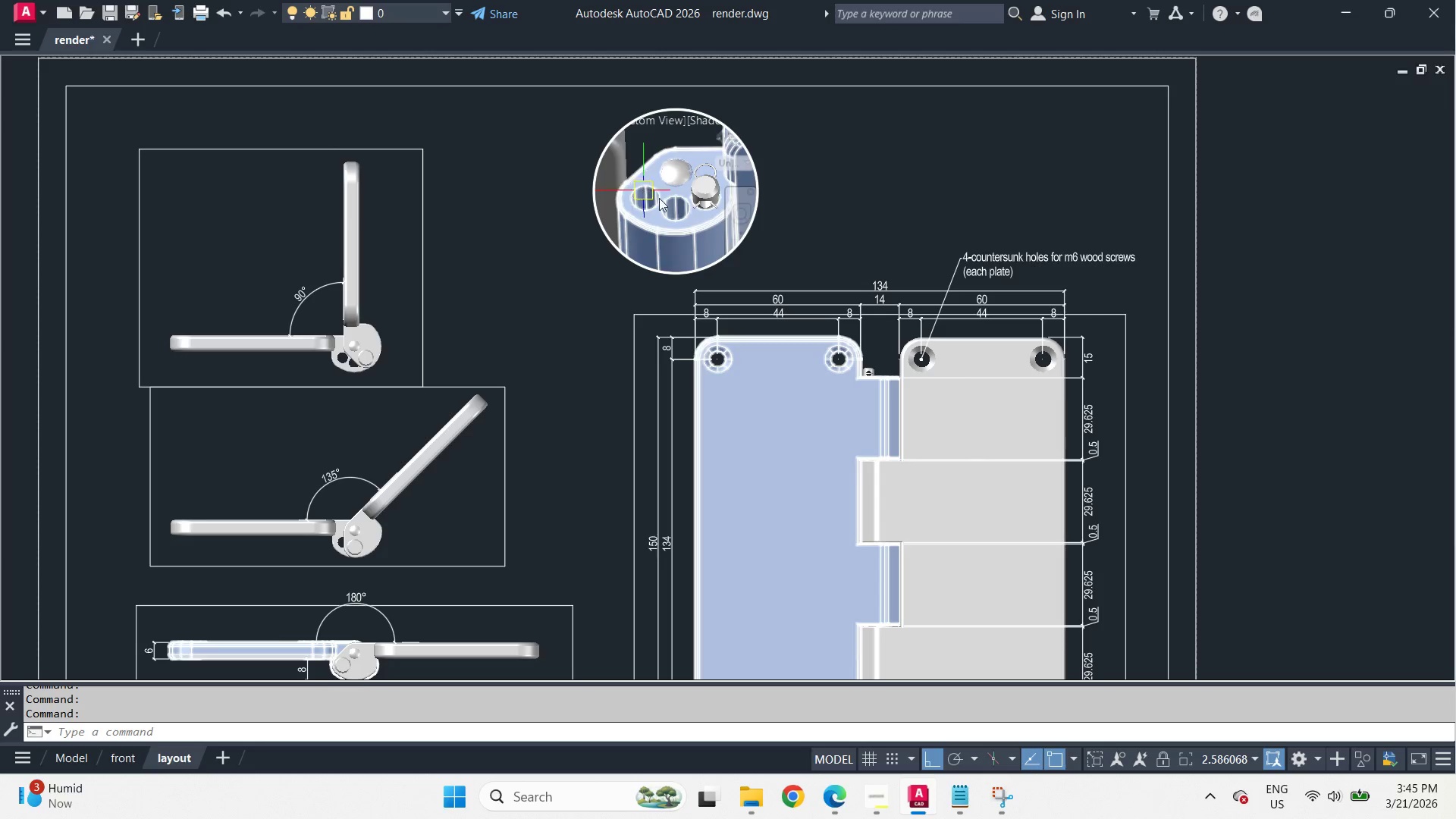 
hold_key(key=ShiftLeft, duration=3.77)
 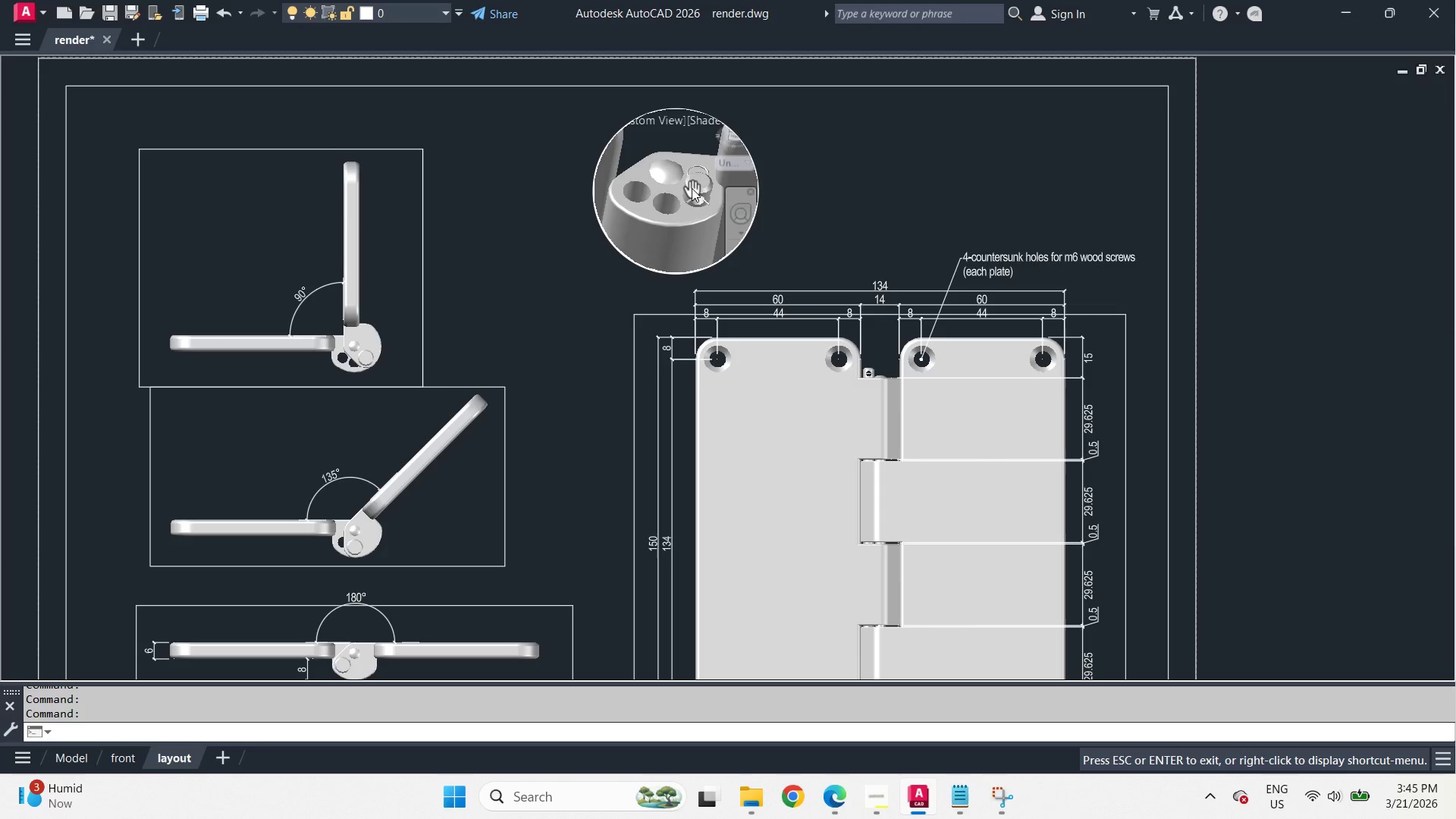 
wait(5.25)
 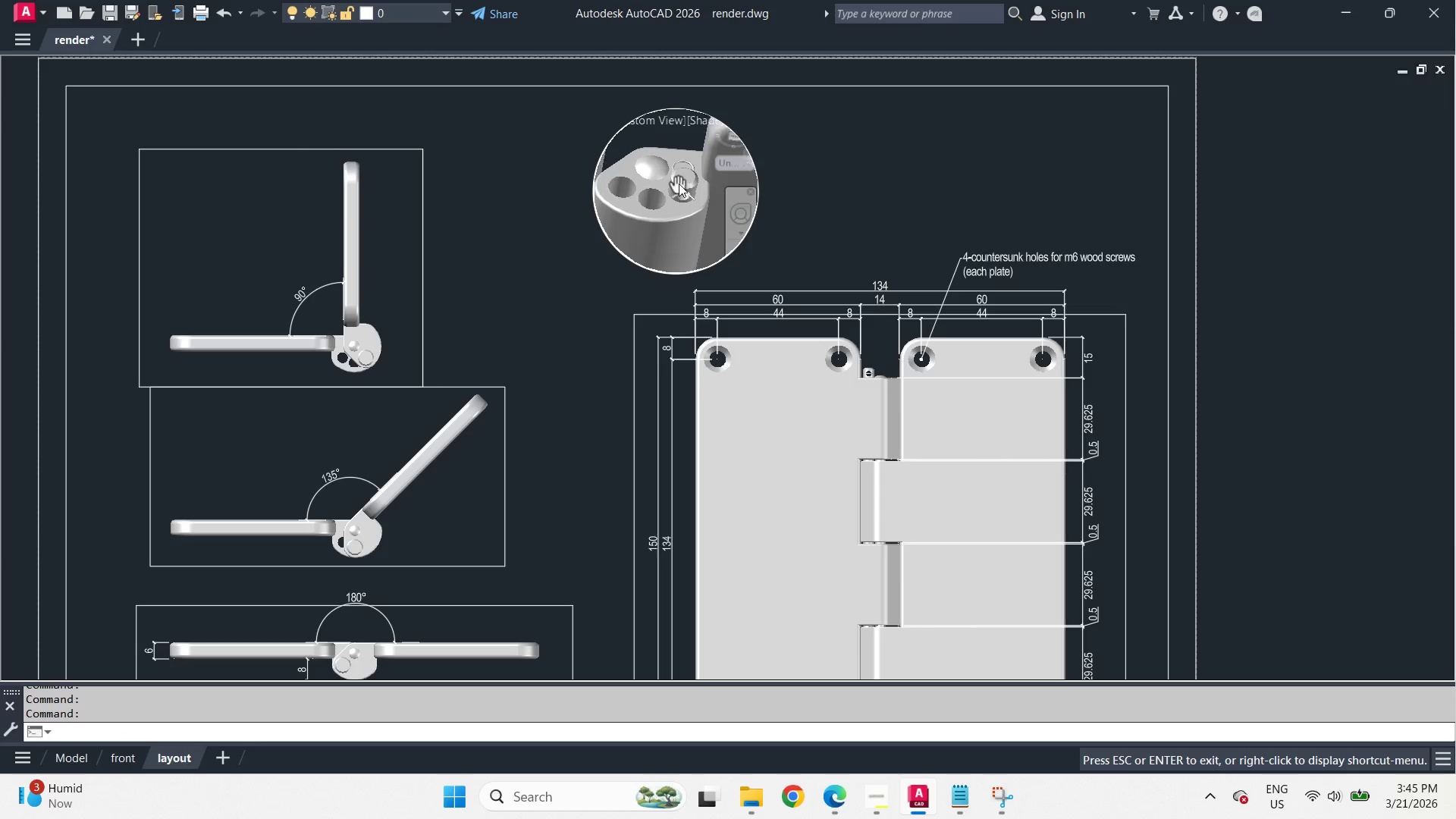 
double_click([814, 176])
 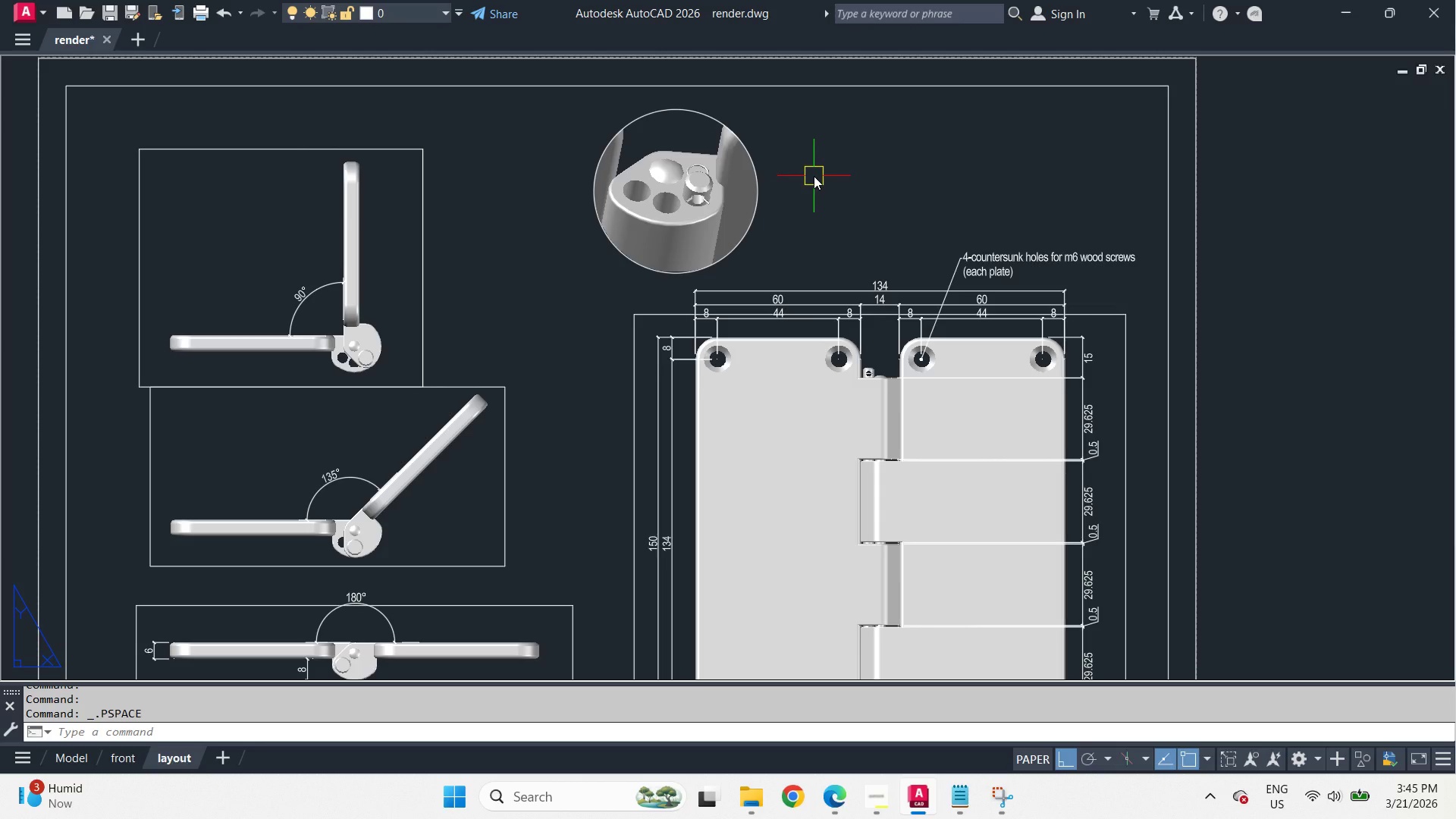 
type(PRE )
 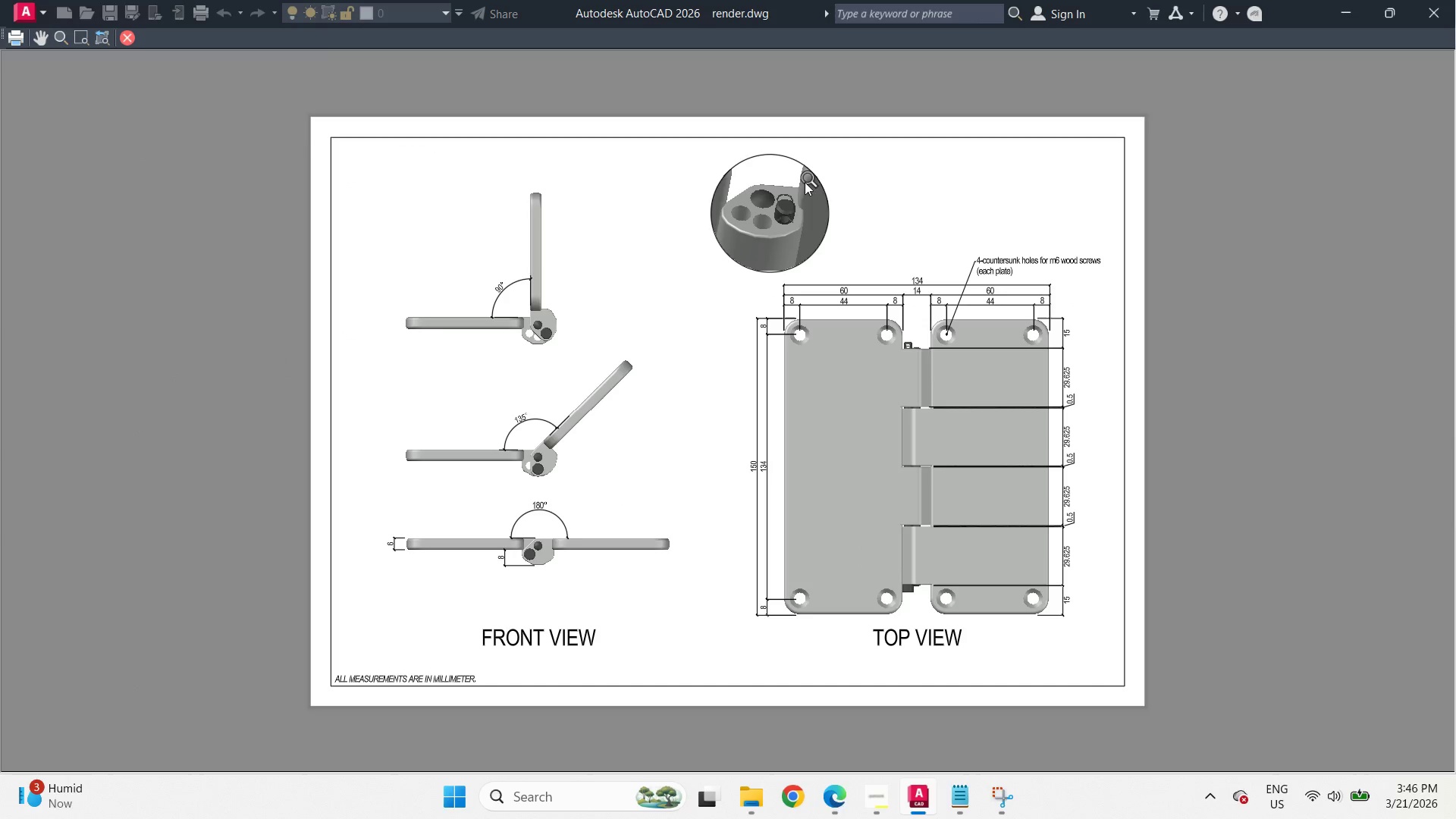 
scroll: coordinate [786, 189], scroll_direction: up, amount: 2.0
 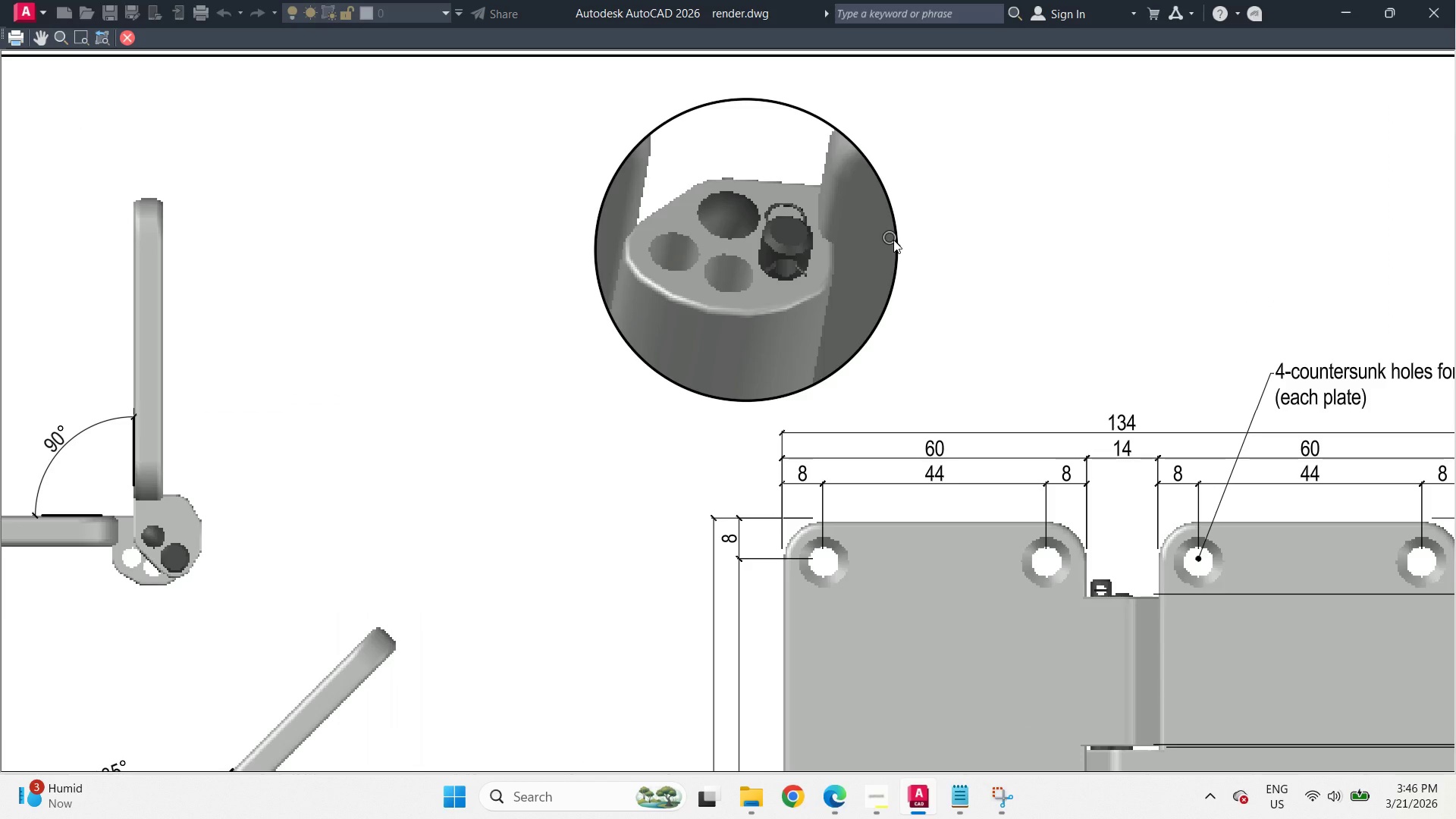 
key(Escape)
 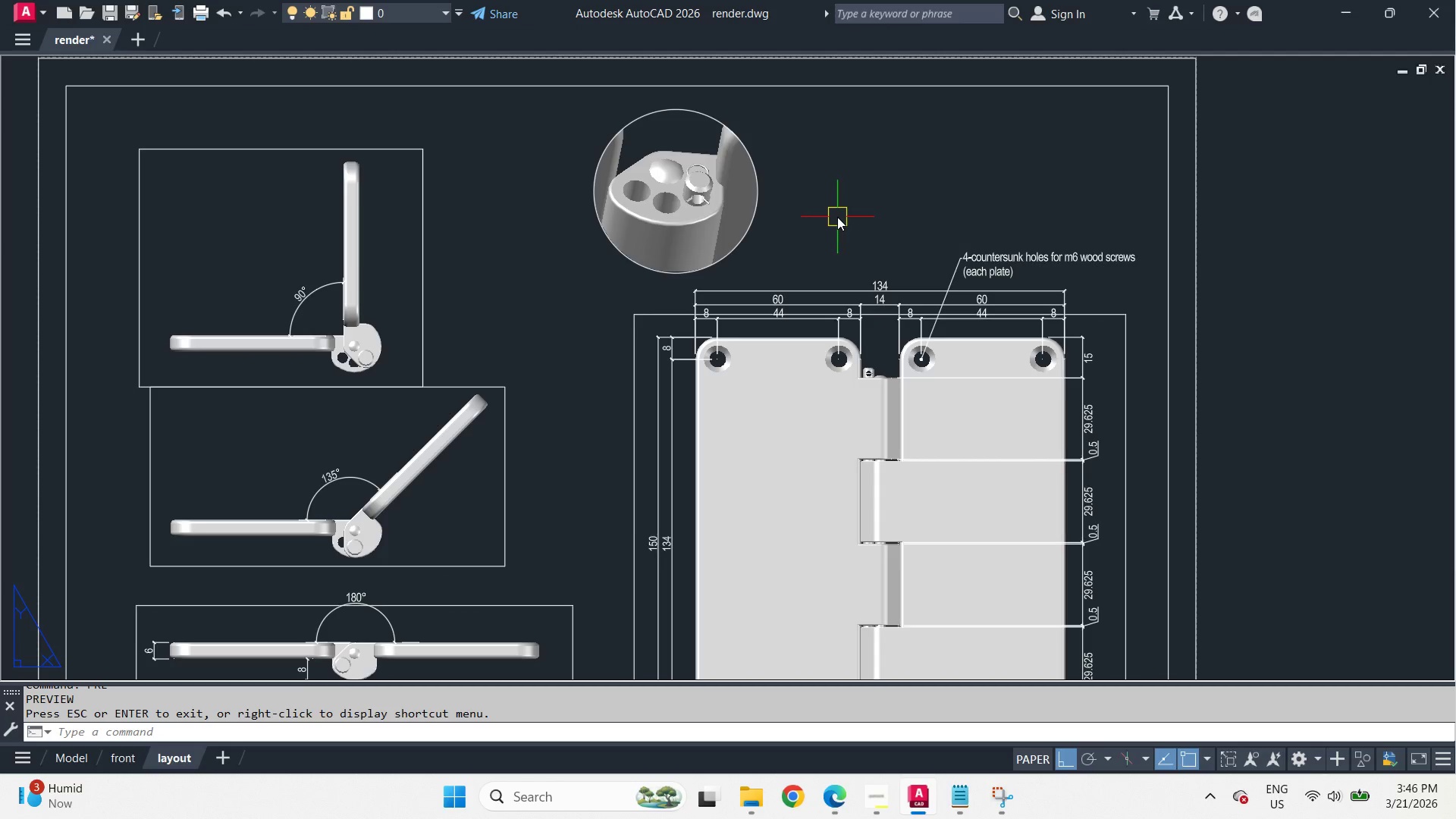 
scroll: coordinate [893, 240], scroll_direction: down, amount: 1.0
 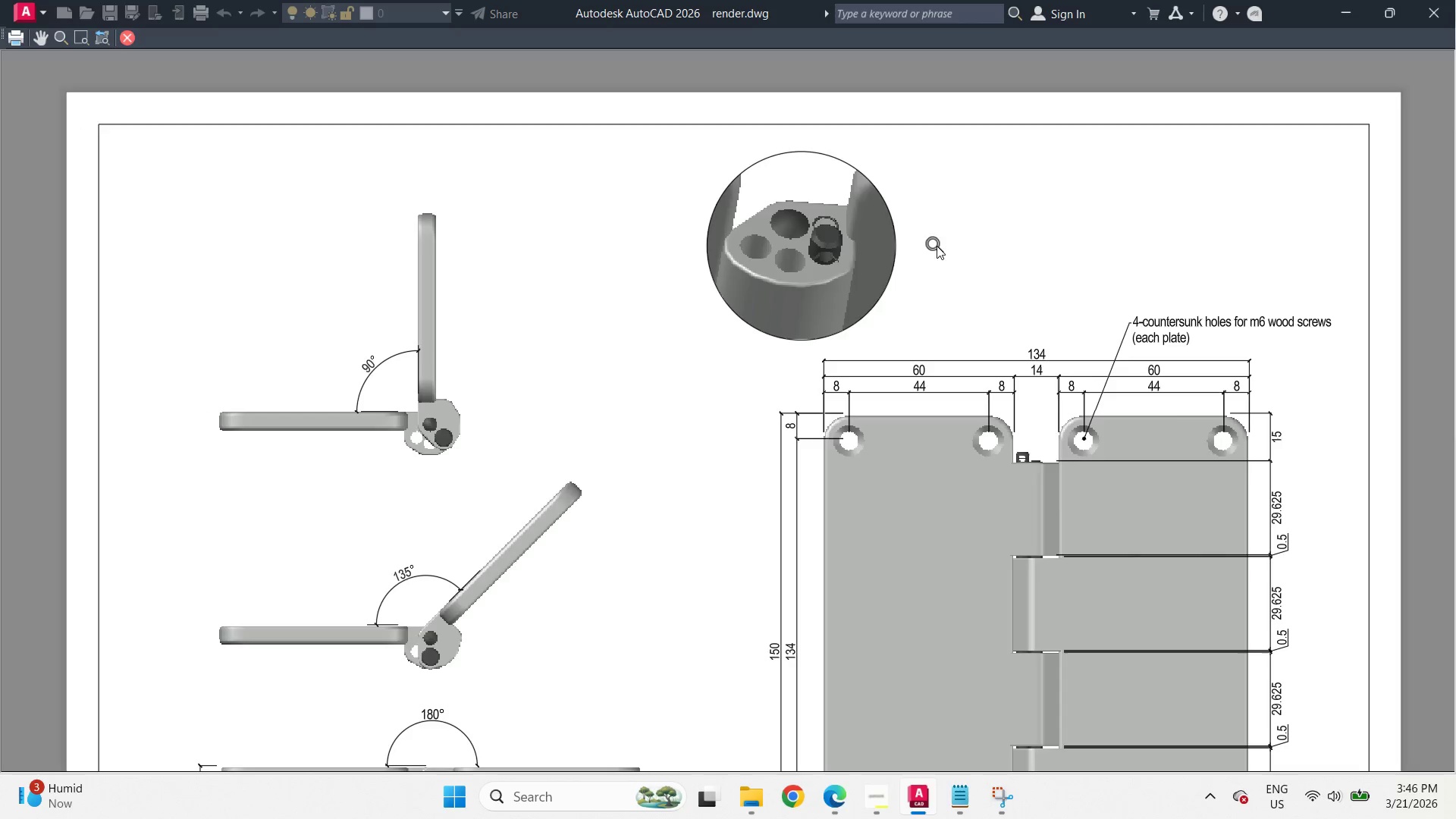 
key(Control+S)
 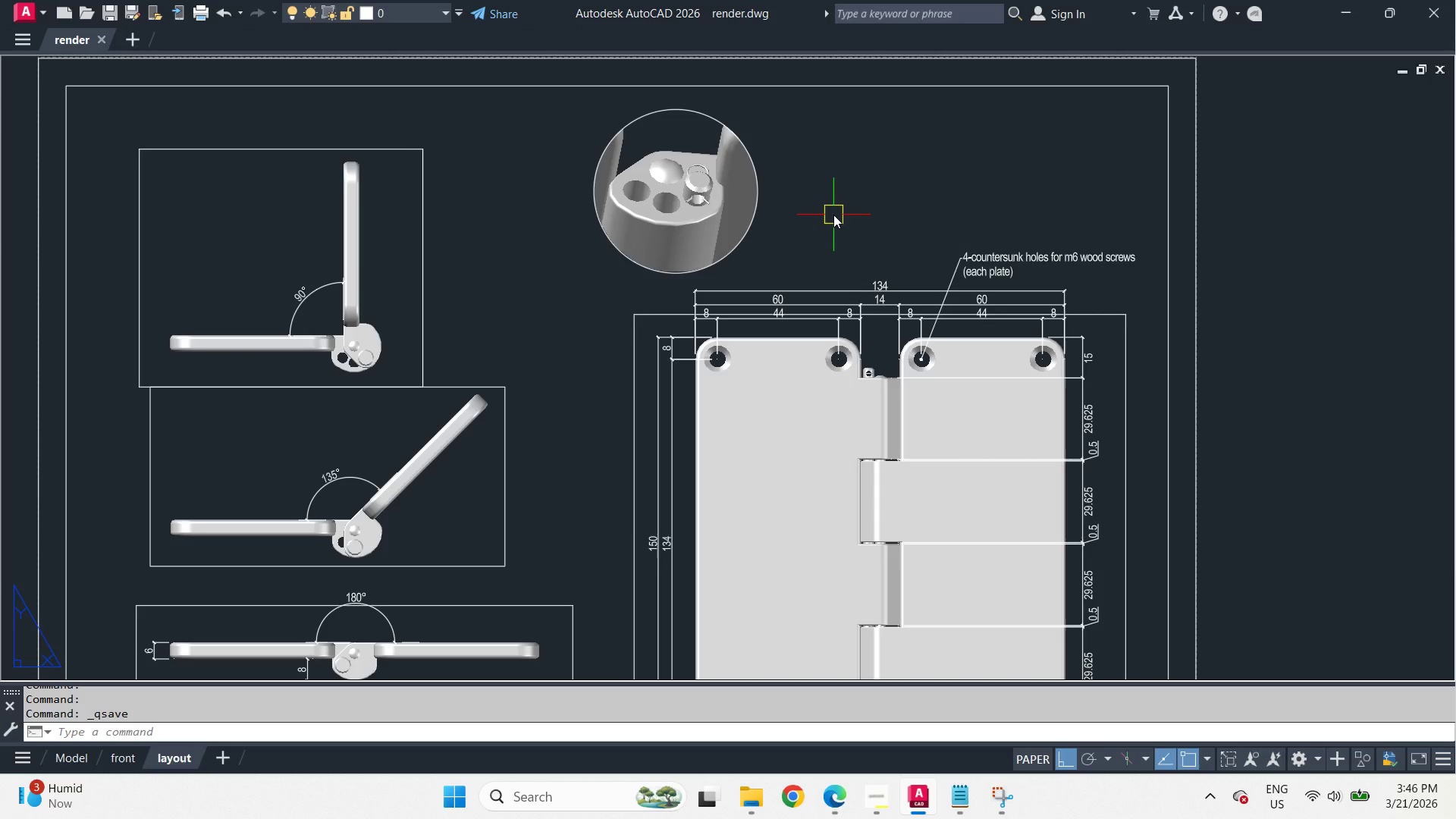 
wait(12.05)
 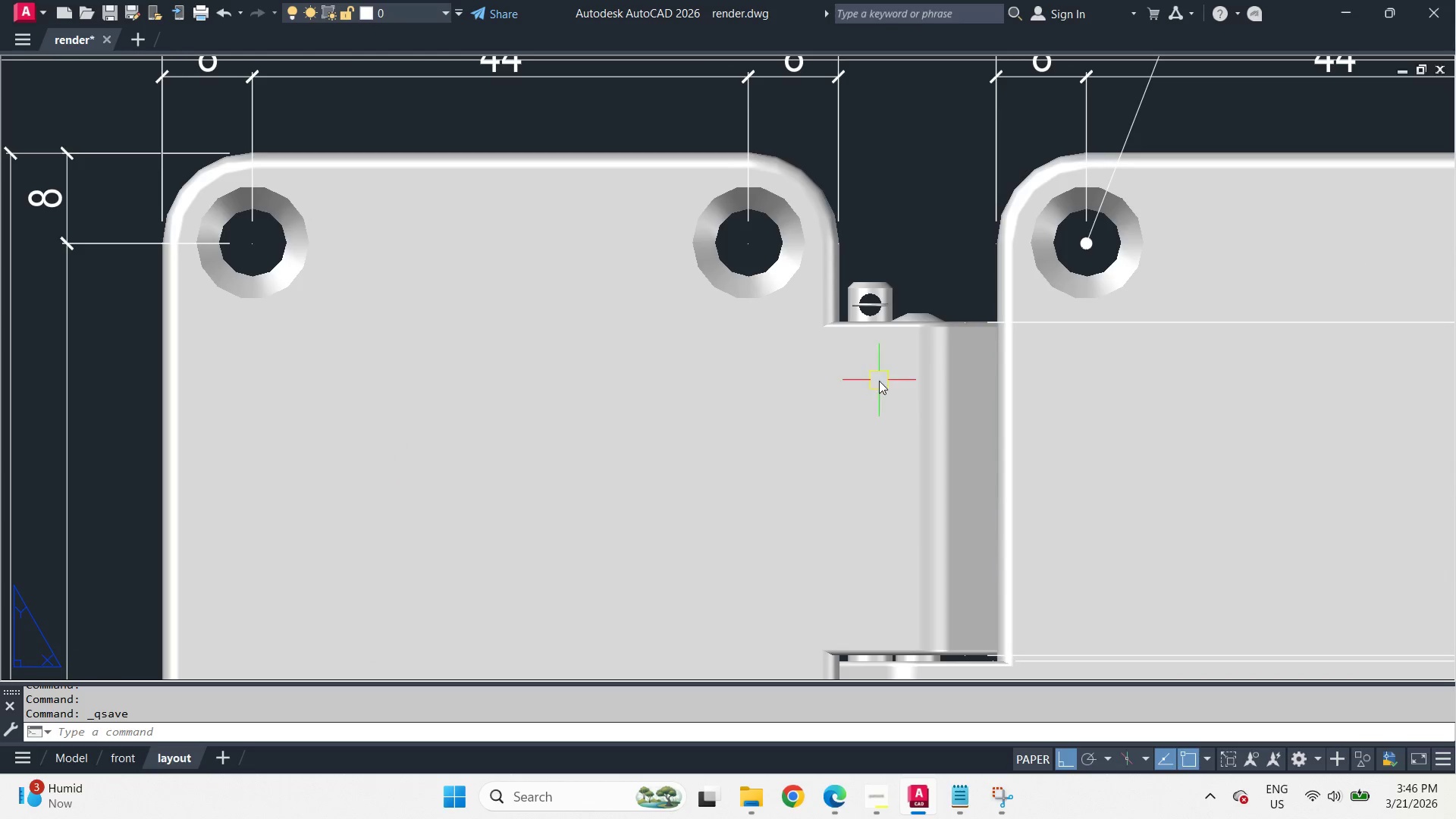 
key(C)
 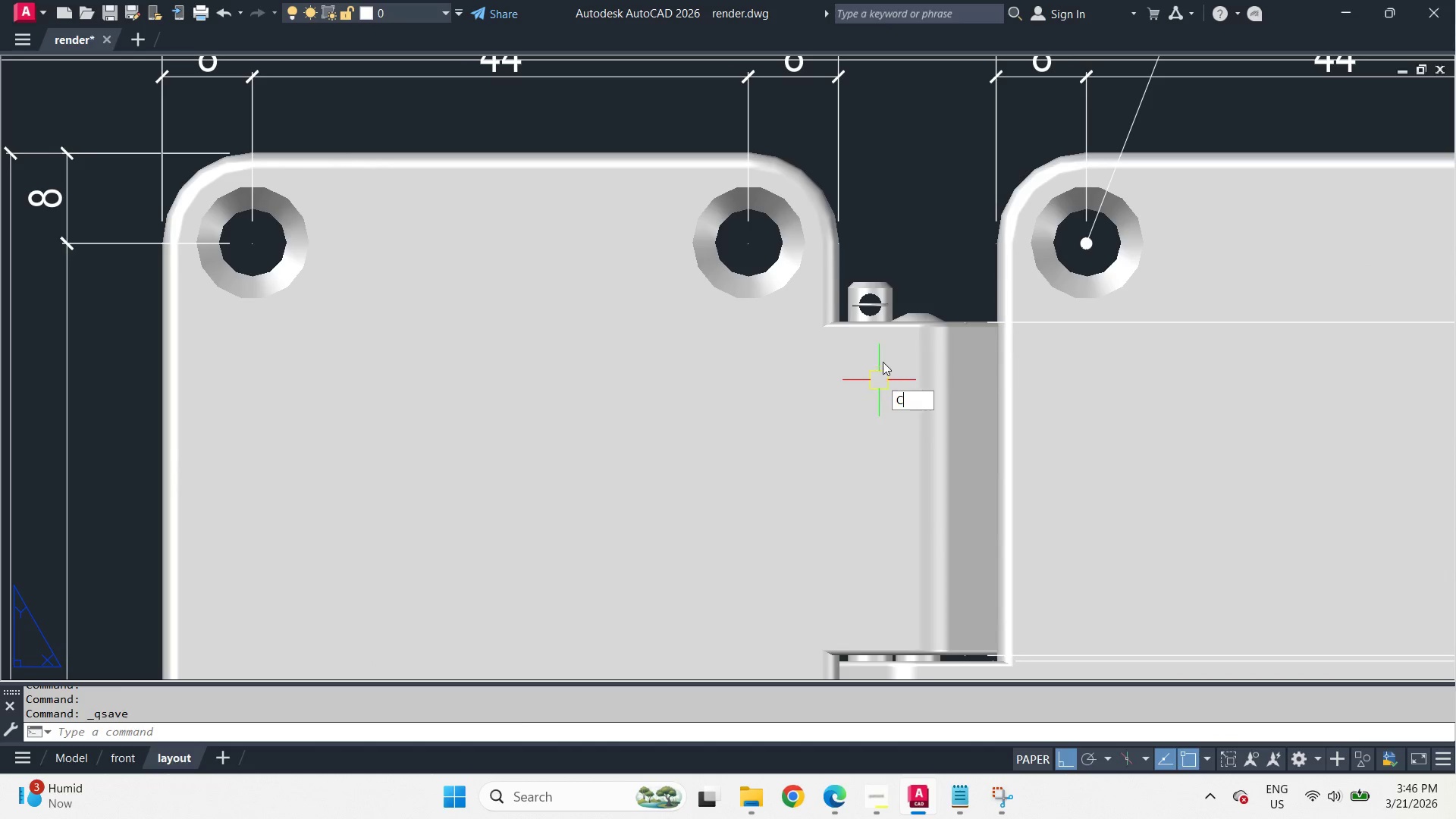 
key(Space)
 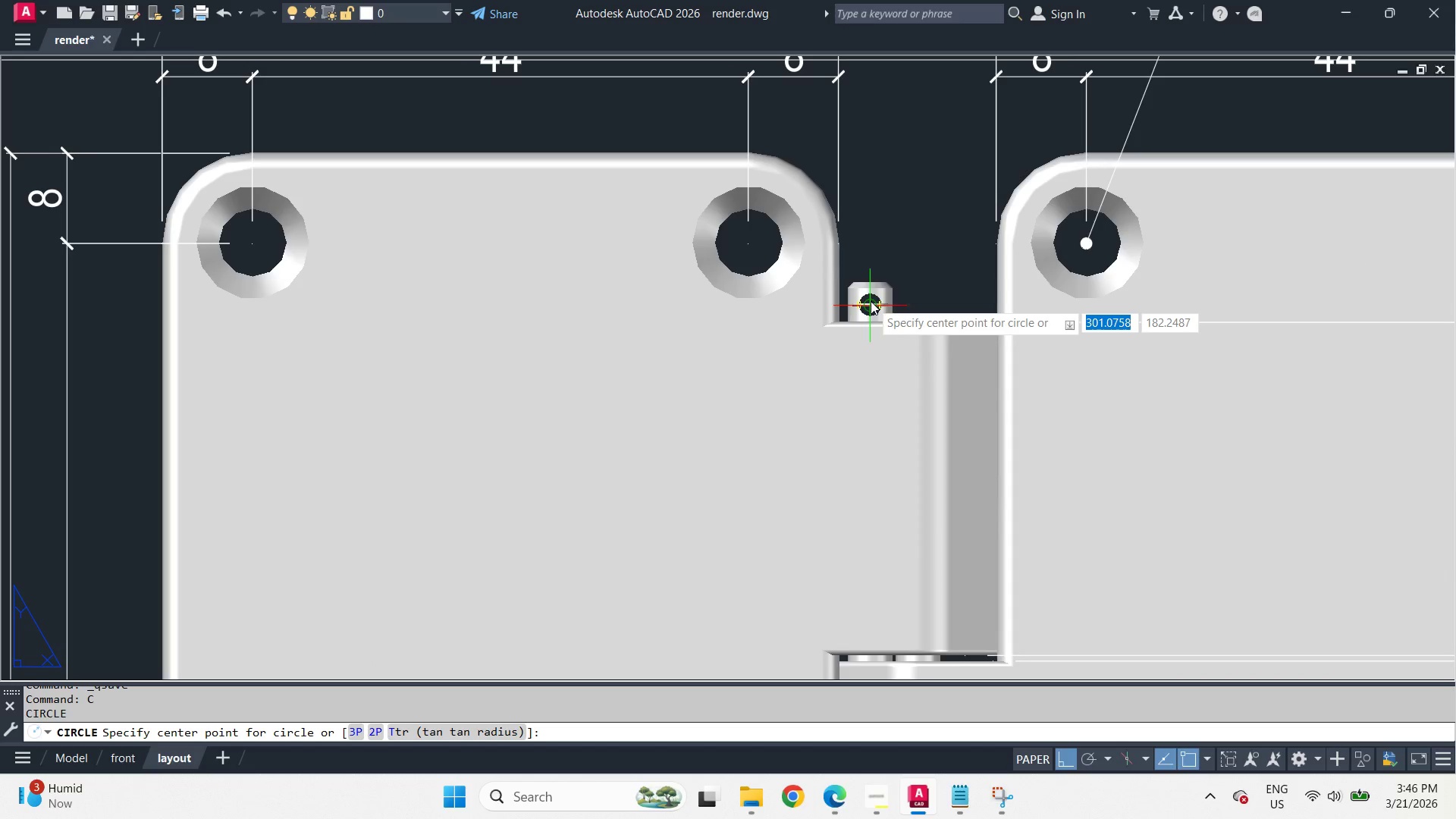 
scroll: coordinate [868, 397], scroll_direction: up, amount: 3.0
 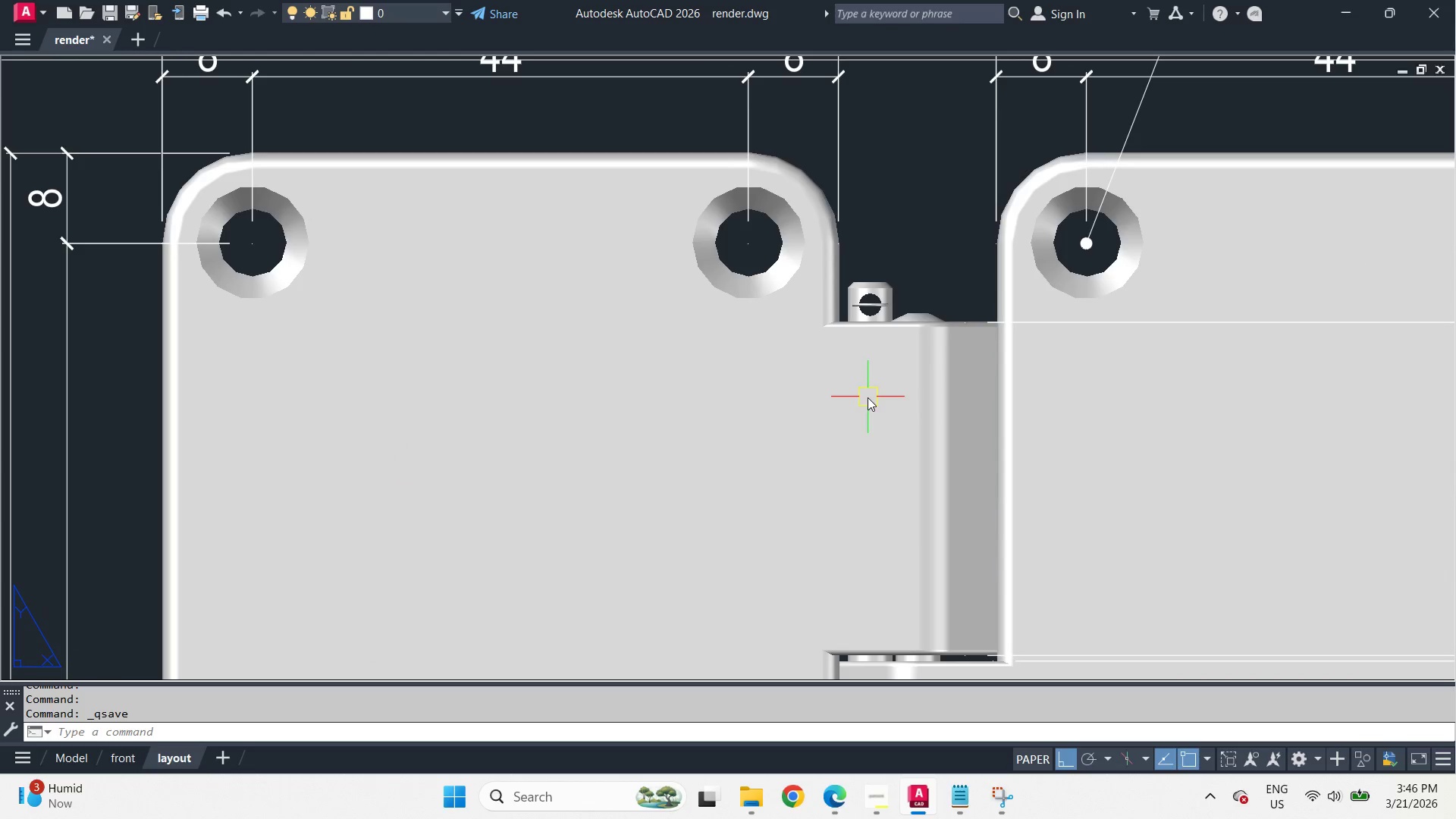 
left_click([871, 301])
 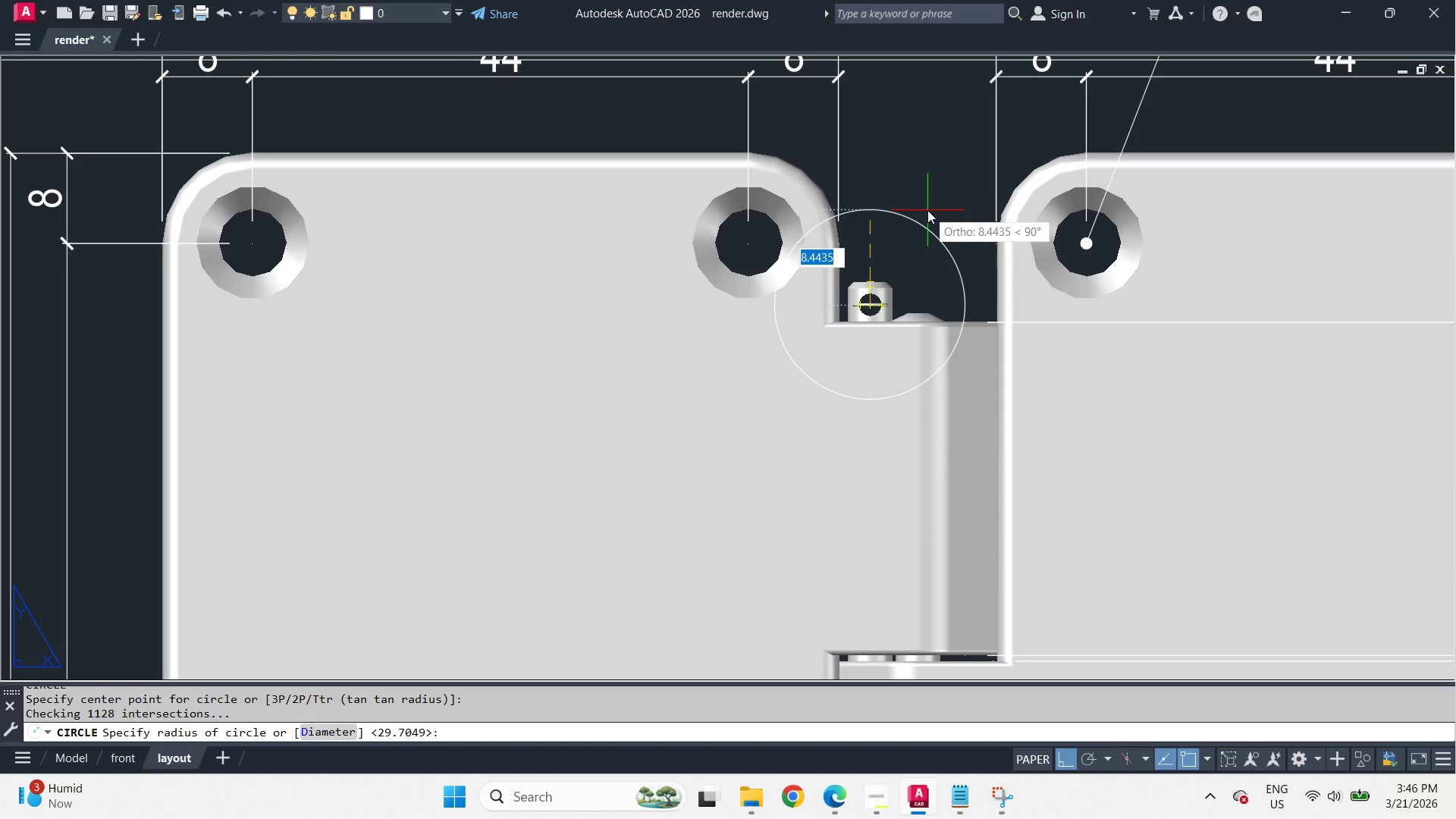 
left_click([927, 210])
 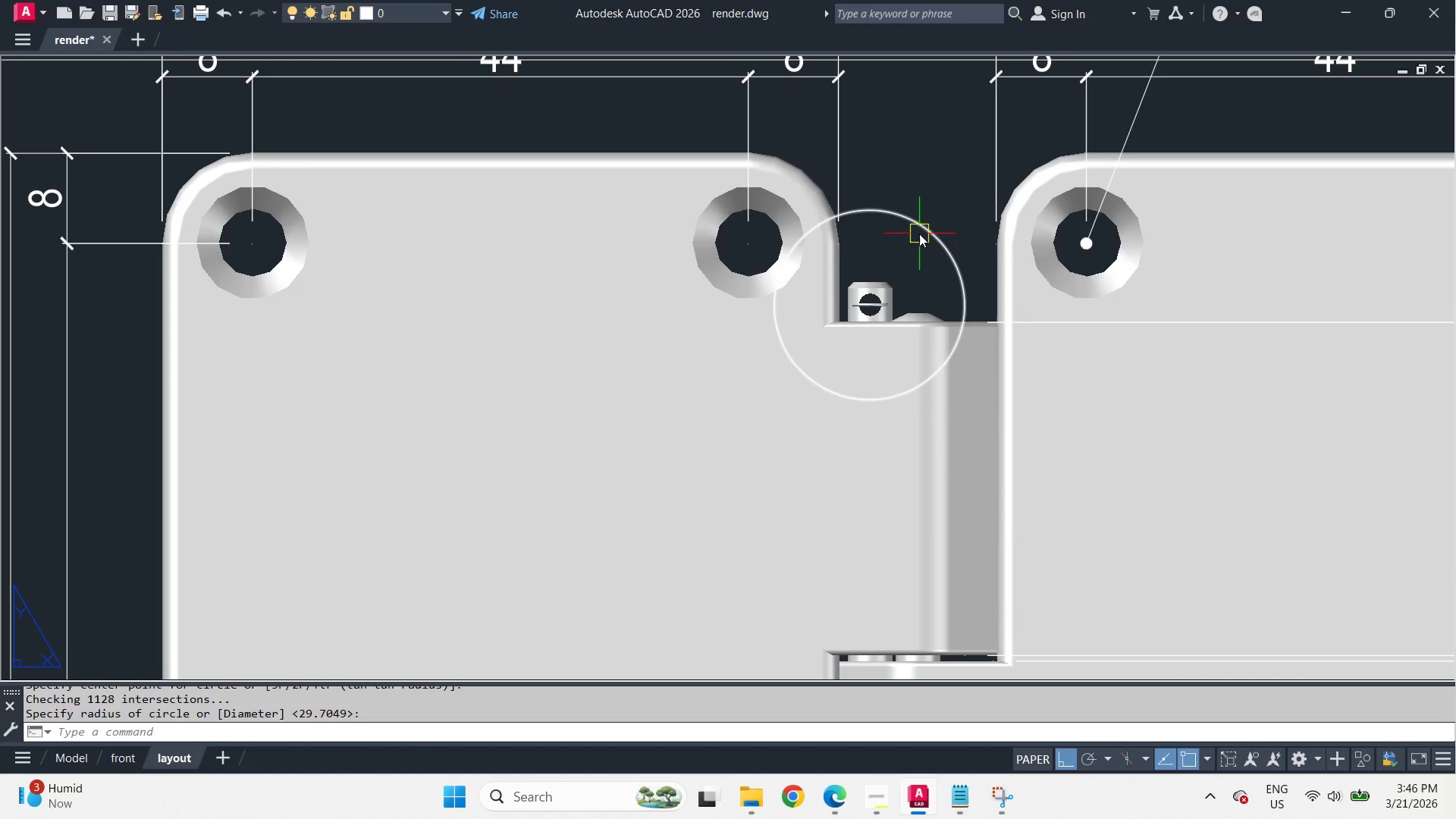 
left_click([919, 234])
 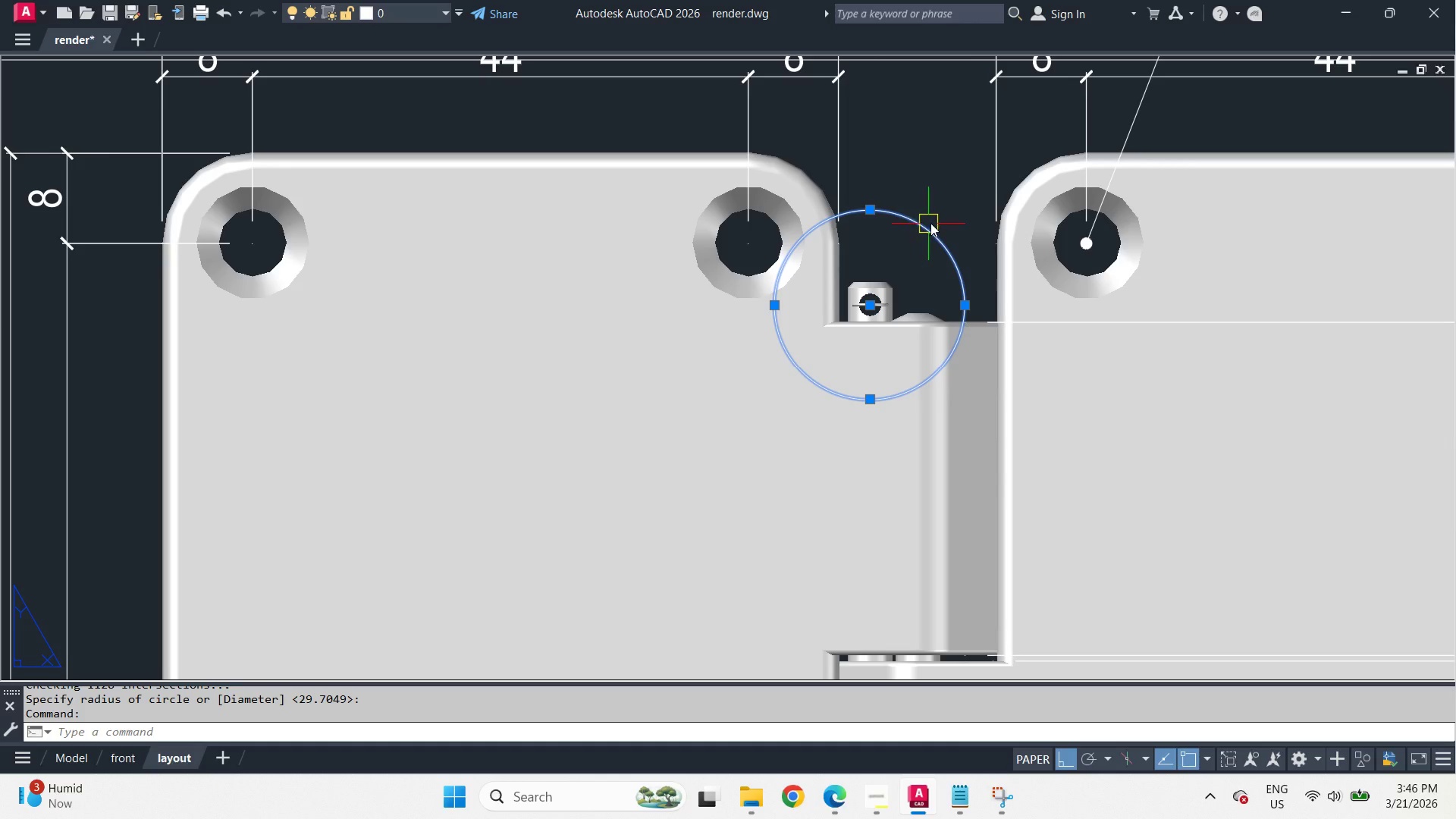 
key(Control+1)
 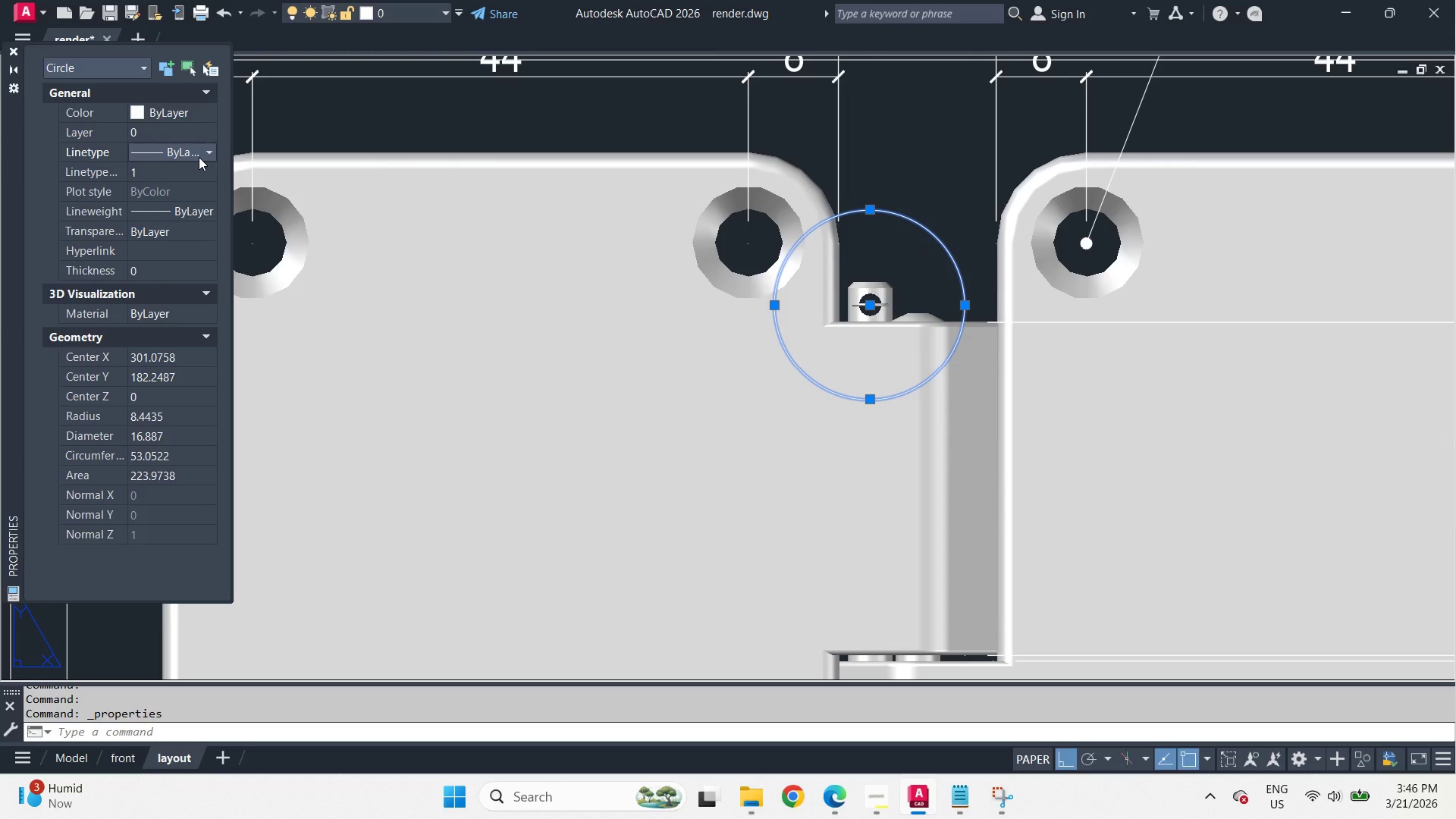 
key(Escape)
 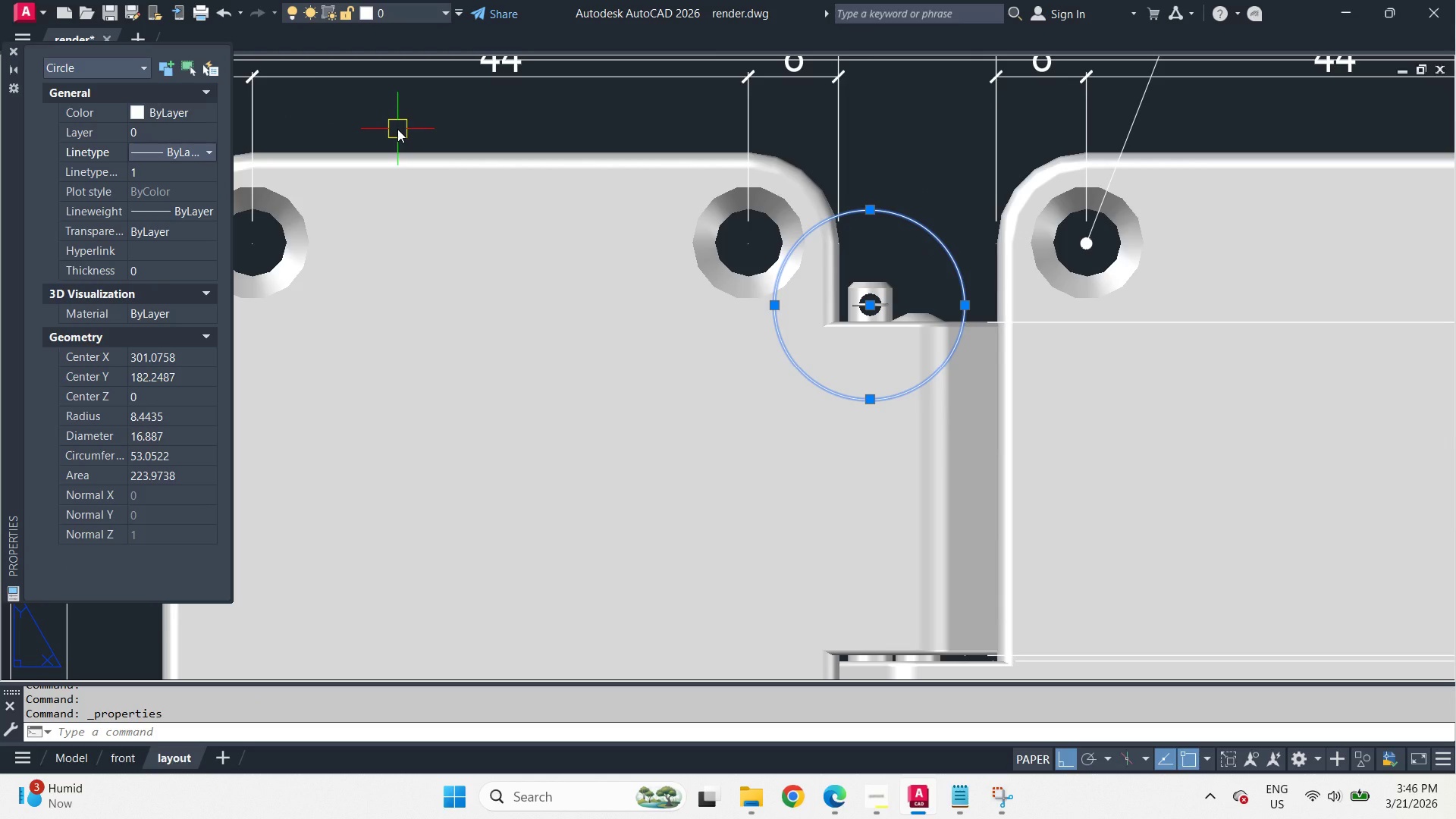 
type(LT )
 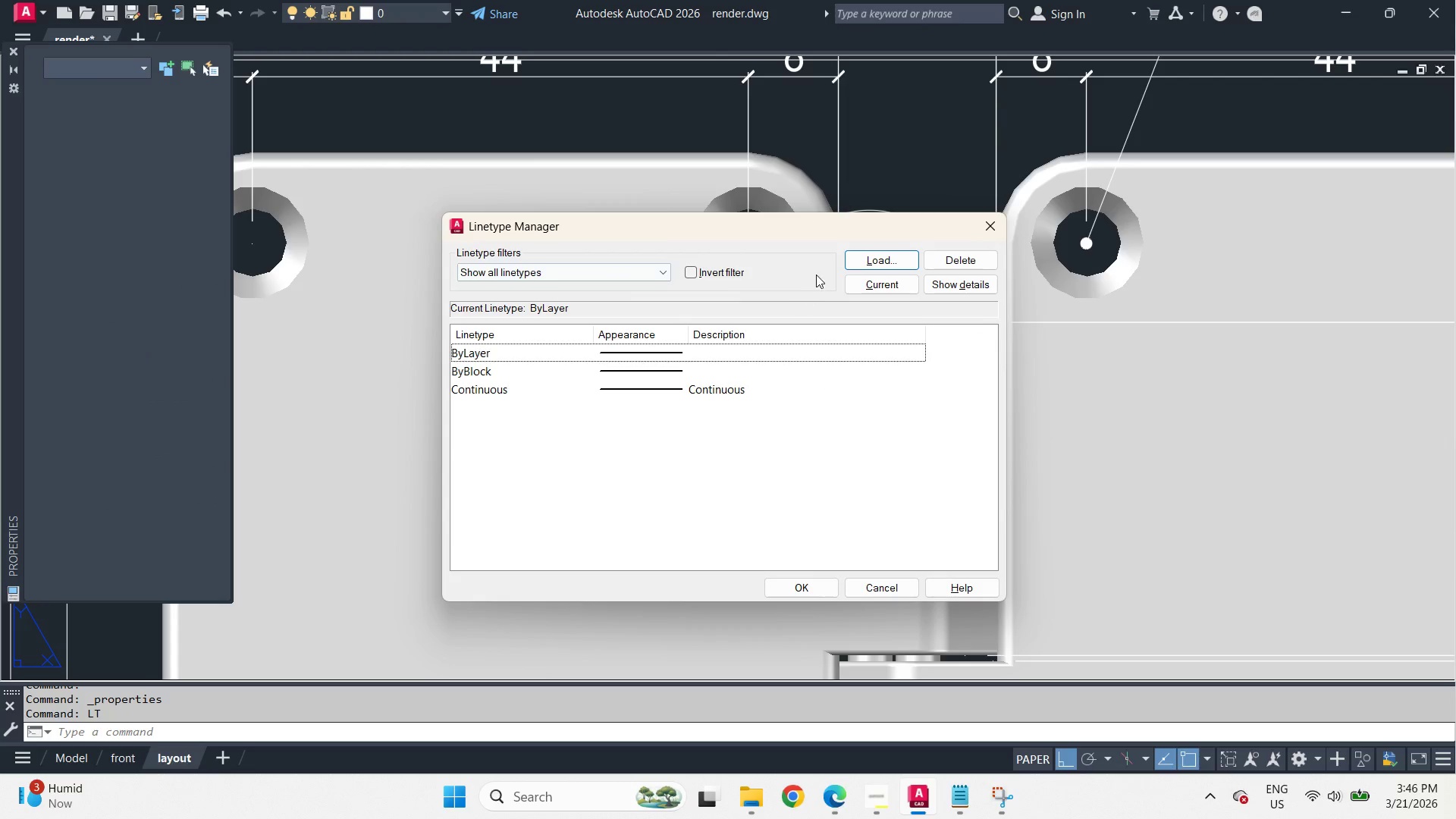 
left_click([888, 253])
 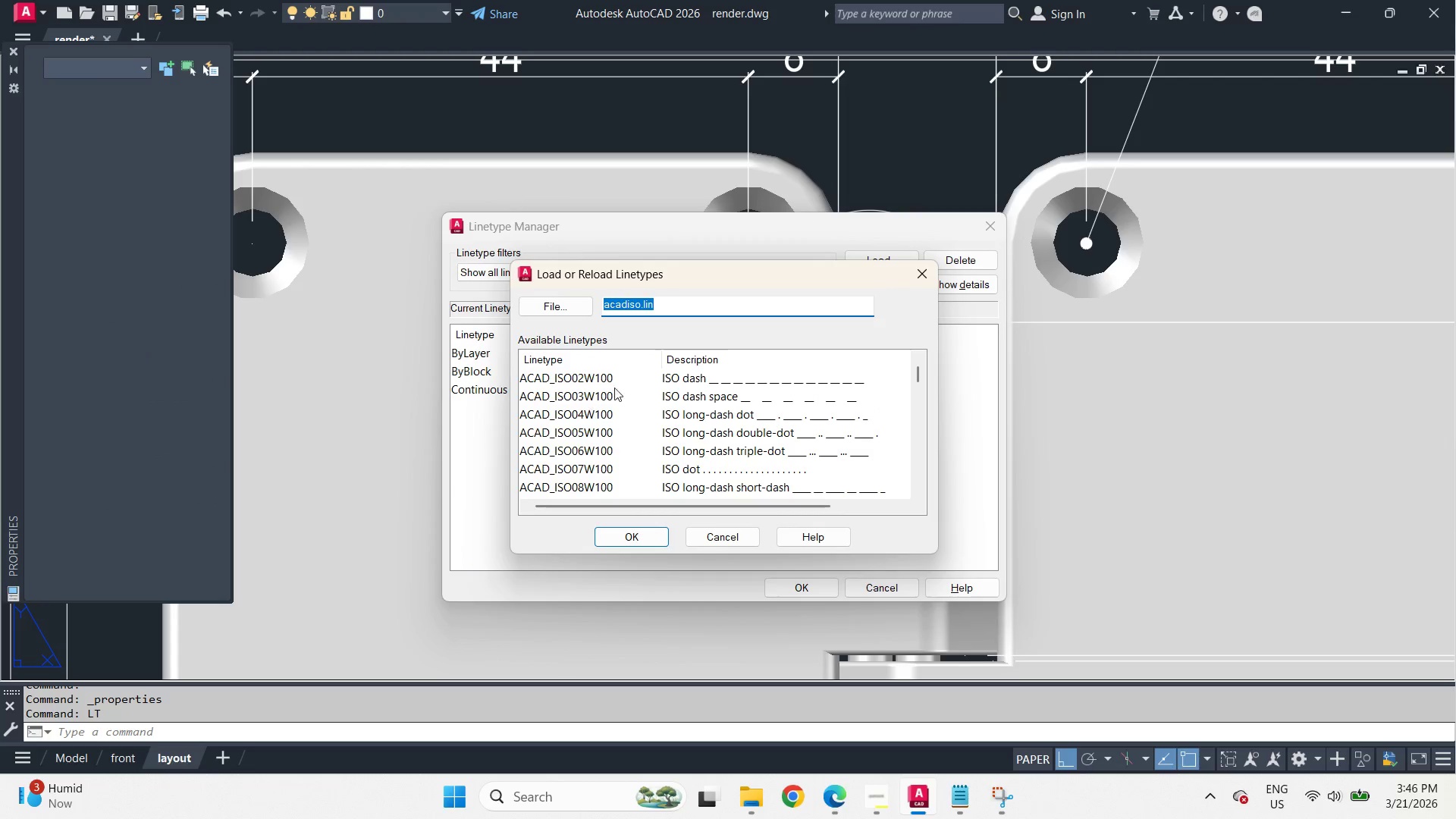 
left_click([572, 422])
 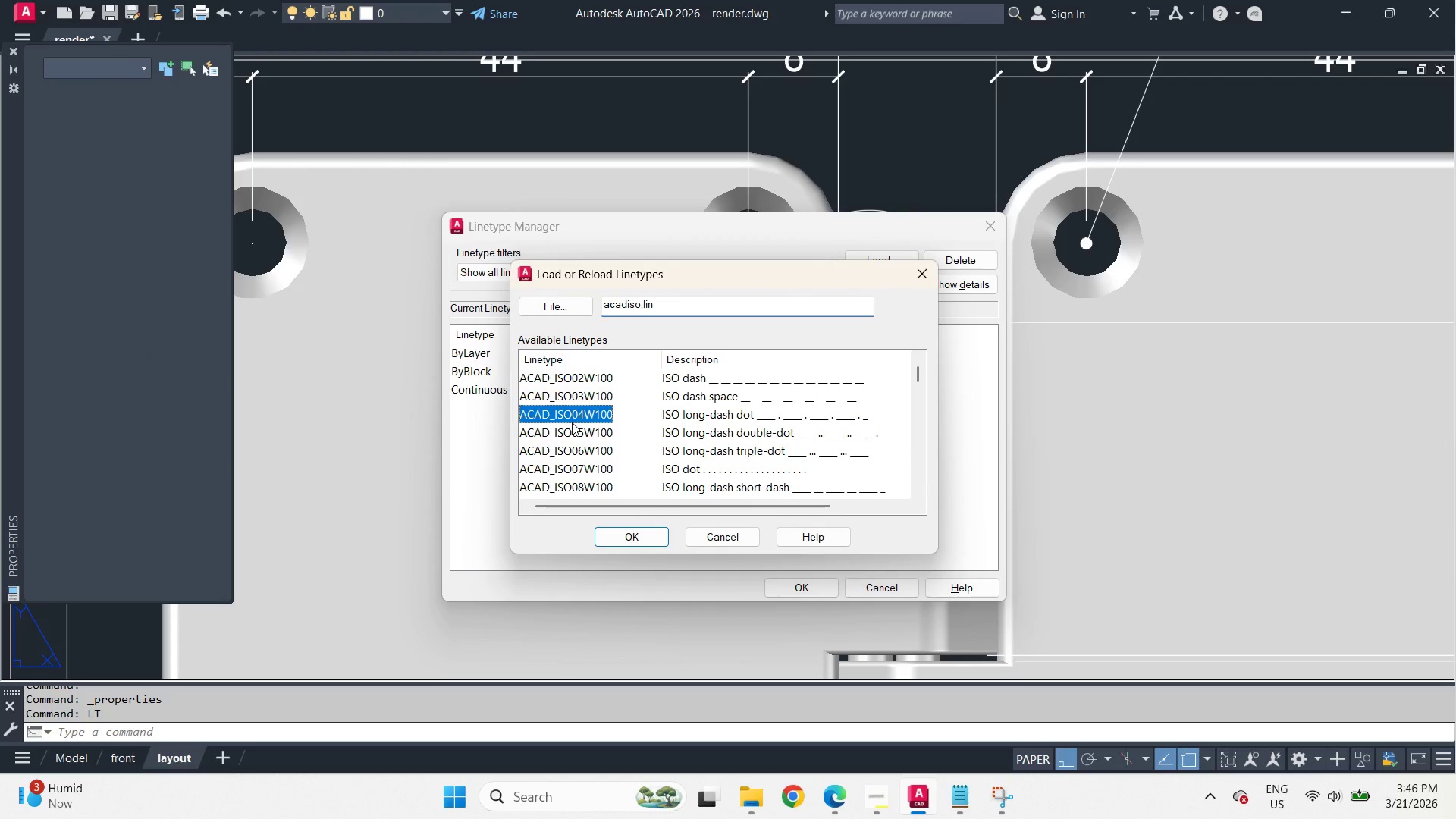 
key(H)
 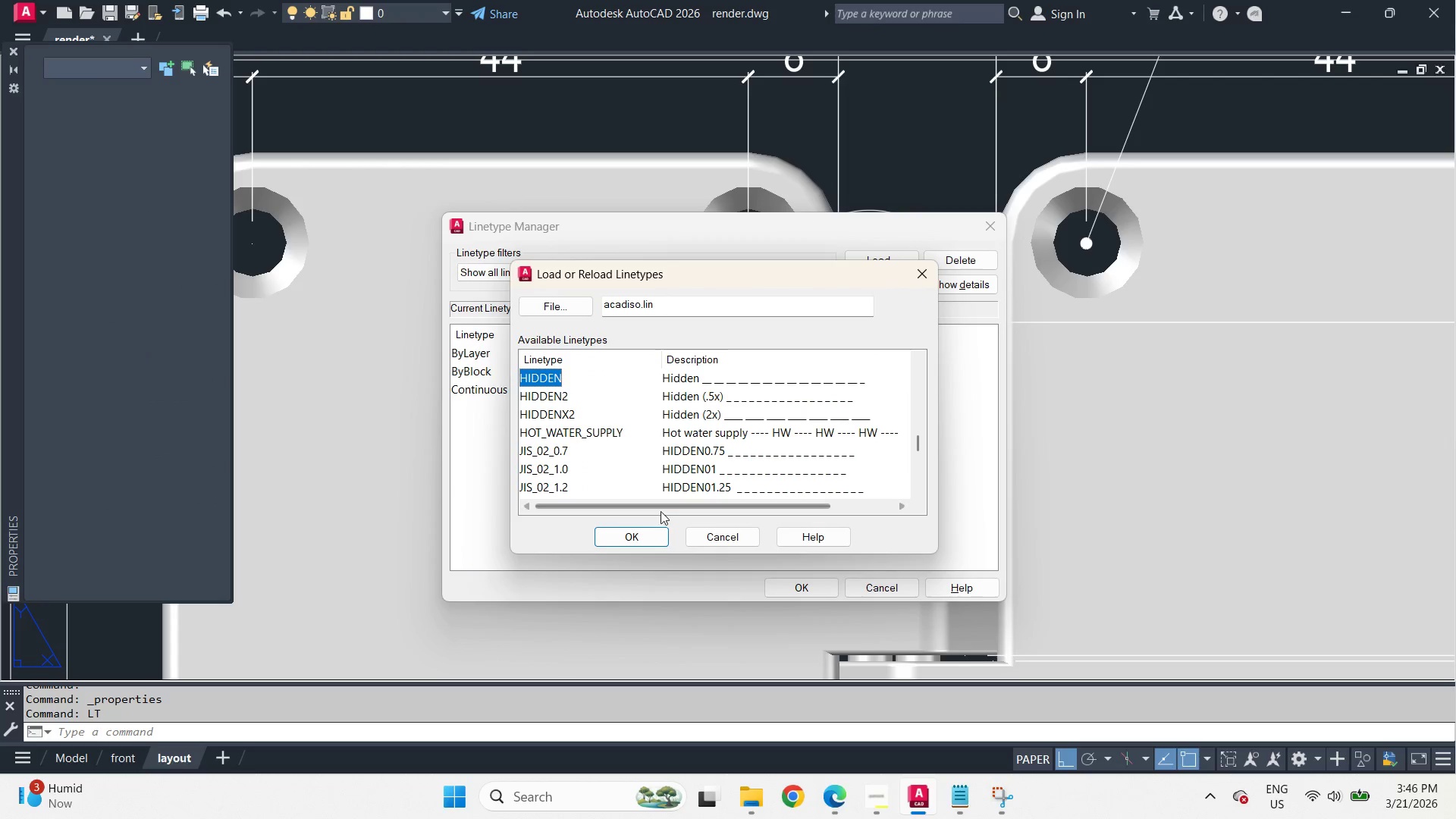 
left_click([635, 529])
 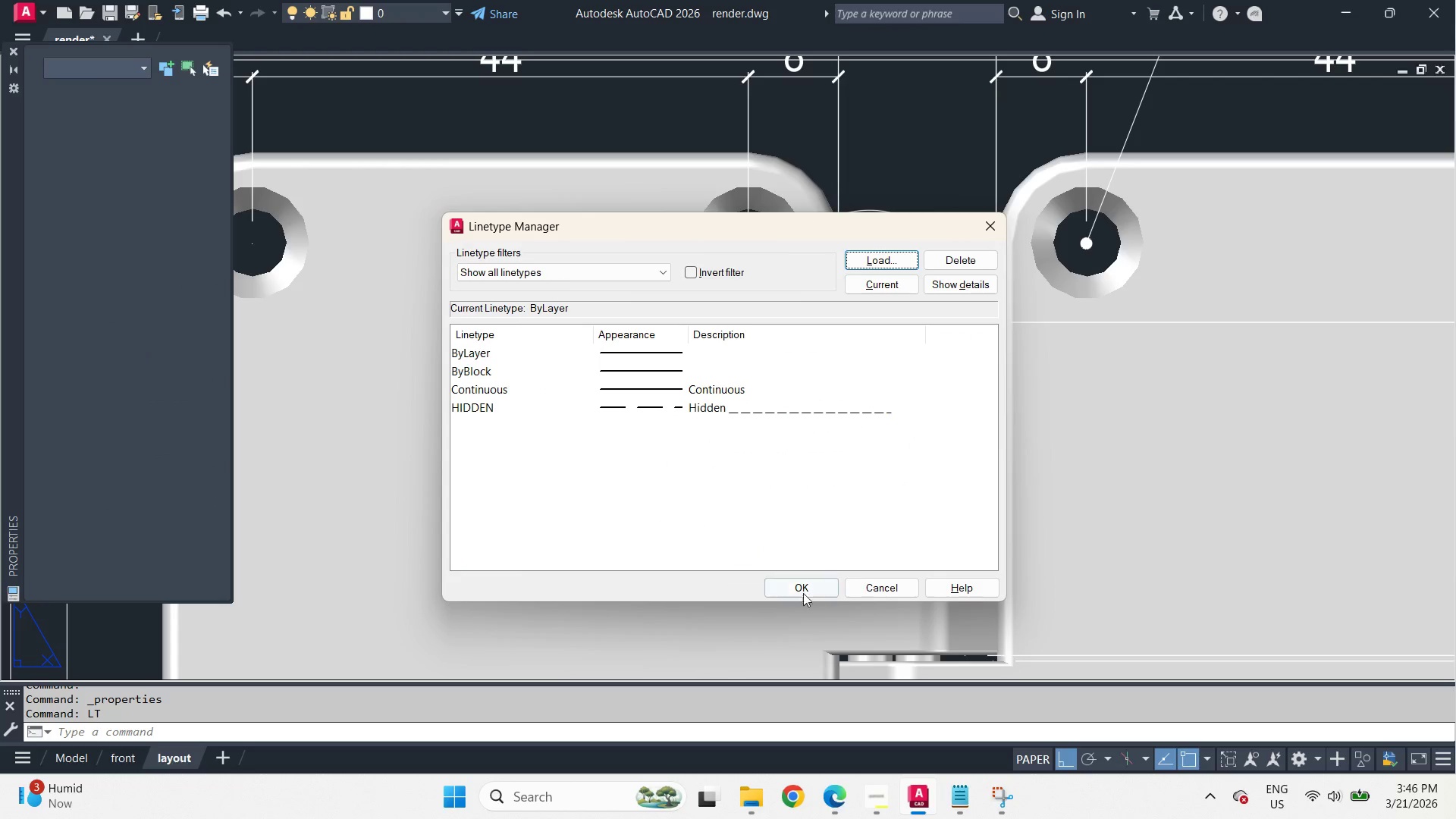 
left_click([808, 587])
 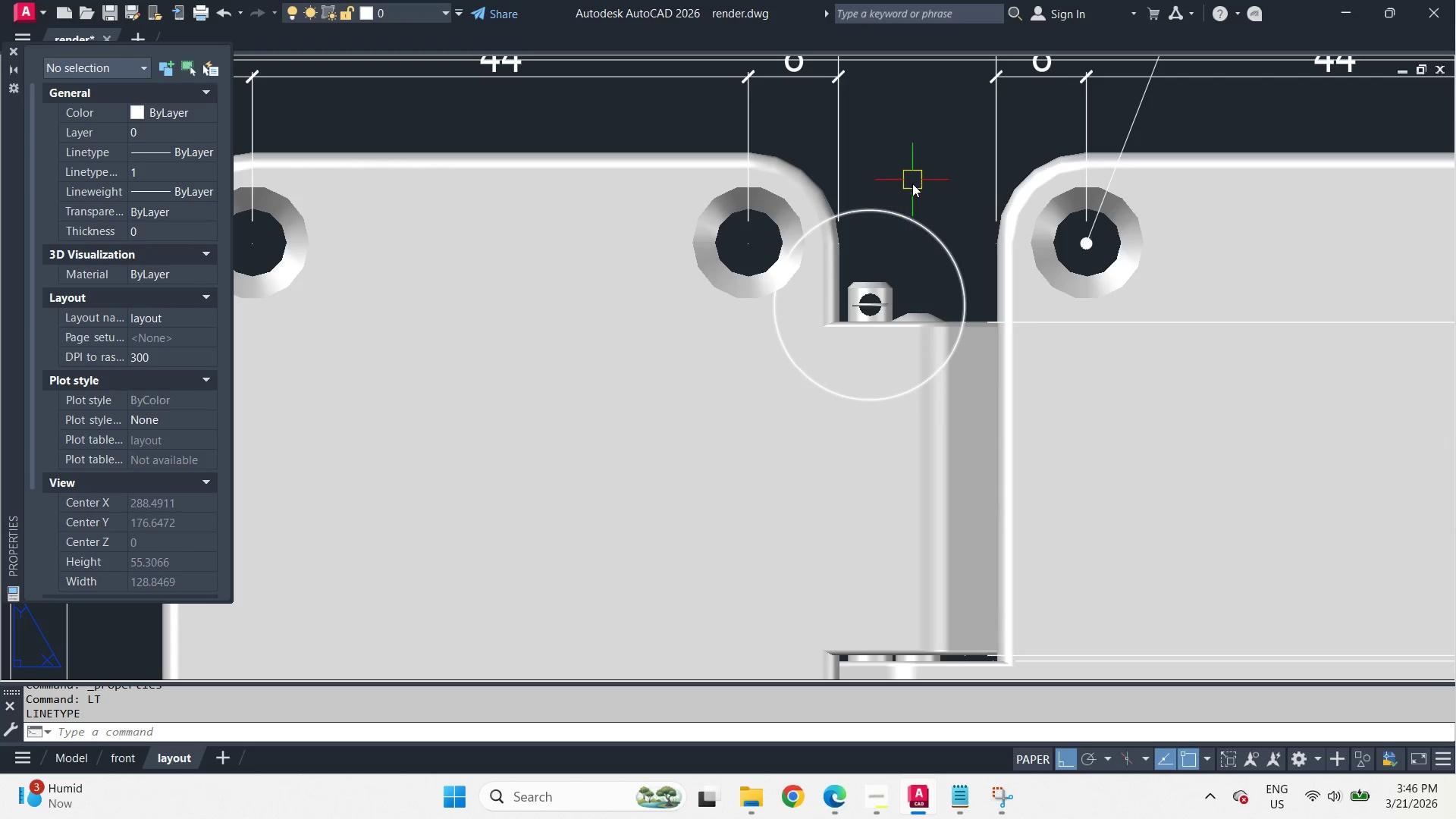 
left_click([905, 212])
 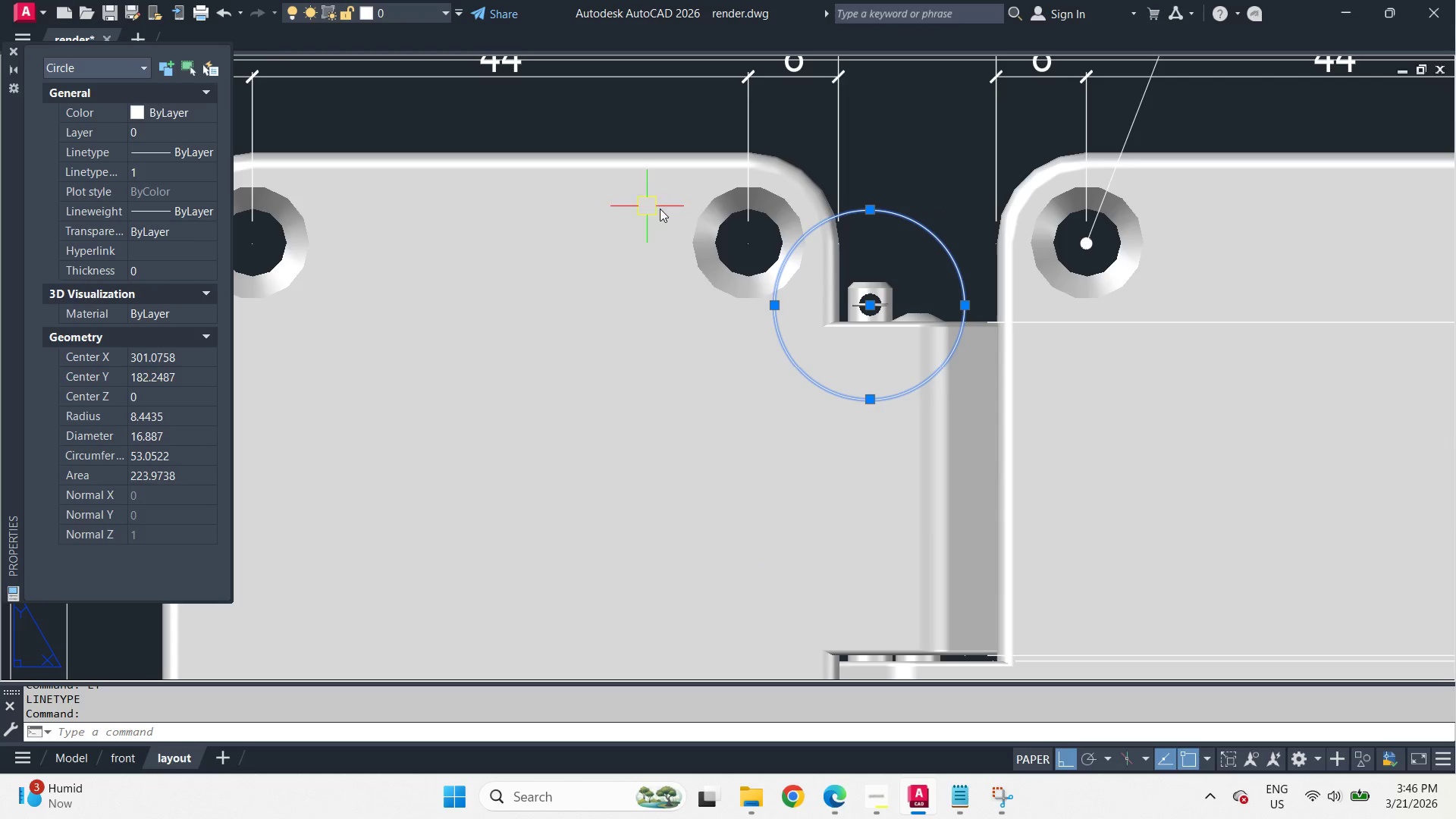 
key(Escape)
 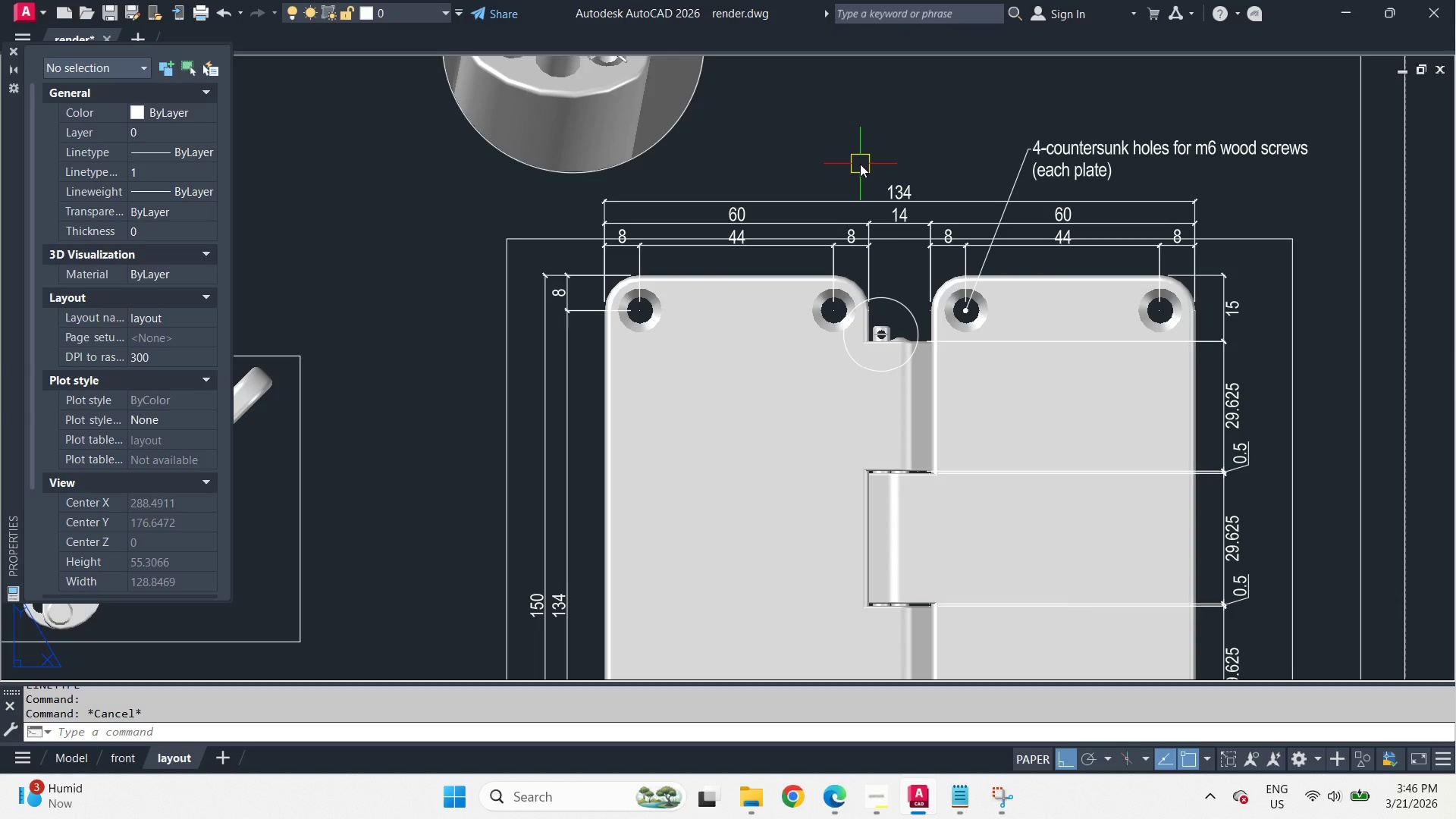 
scroll: coordinate [898, 329], scroll_direction: down, amount: 2.0
 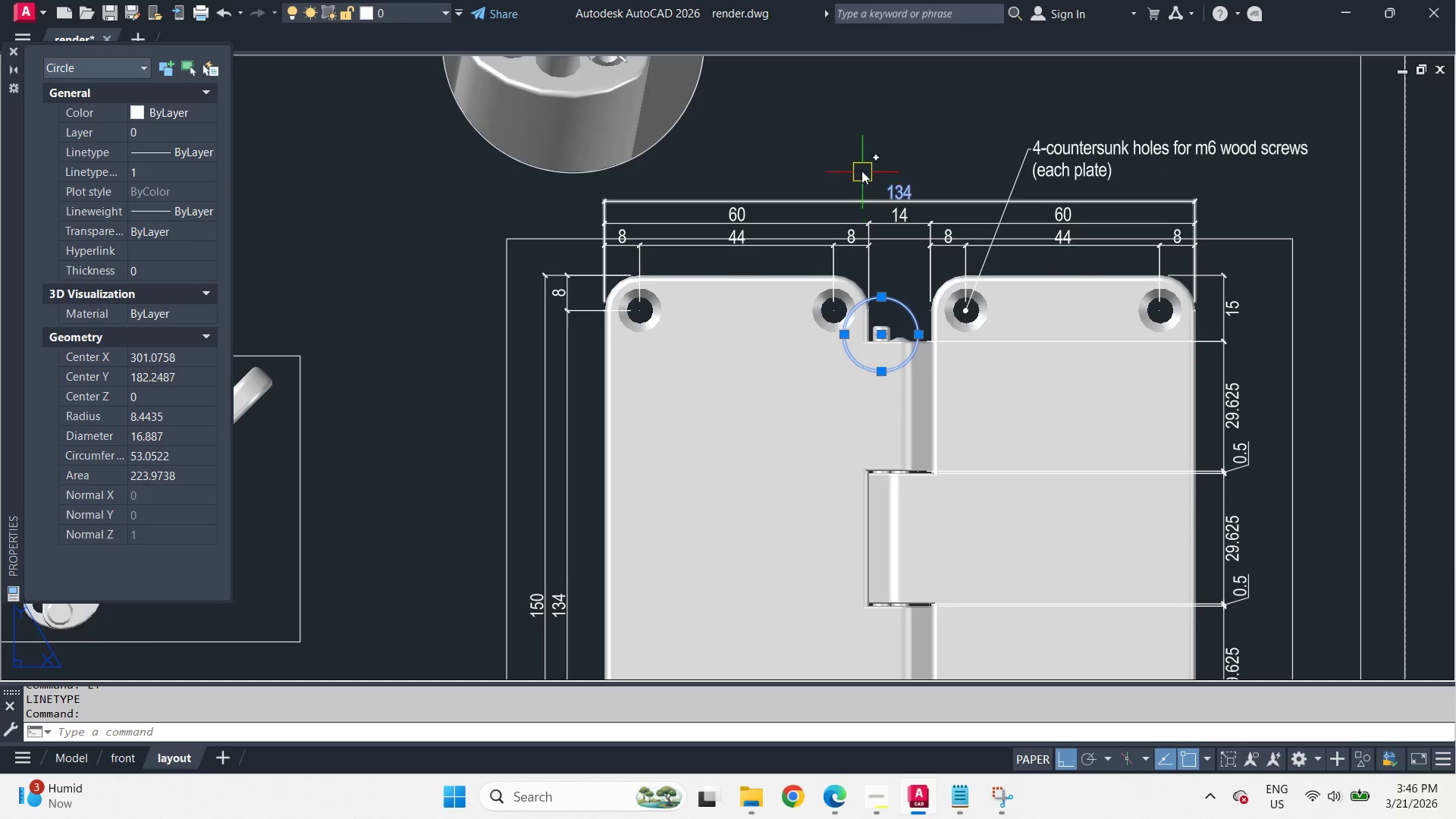 
key(L)
 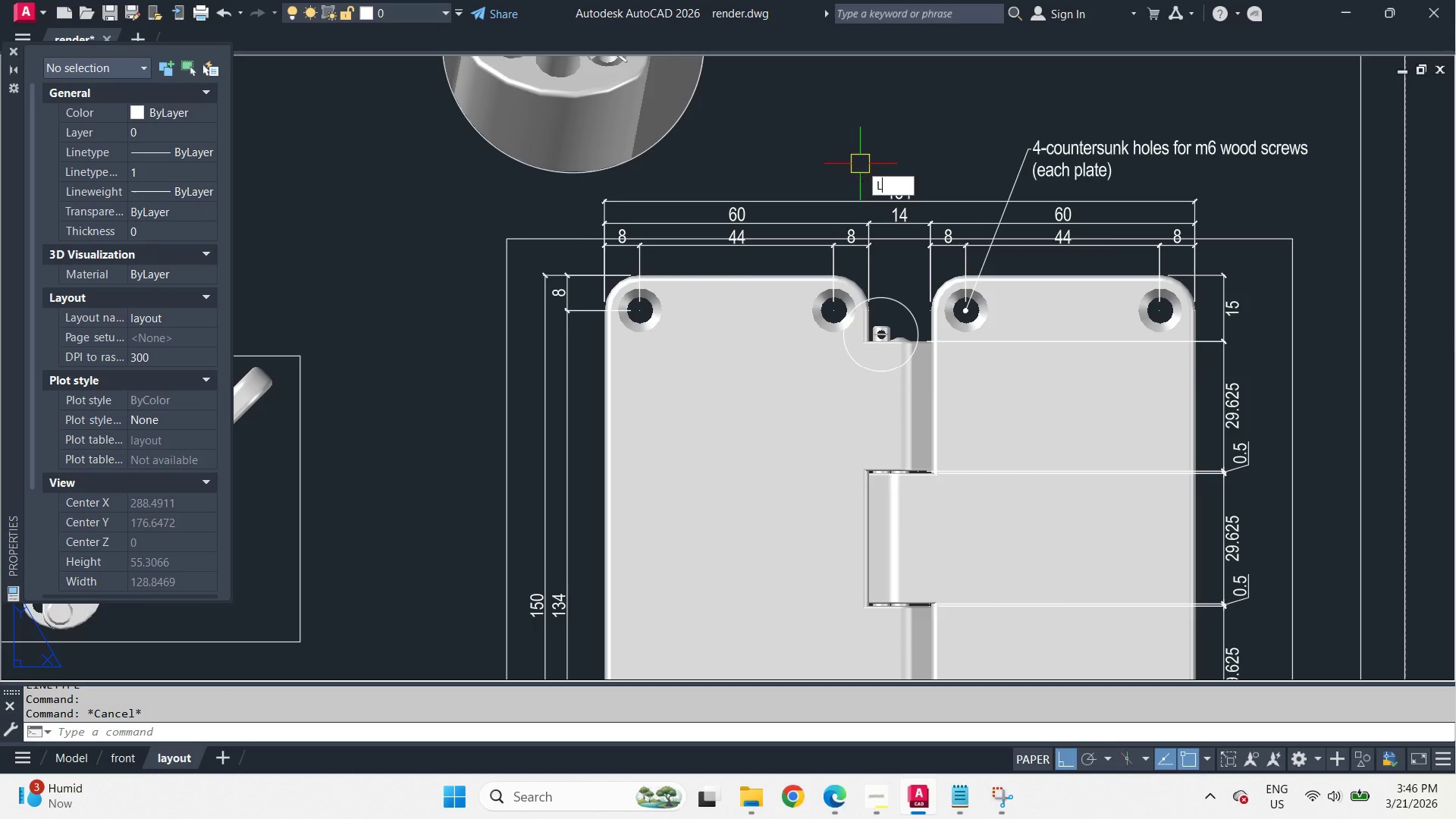 
key(Space)
 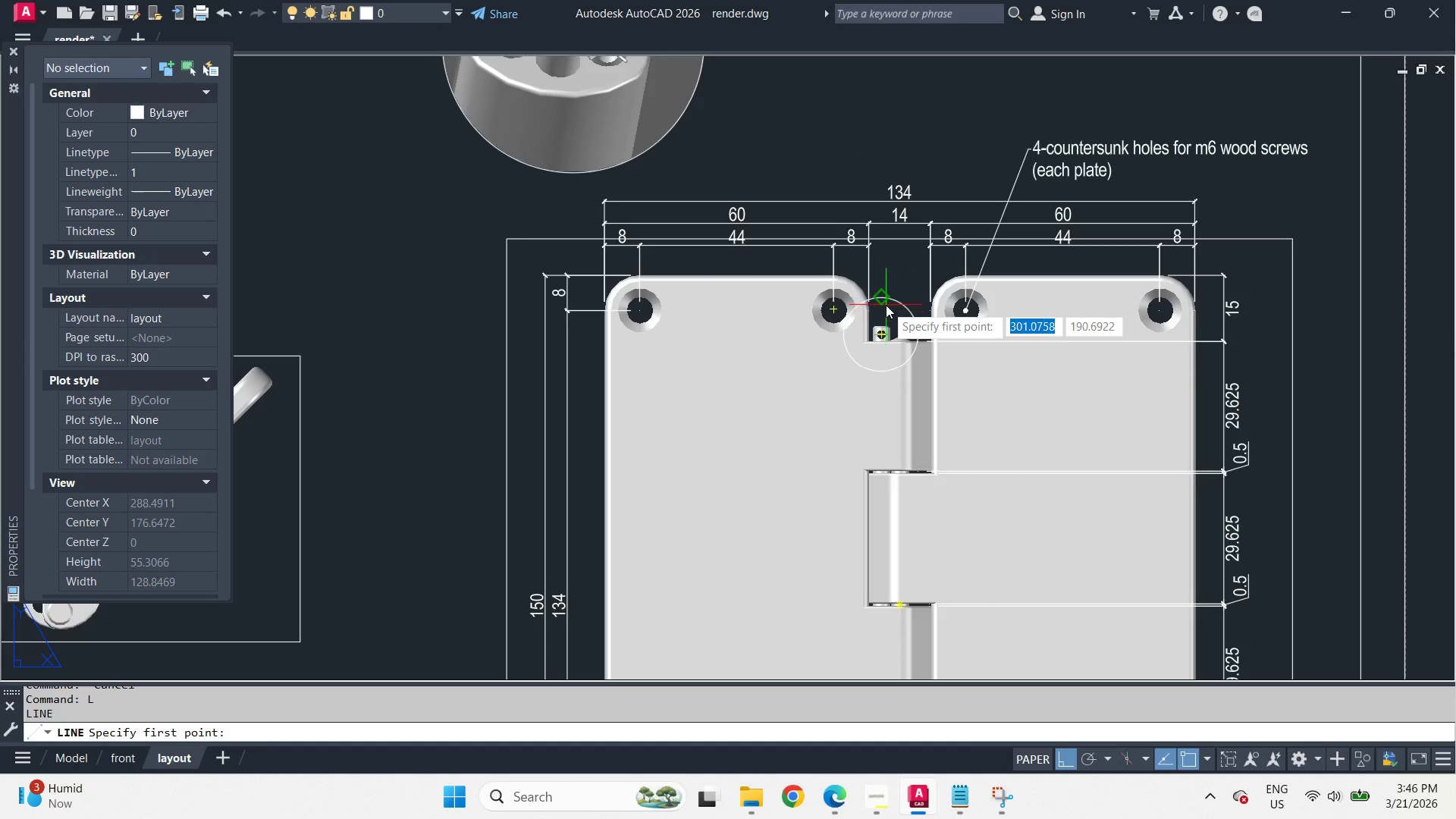 
type(CEM CEN )
 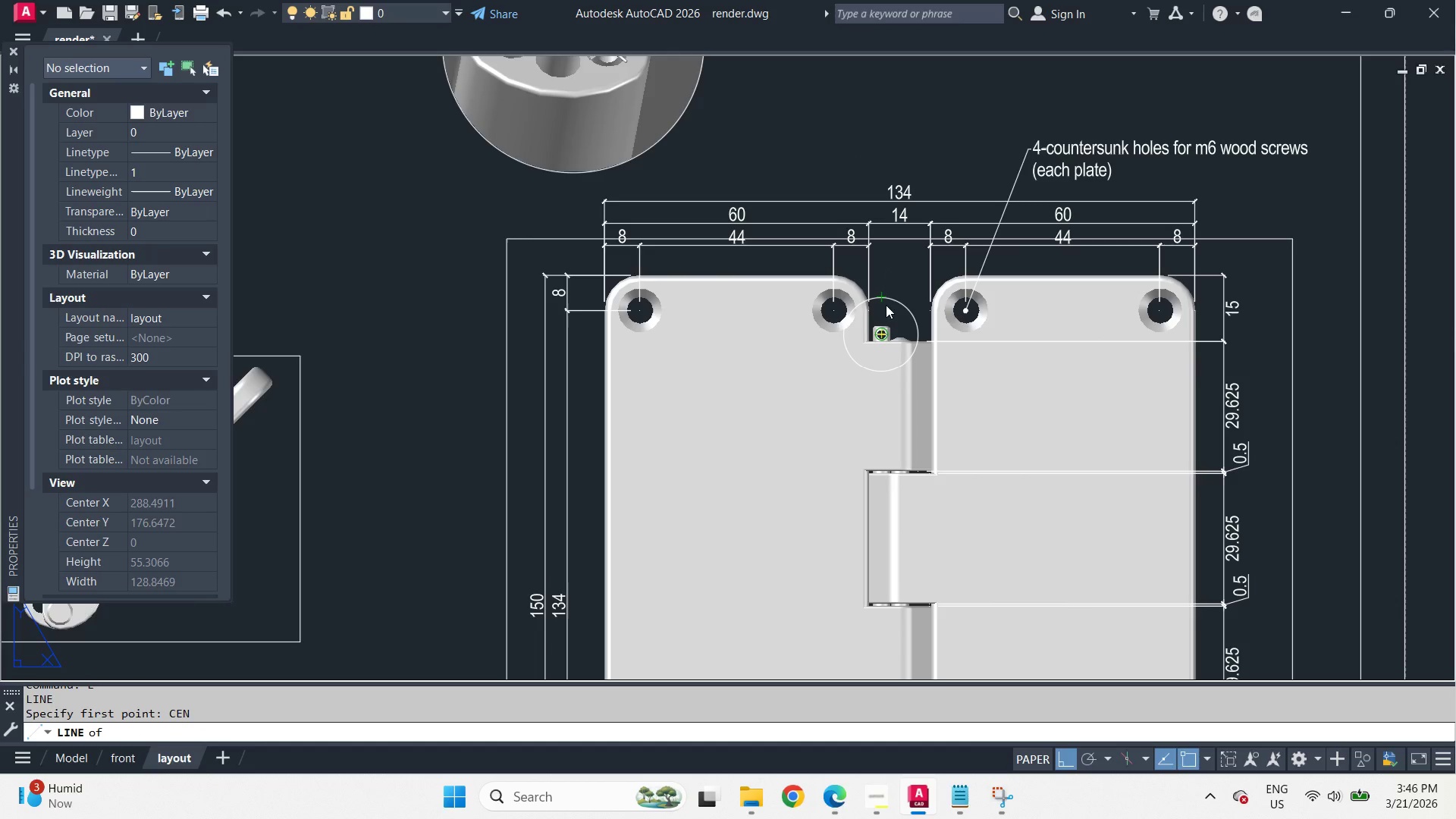 
left_click([886, 305])
 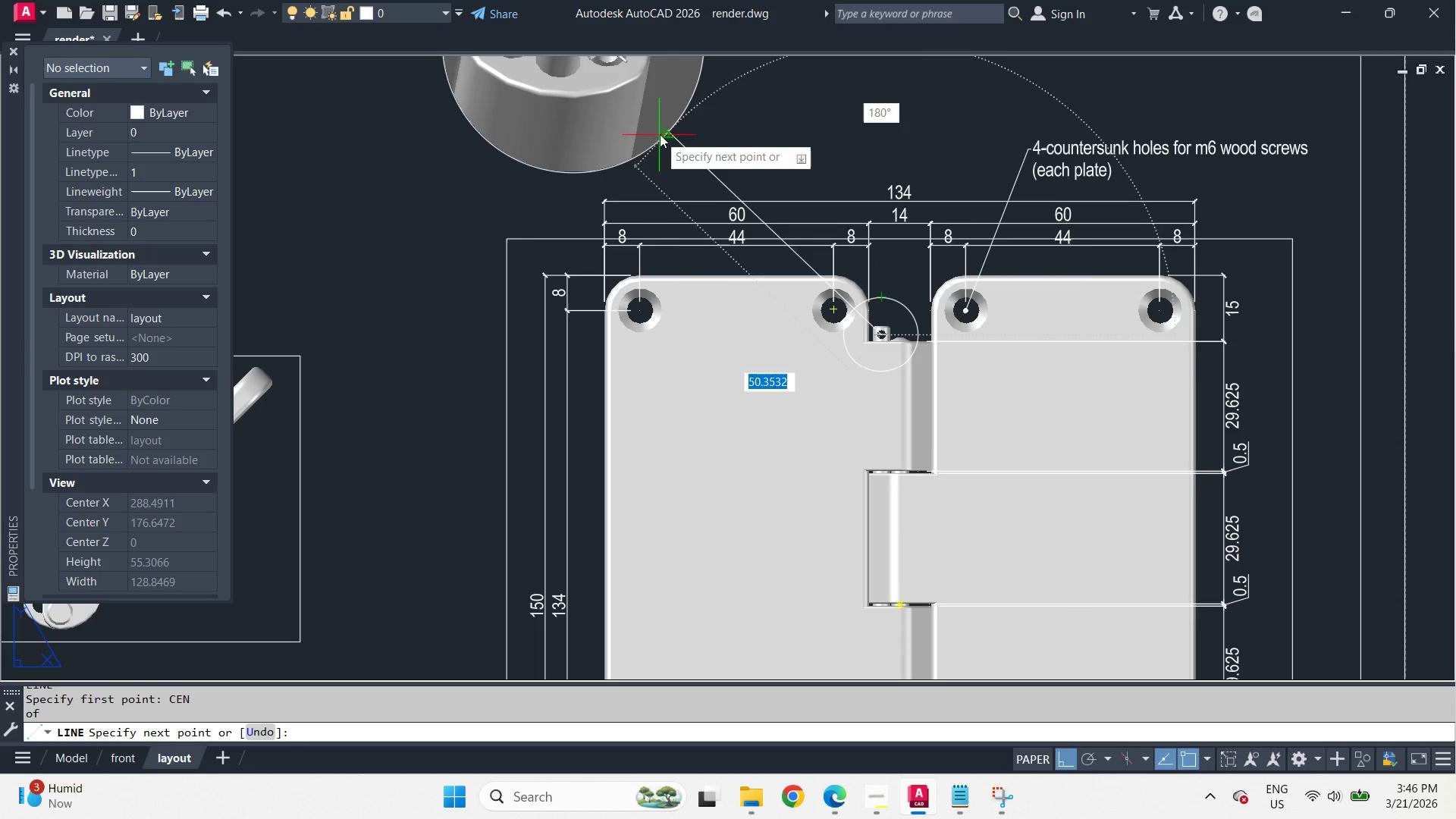 
left_click([667, 126])
 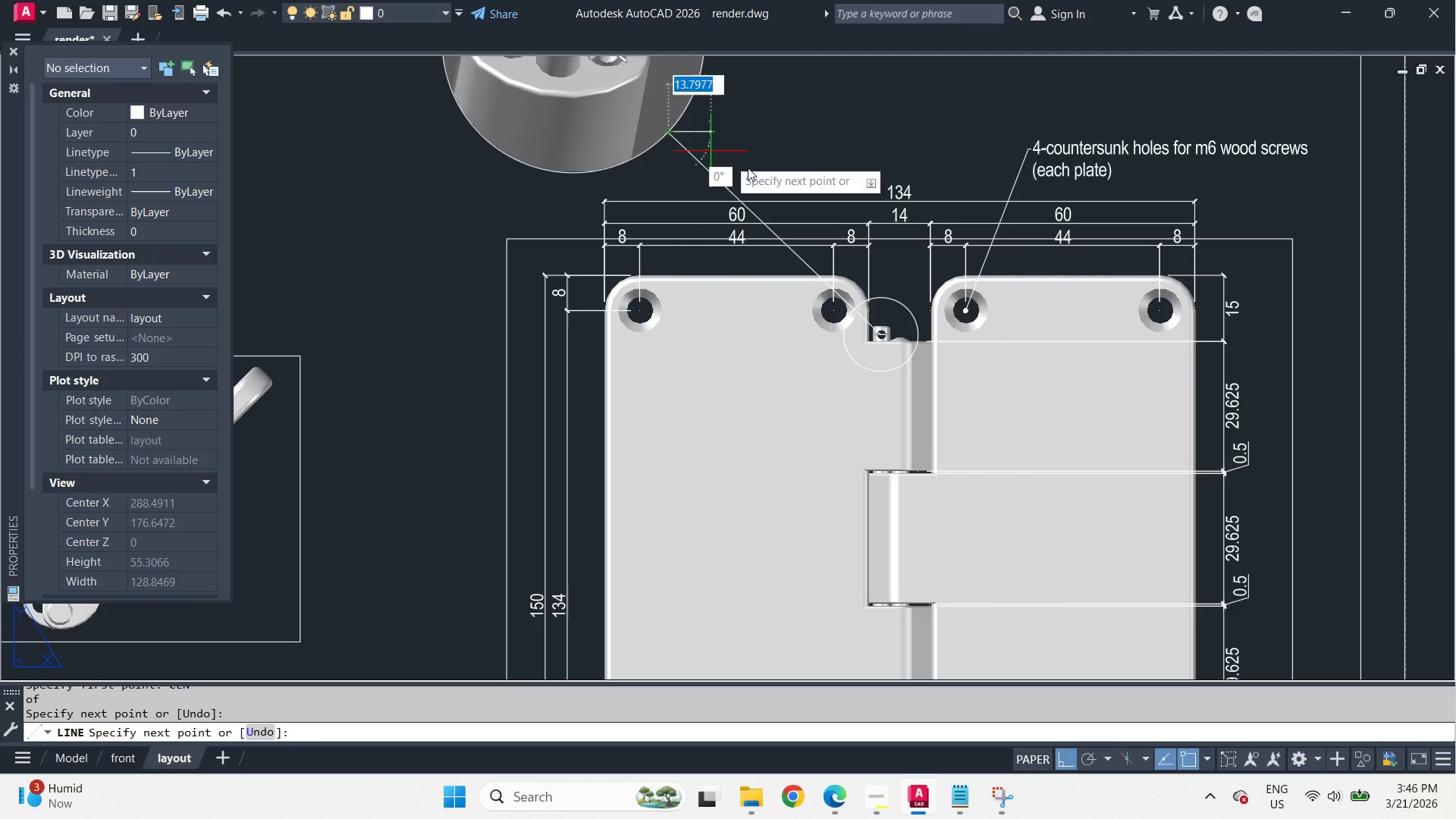 
type( TR  )
 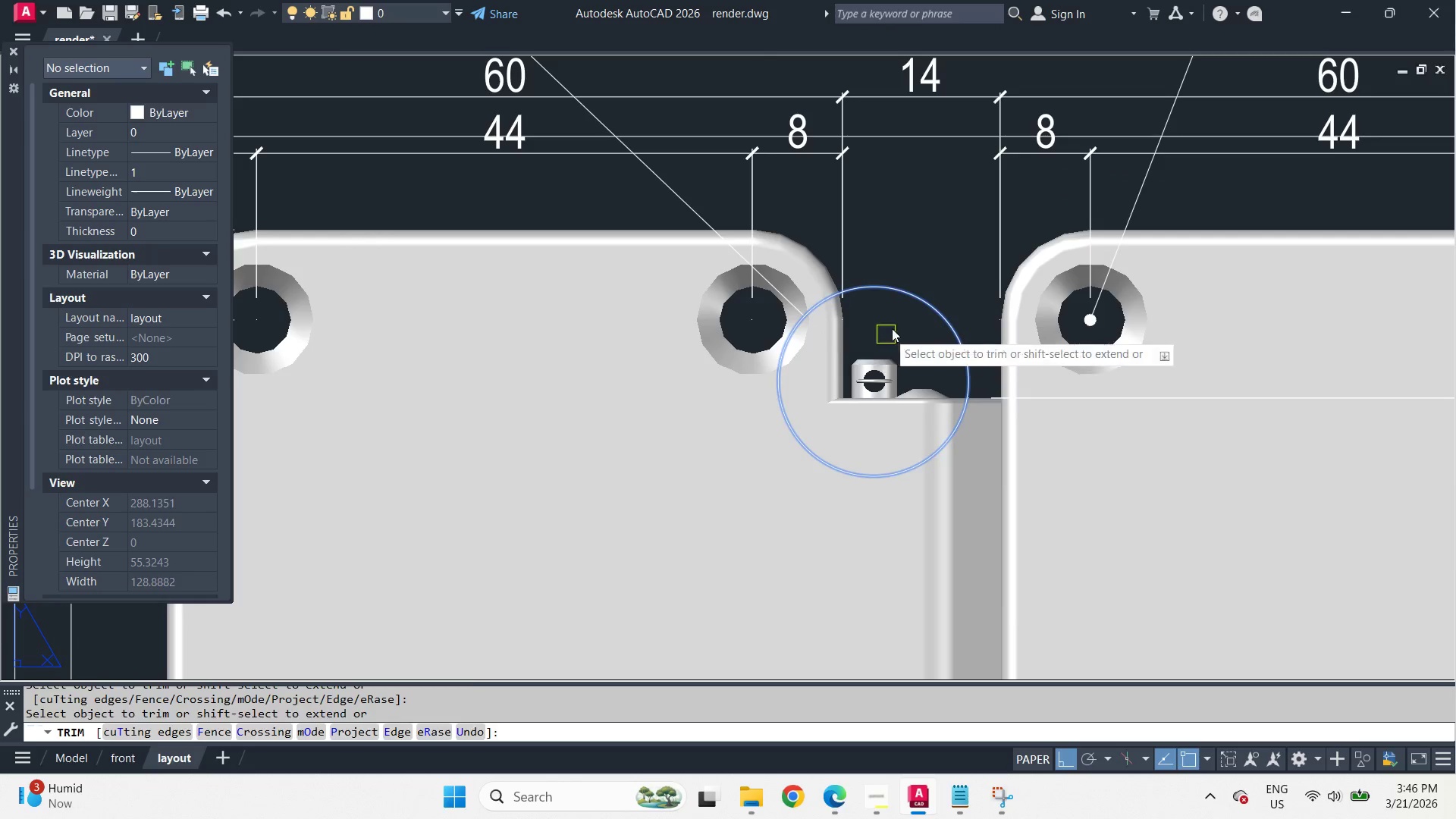 
left_click_drag(start_coordinate=[871, 291], to_coordinate=[871, 296])
 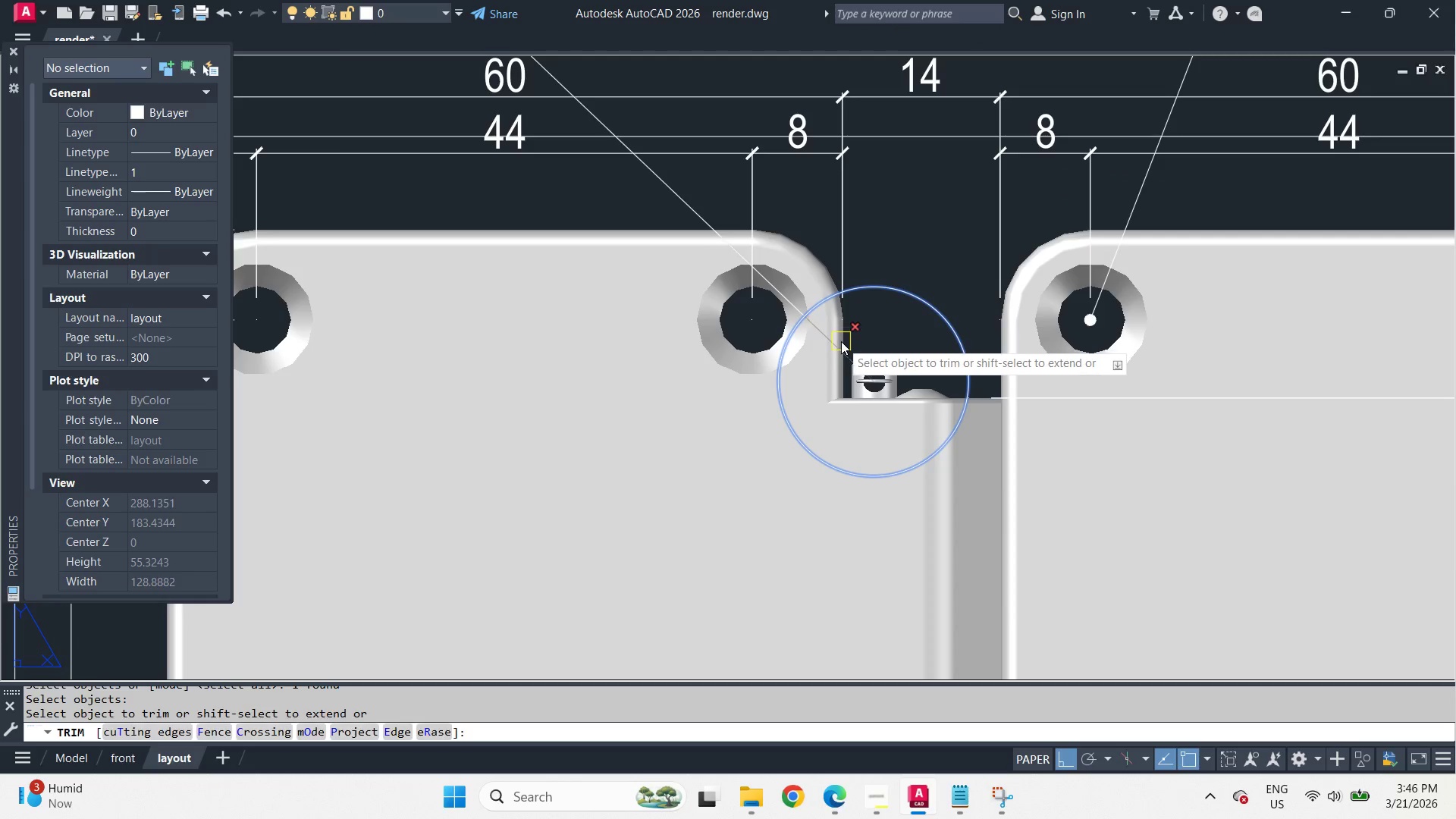 
left_click([841, 341])
 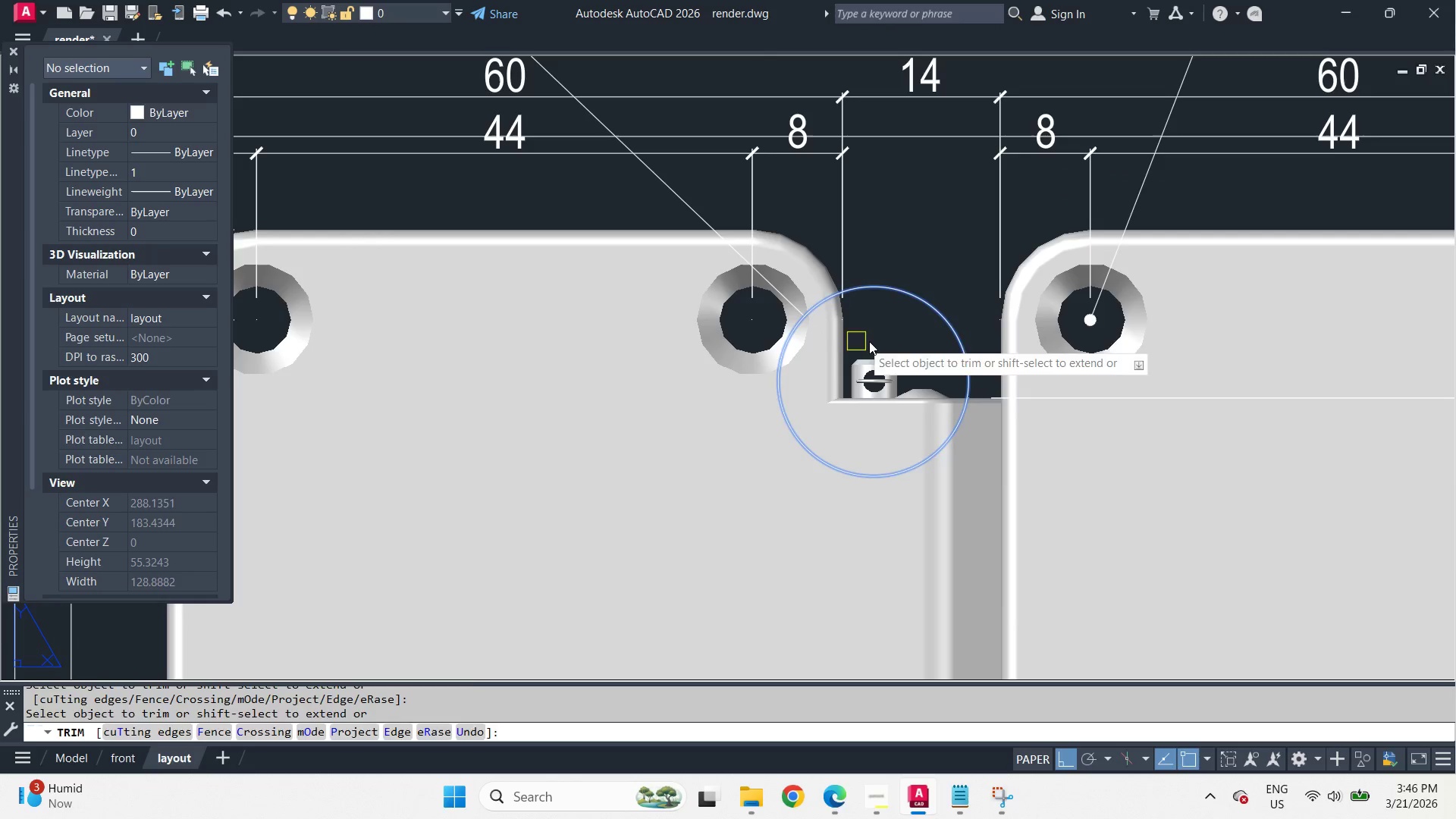 
key(Space)
 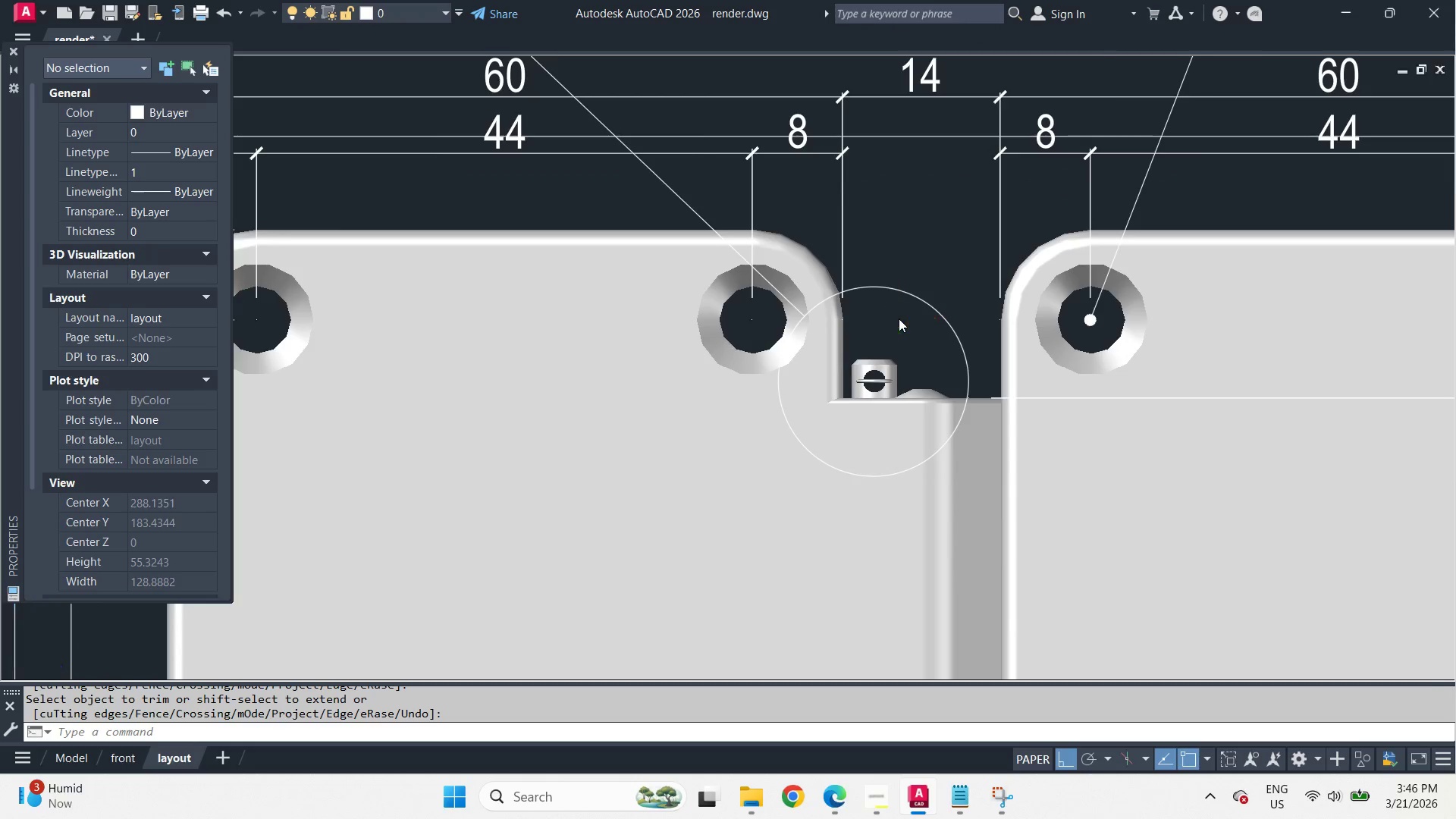 
scroll: coordinate [883, 304], scroll_direction: up, amount: 2.0
 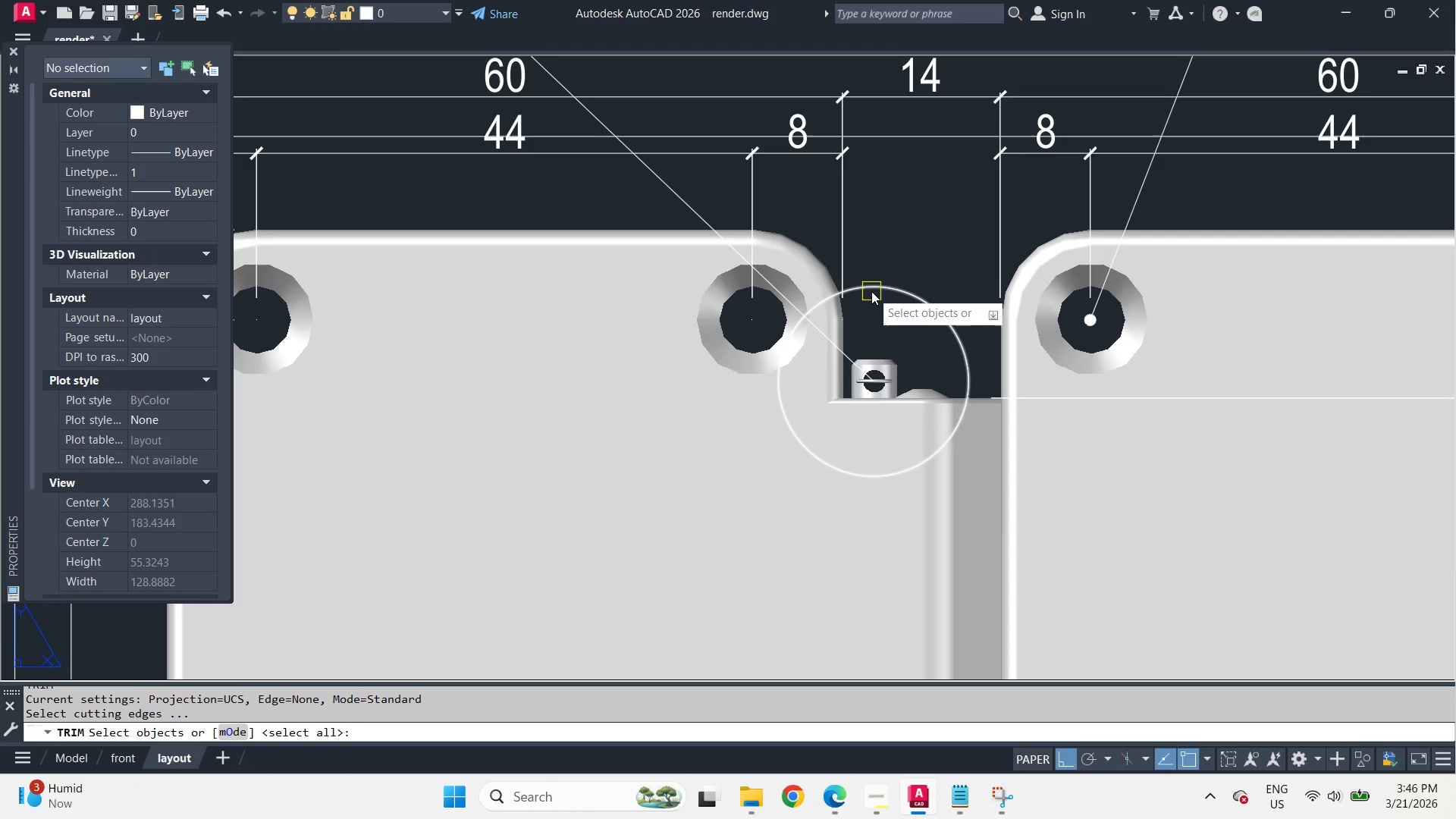 
type(MA)
 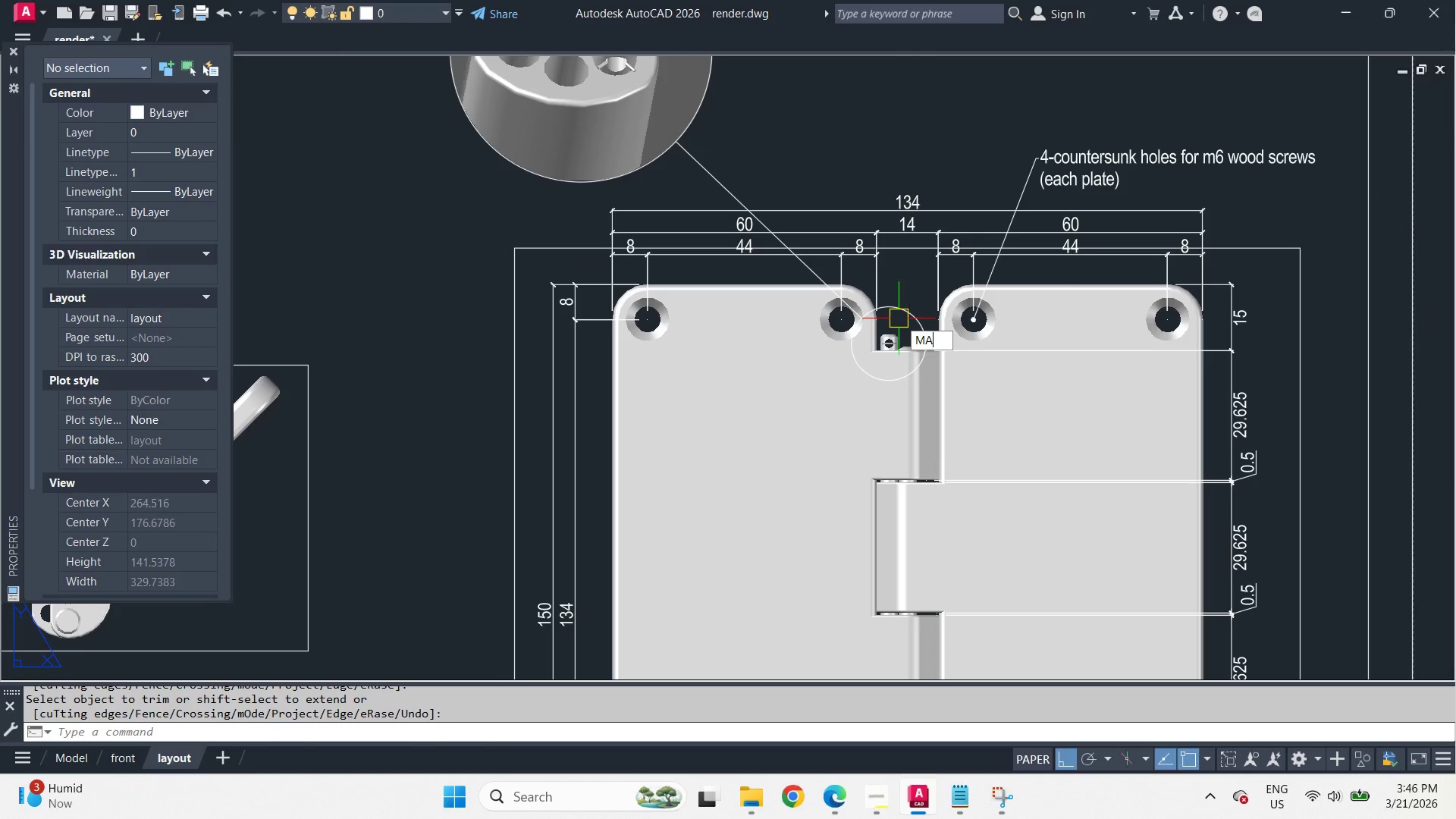 
scroll: coordinate [899, 318], scroll_direction: down, amount: 2.0
 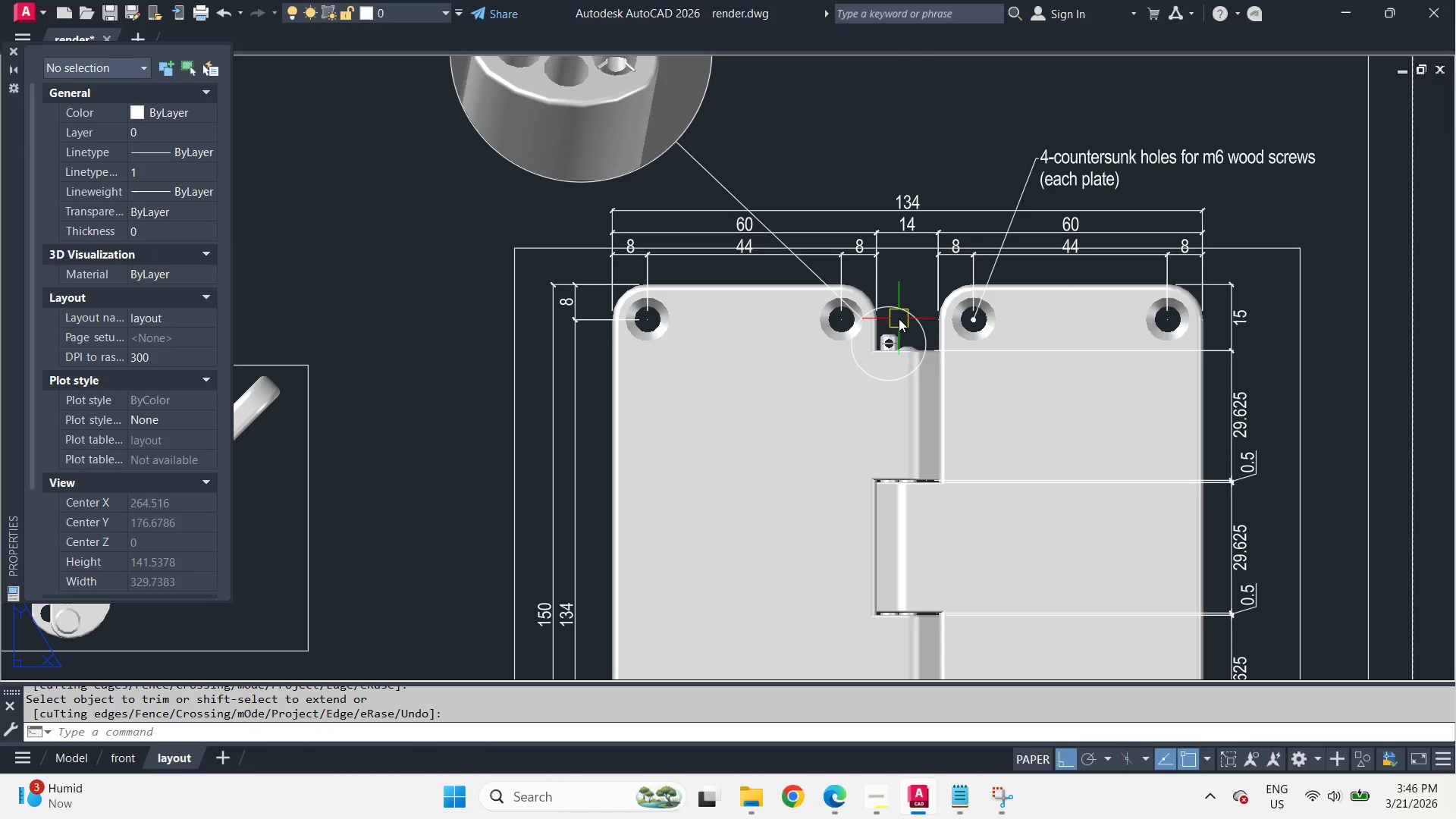 
key(Space)
 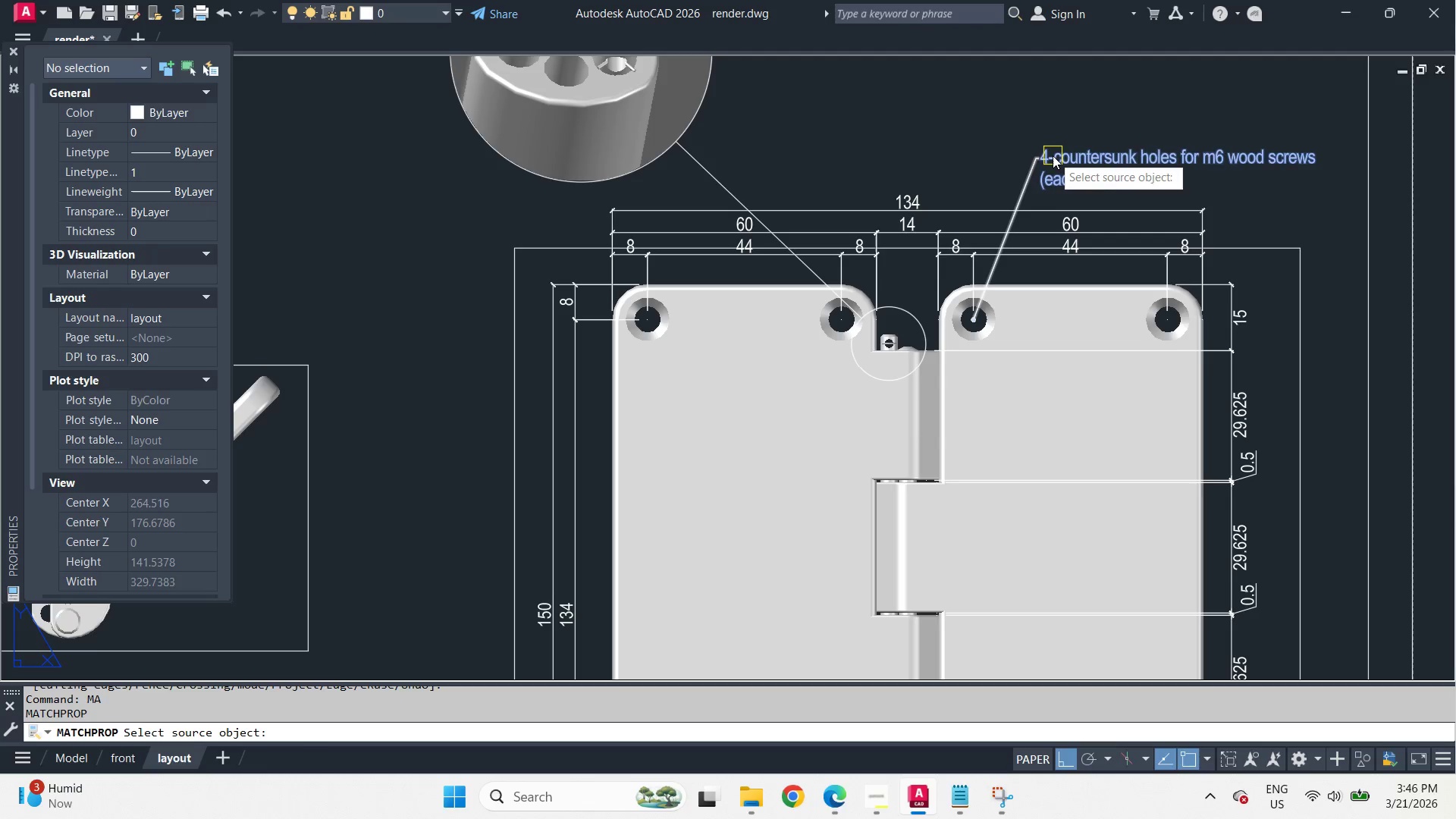 
left_click([1053, 155])
 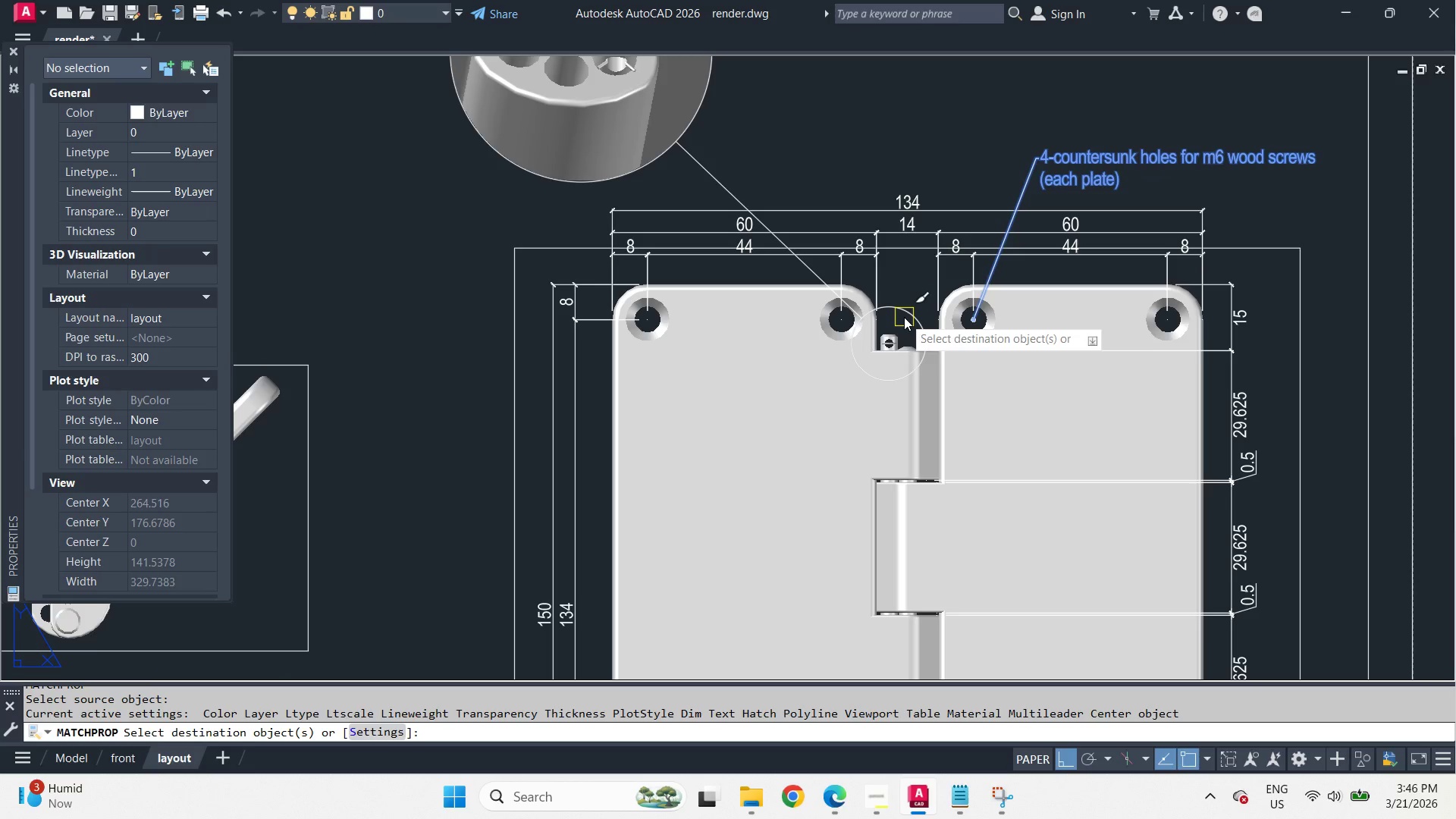 
left_click([905, 315])
 